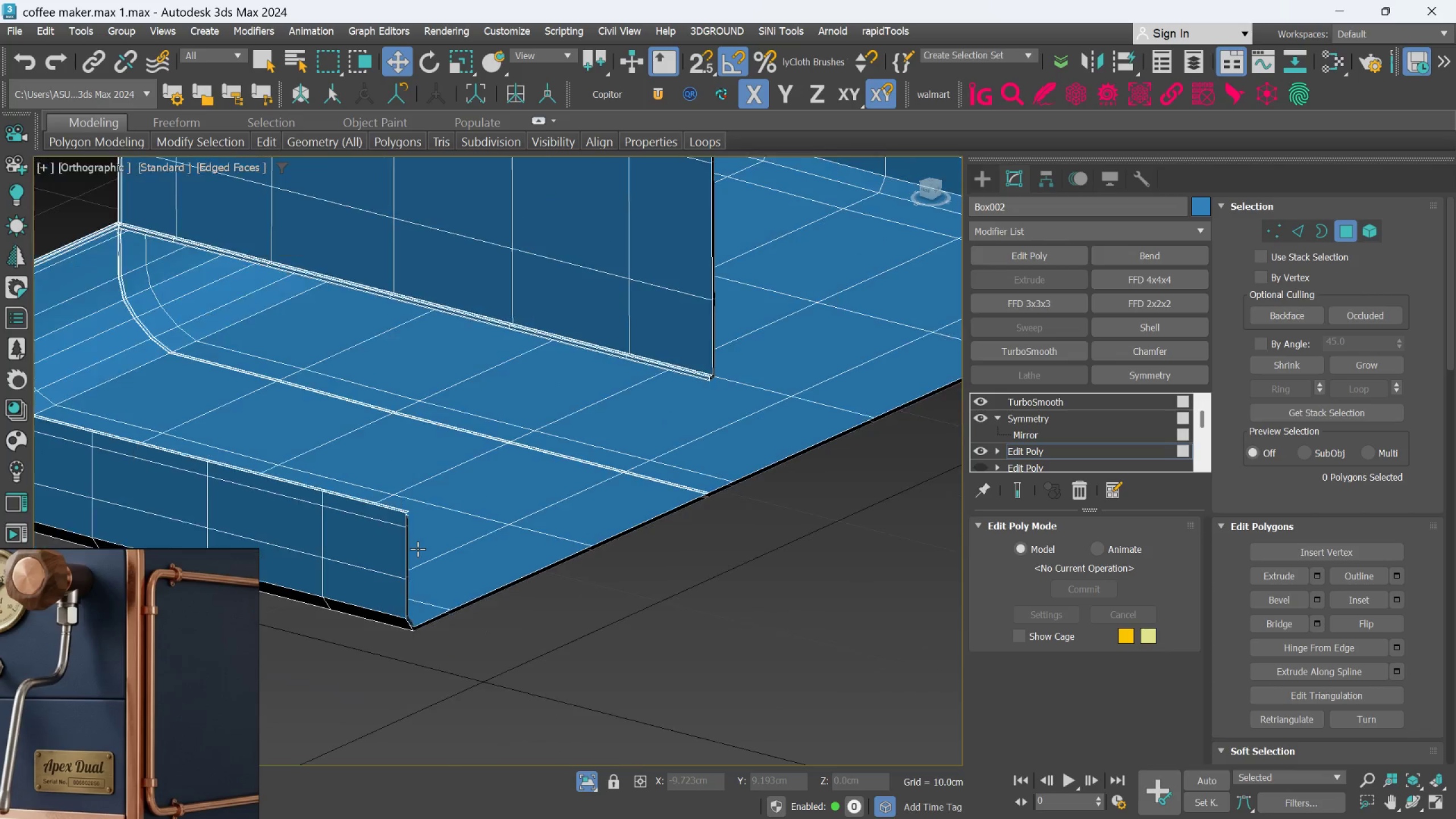 
scroll: coordinate [548, 382], scroll_direction: up, amount: 4.0
 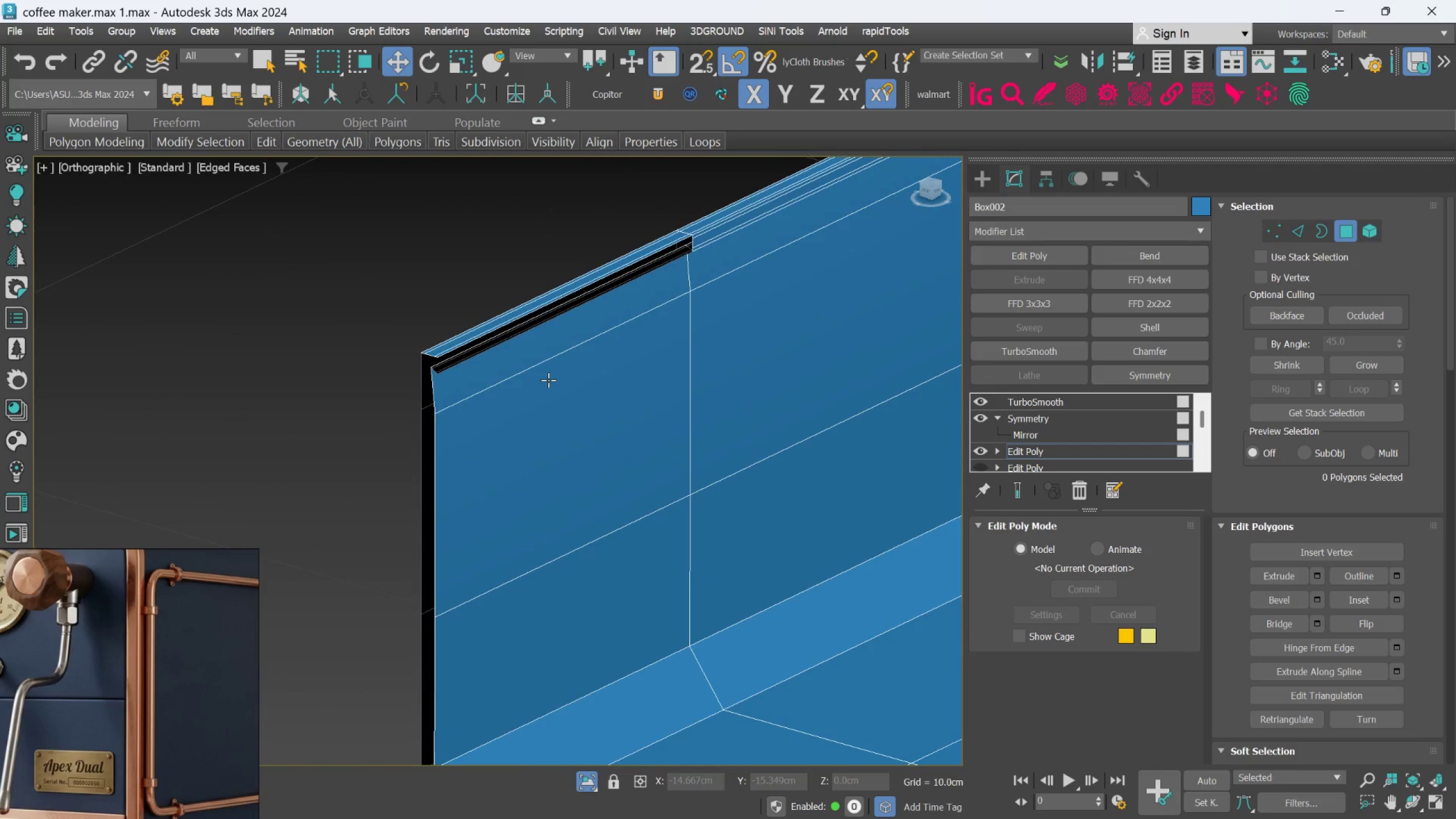 
key(Control+Z)
 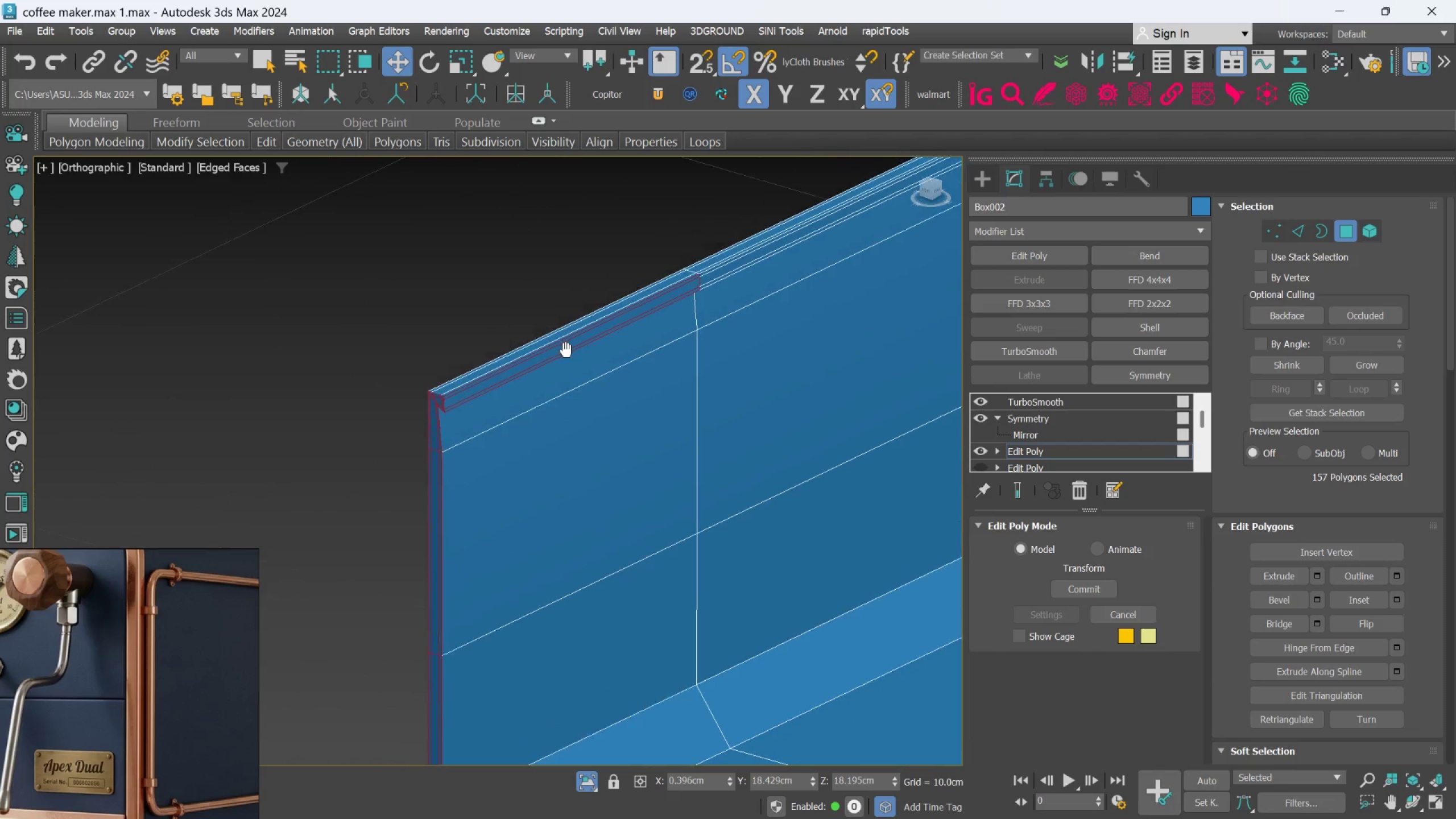 
hold_key(key=AltLeft, duration=1.5)
 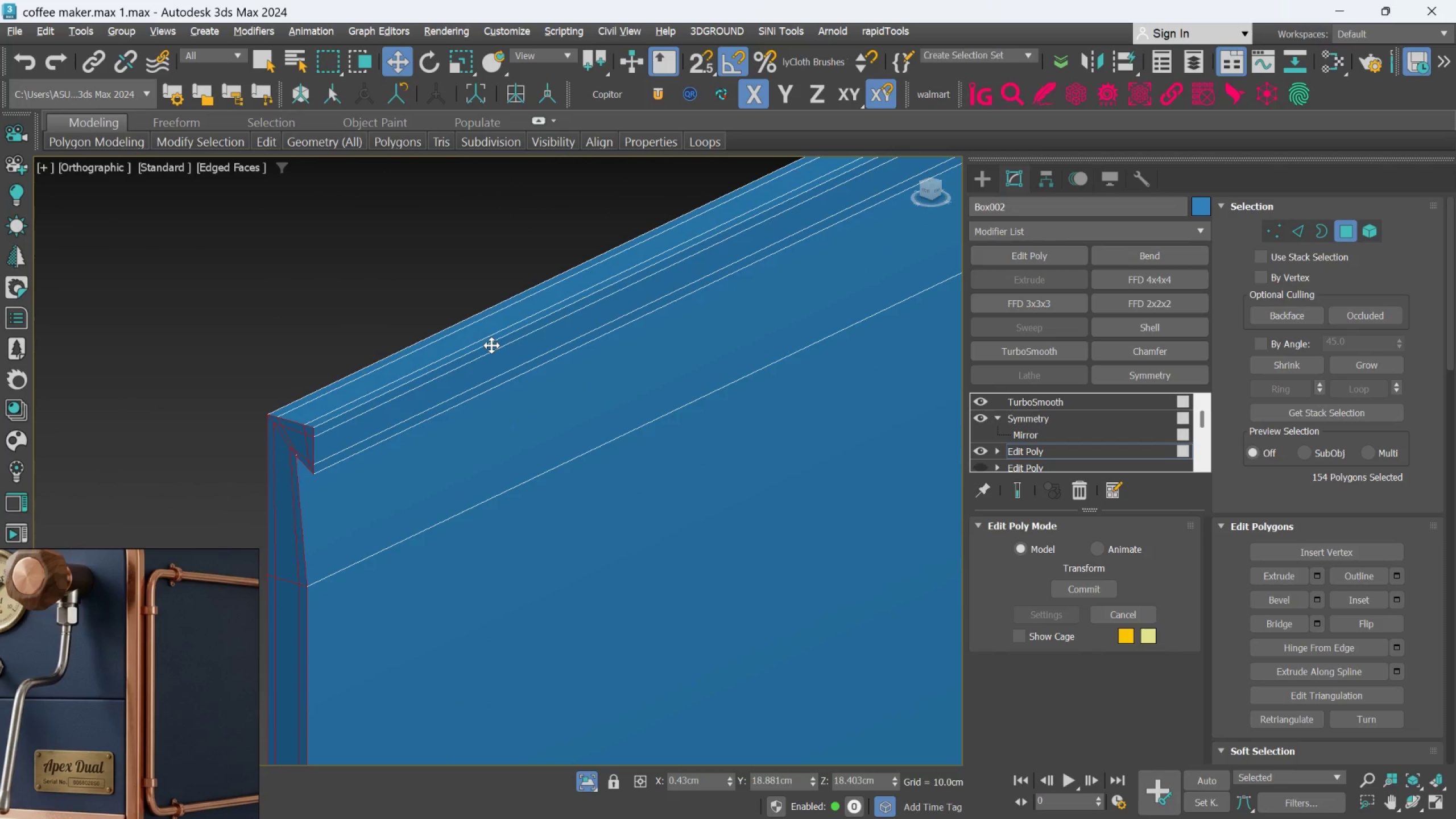 
scroll: coordinate [514, 387], scroll_direction: up, amount: 3.0
 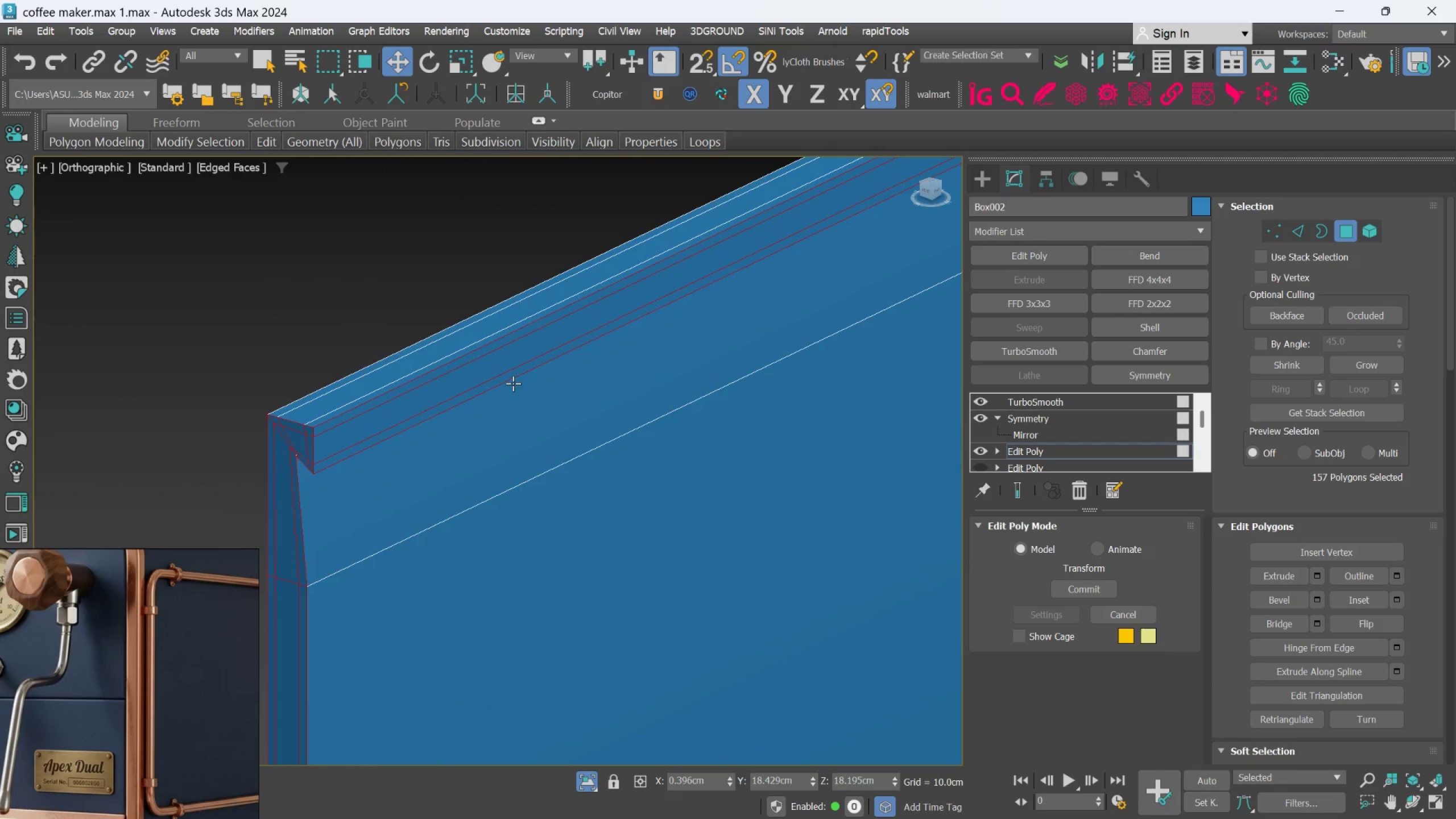 
left_click([512, 371])
 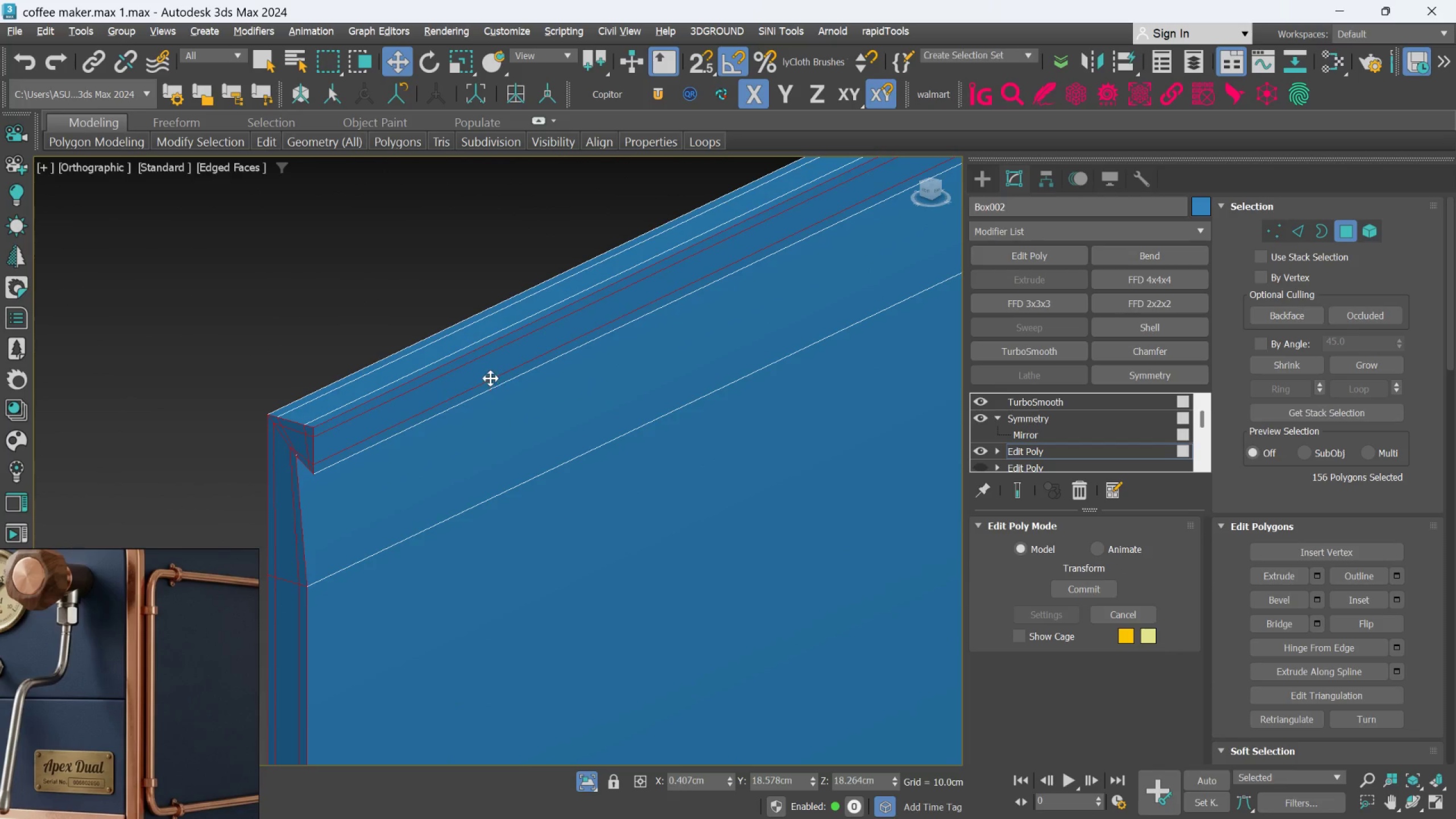 
left_click([490, 370])
 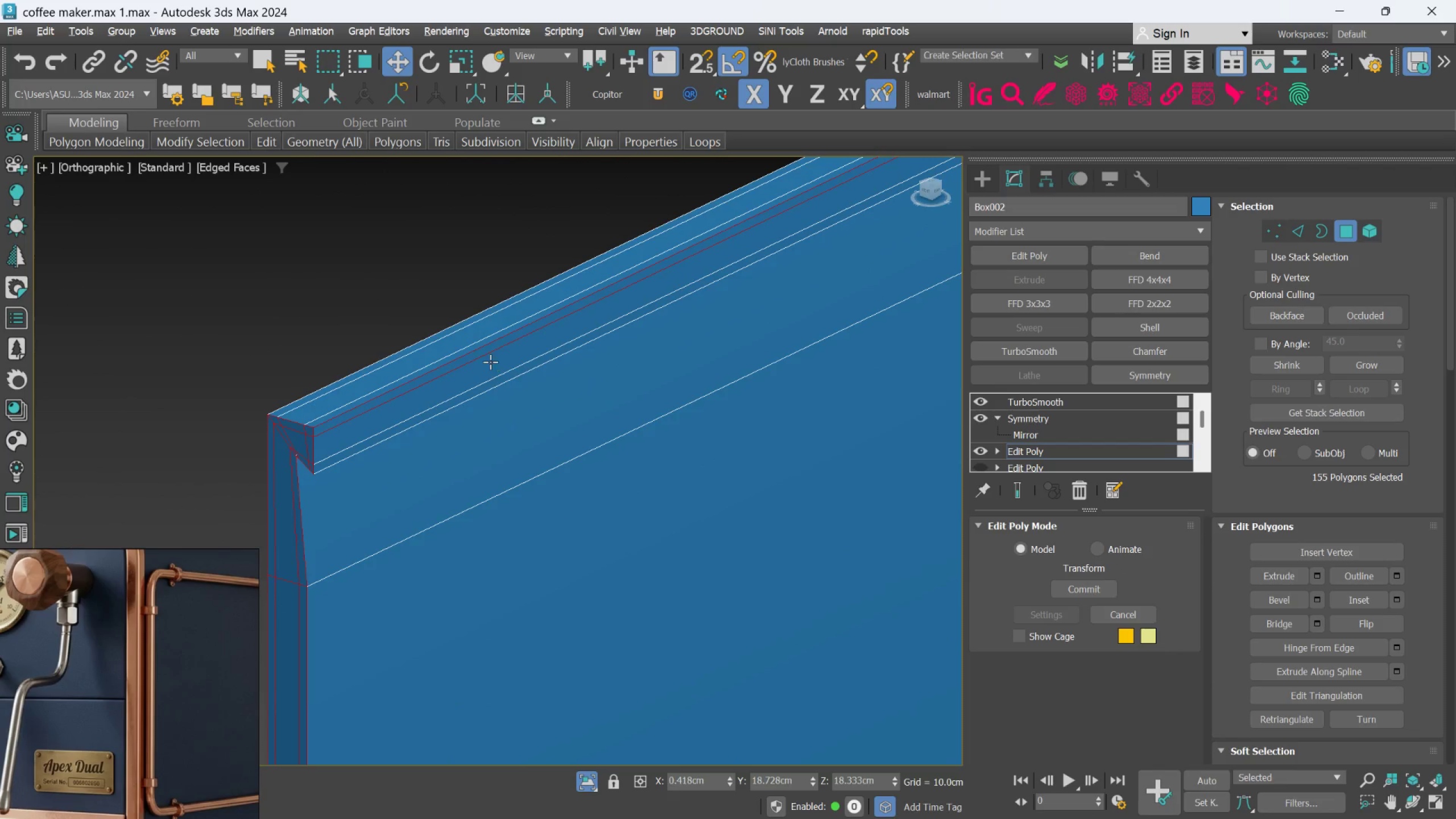 
hold_key(key=AltLeft, duration=0.66)
left_click([491, 345])
 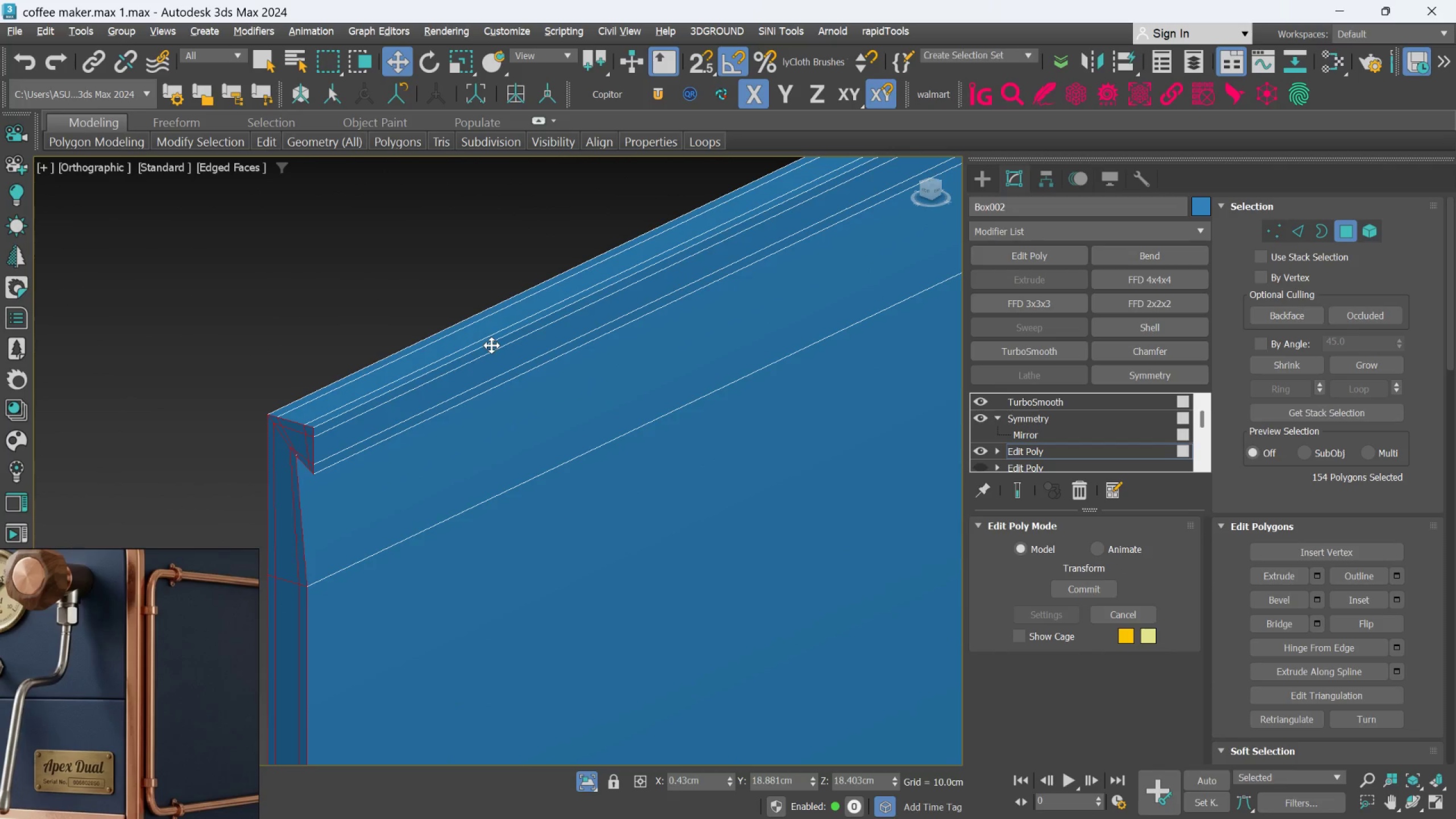 
scroll: coordinate [491, 347], scroll_direction: down, amount: 2.0
 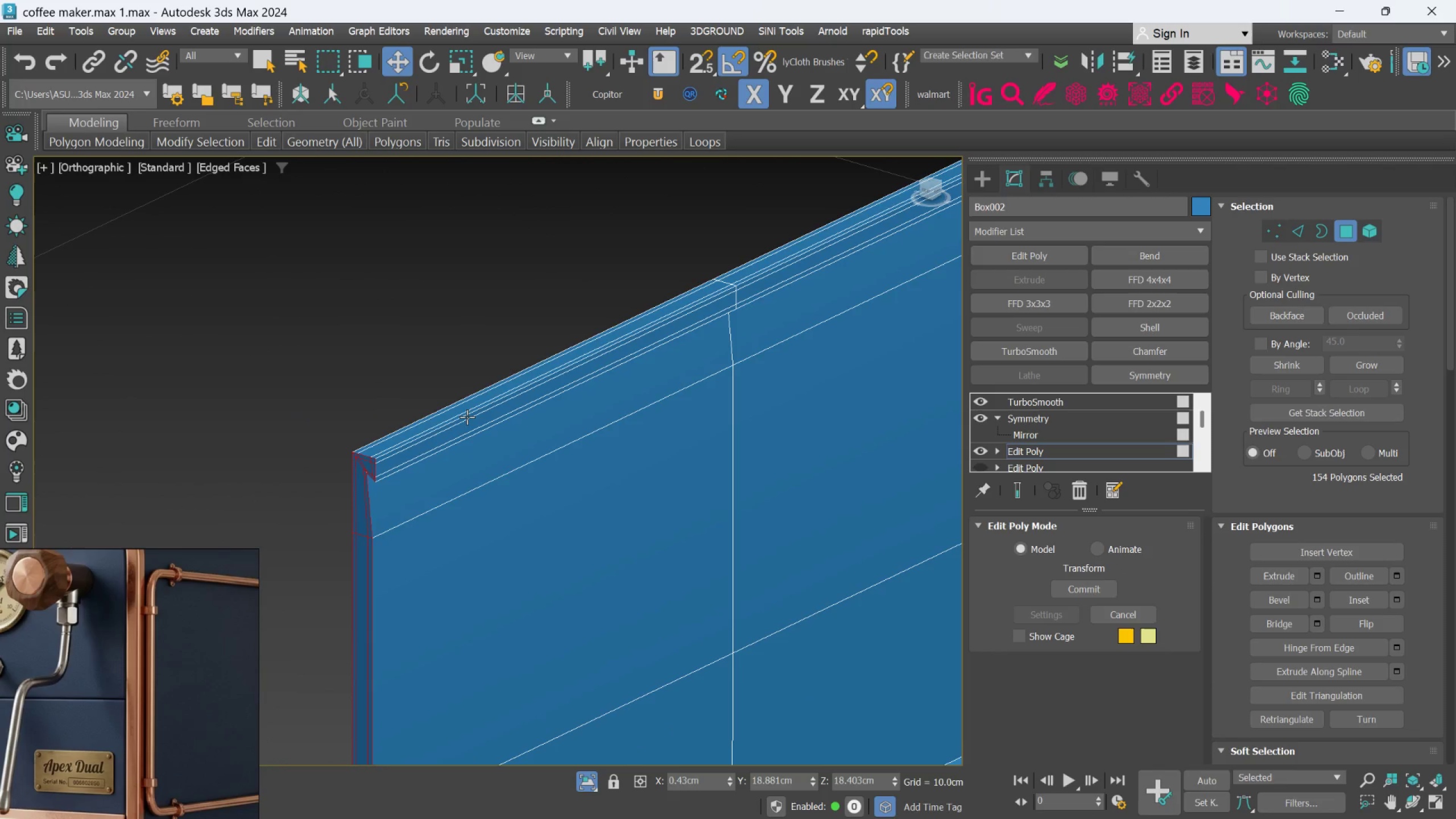 
hold_key(key=AltLeft, duration=0.51)
 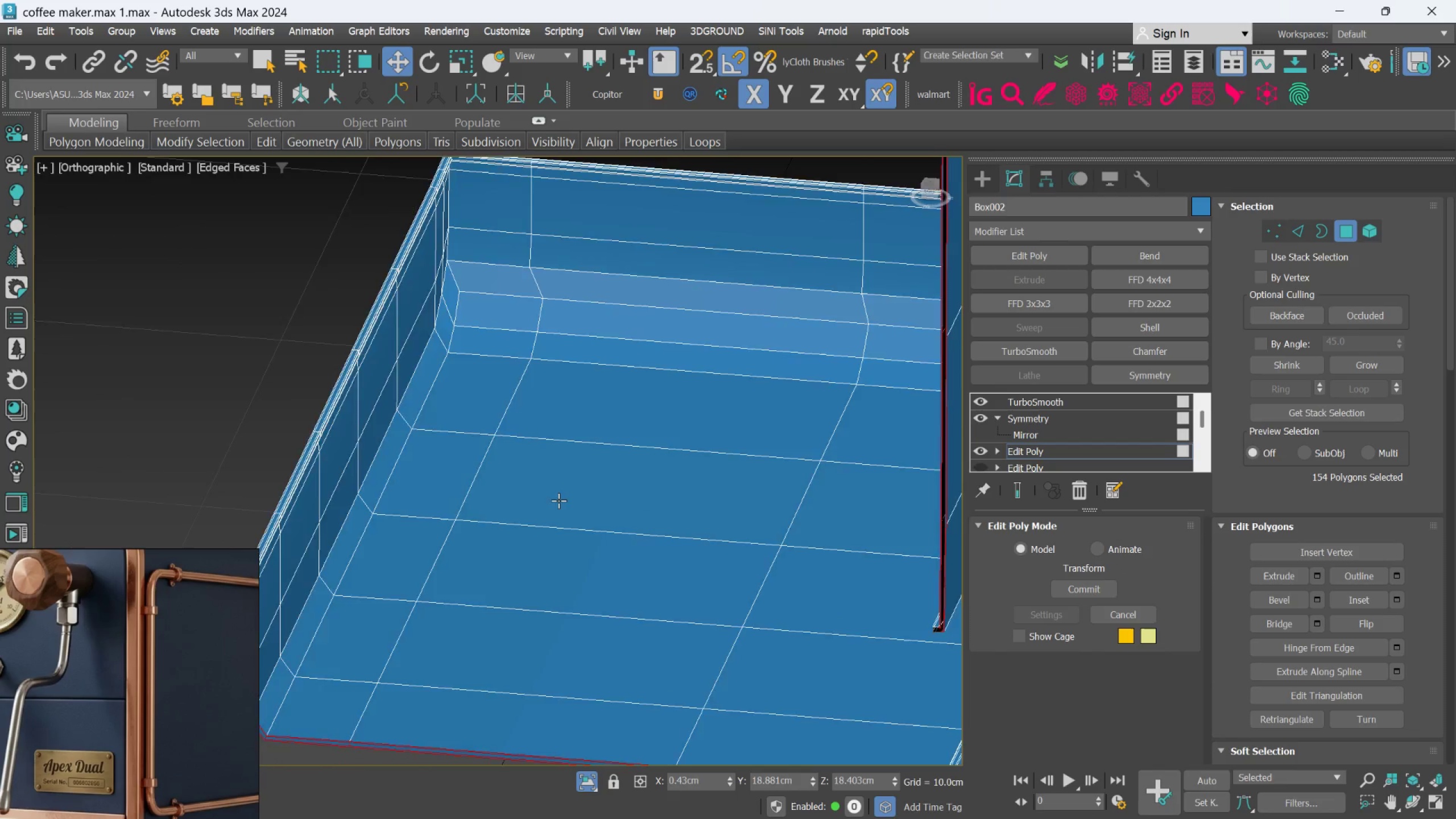 
scroll: coordinate [467, 417], scroll_direction: down, amount: 4.0
 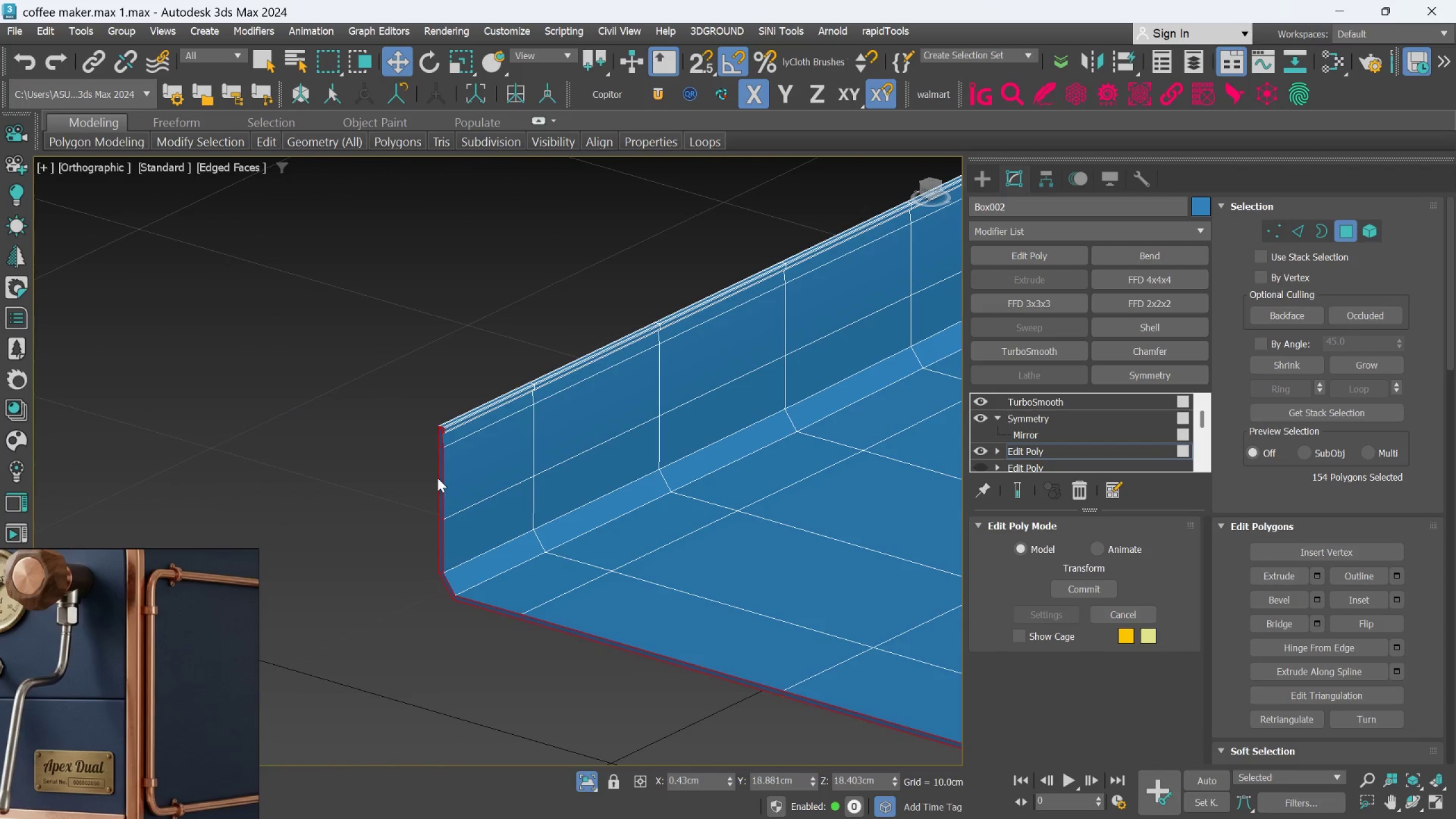 
hold_key(key=AltLeft, duration=0.39)
 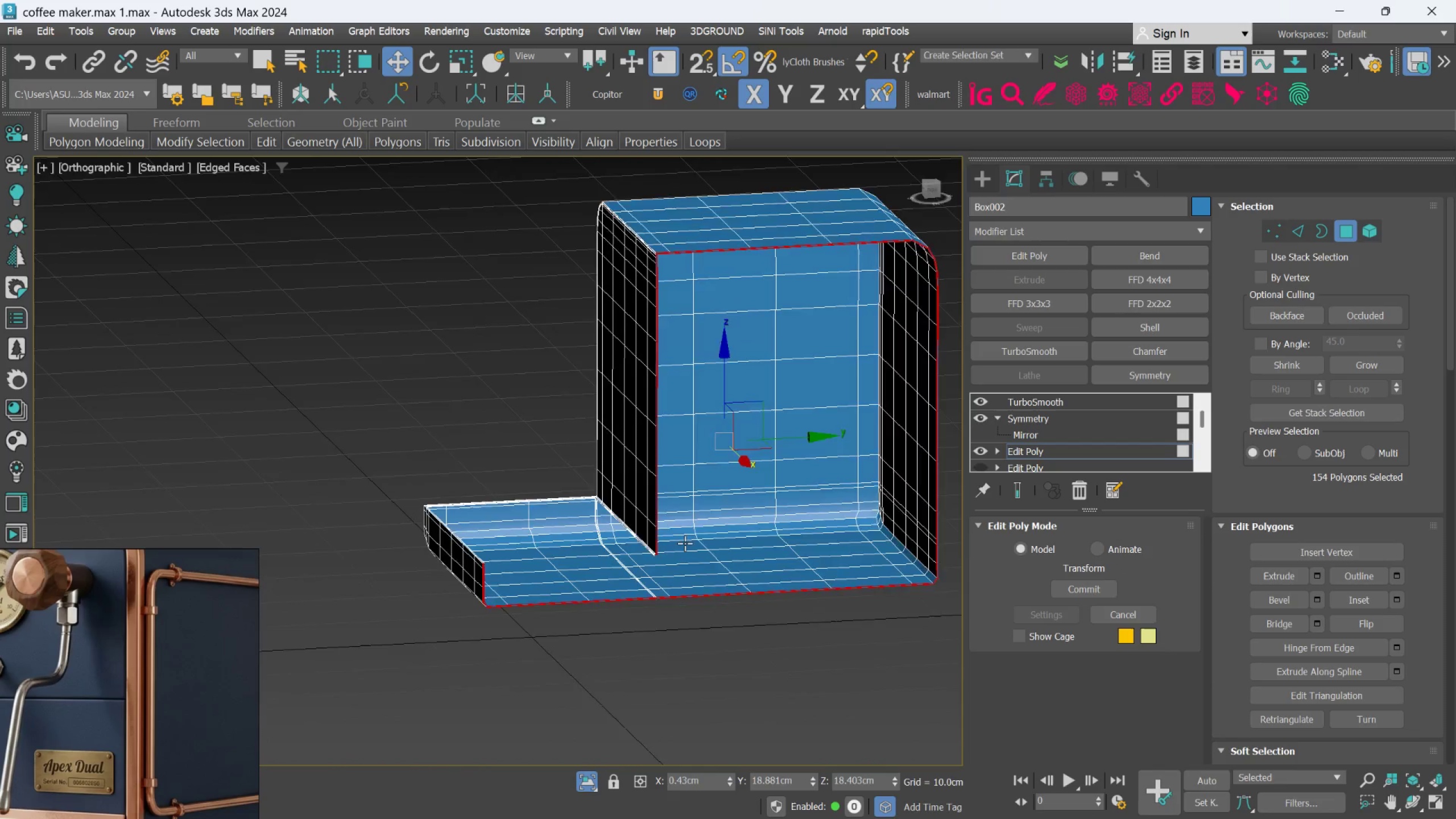 
scroll: coordinate [560, 515], scroll_direction: down, amount: 4.0
 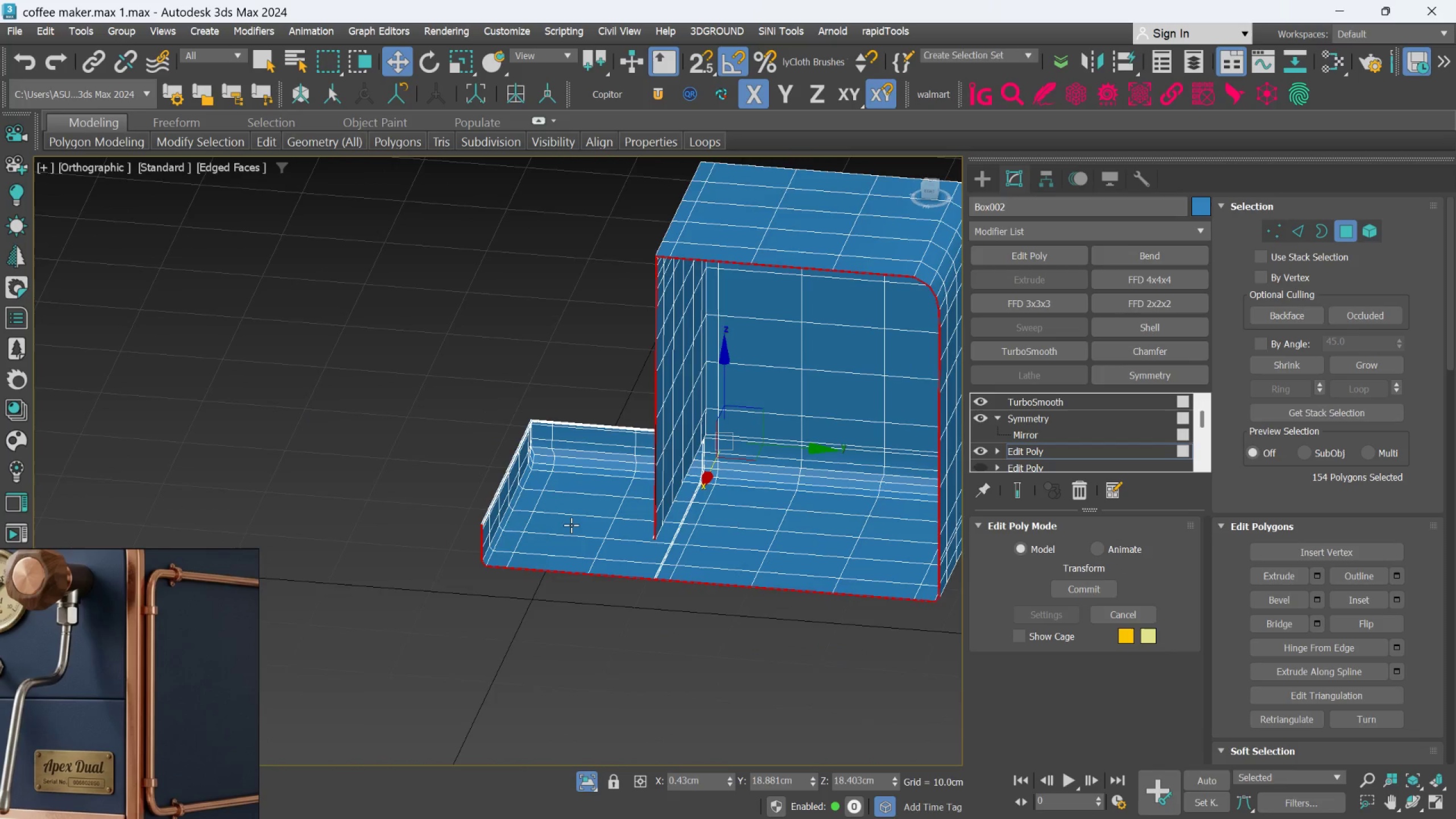 
scroll: coordinate [458, 623], scroll_direction: up, amount: 9.0
 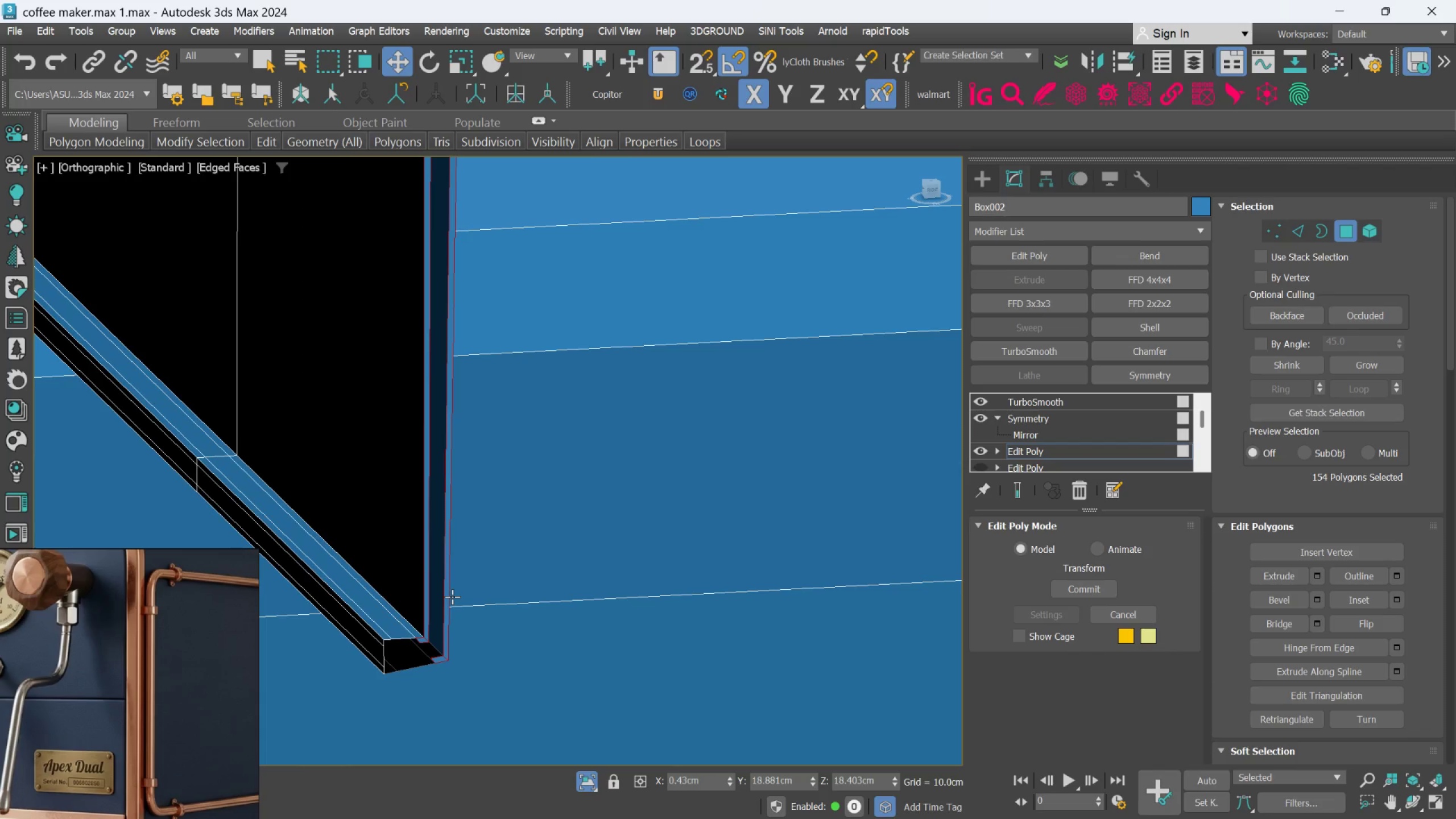 
key(Delete)
 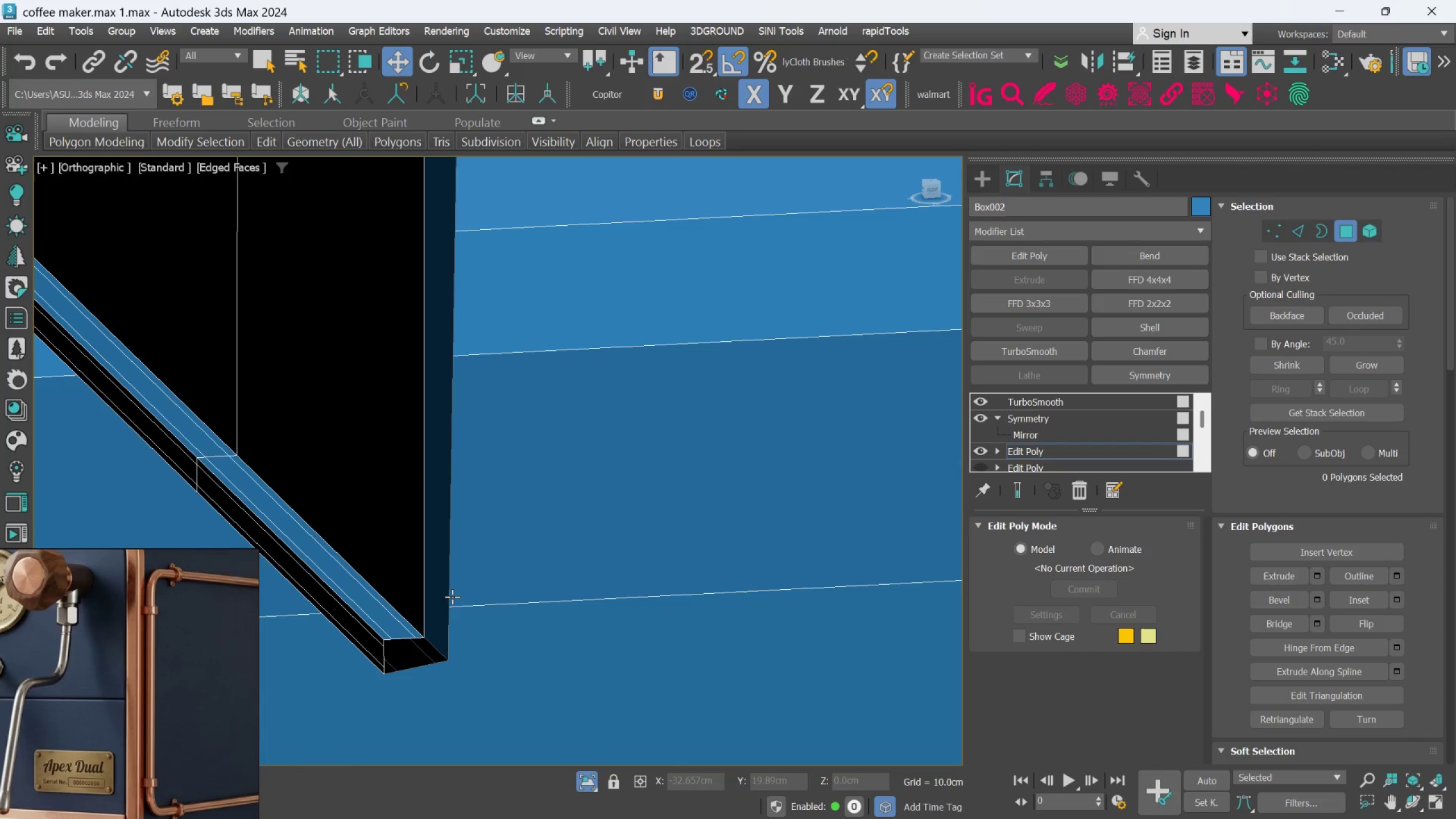 
hold_key(key=AltLeft, duration=0.39)
 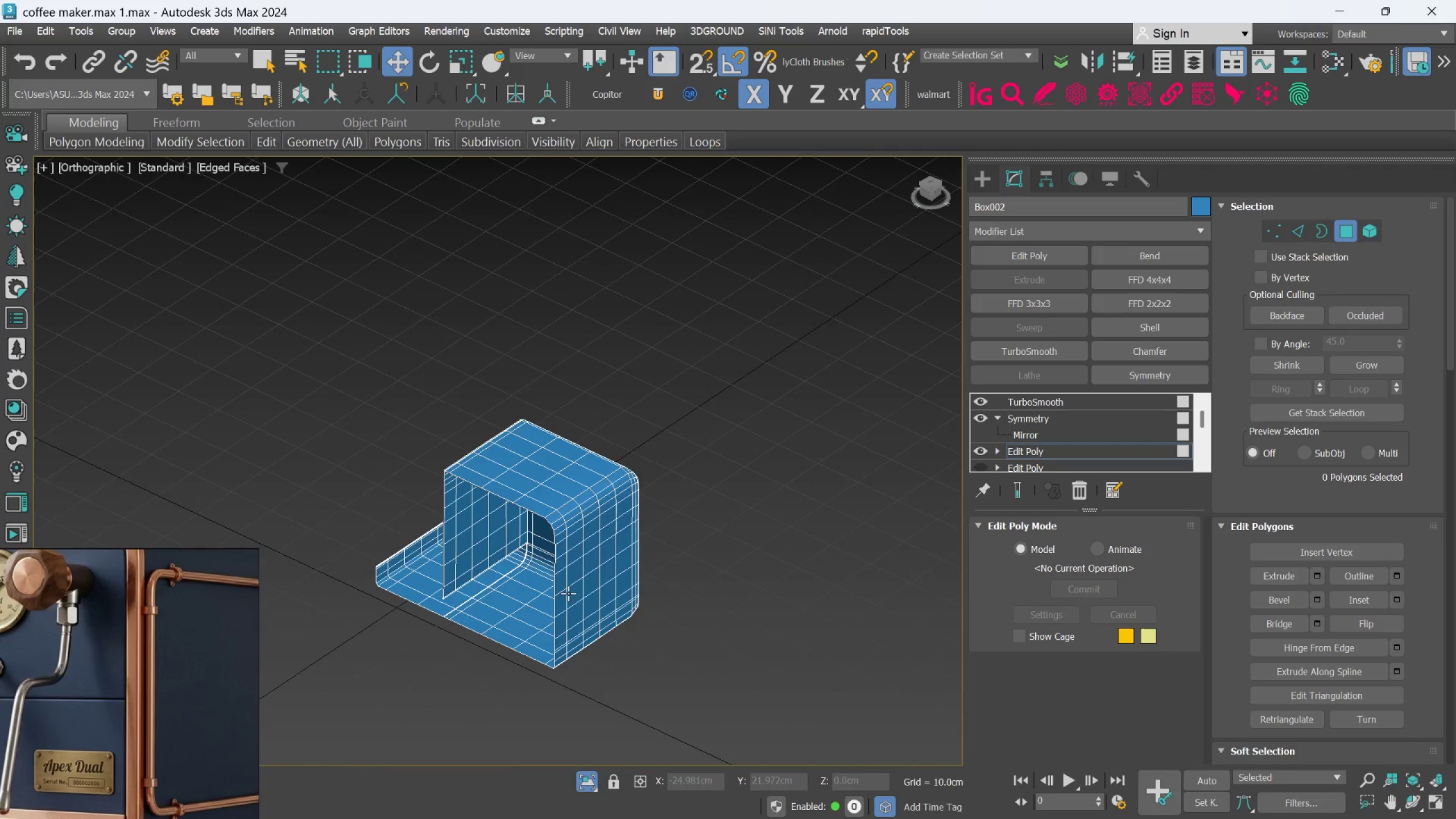 
scroll: coordinate [511, 611], scroll_direction: down, amount: 11.0
 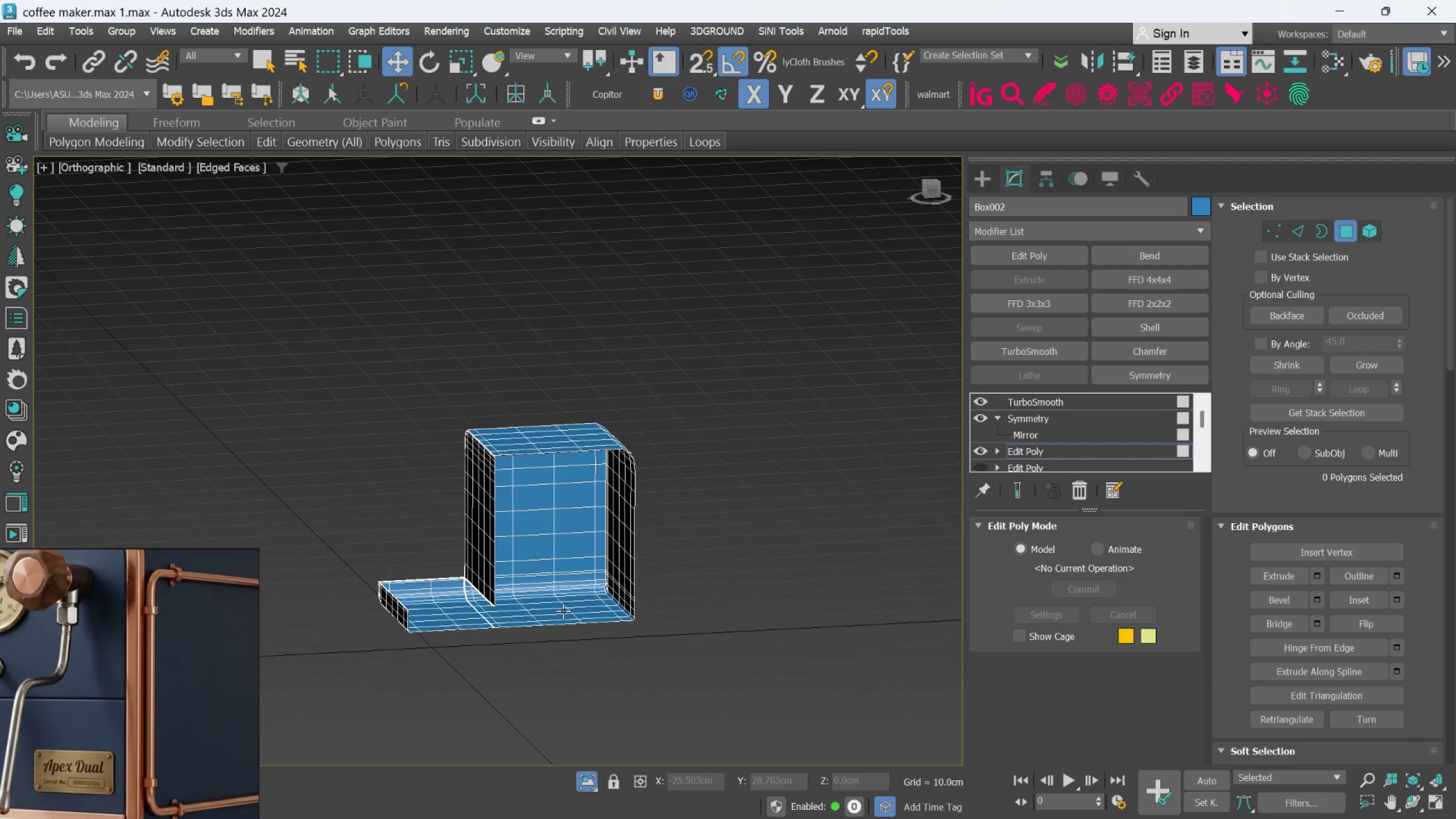 
hold_key(key=AltLeft, duration=0.99)
 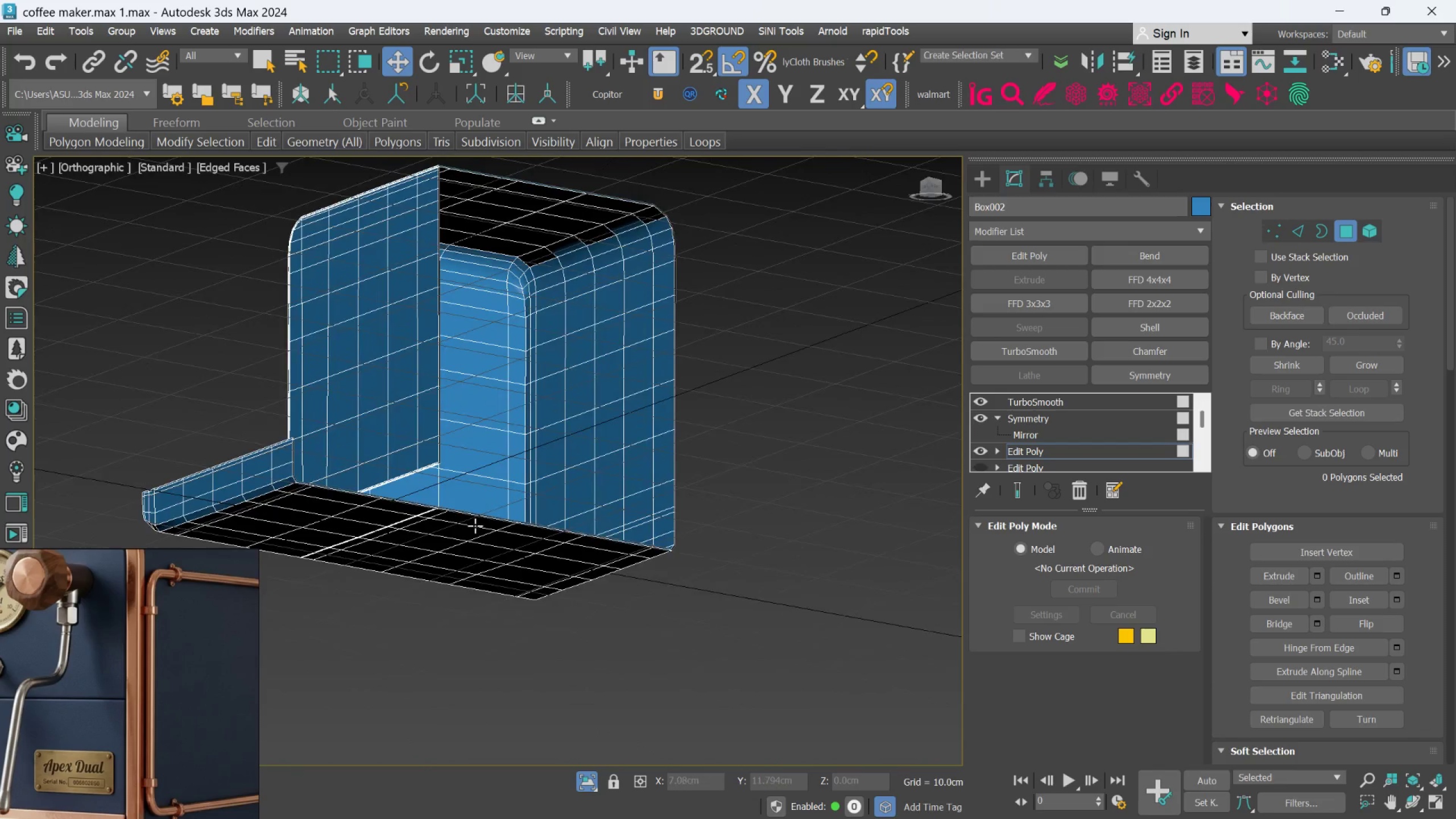 
scroll: coordinate [515, 430], scroll_direction: up, amount: 2.0
 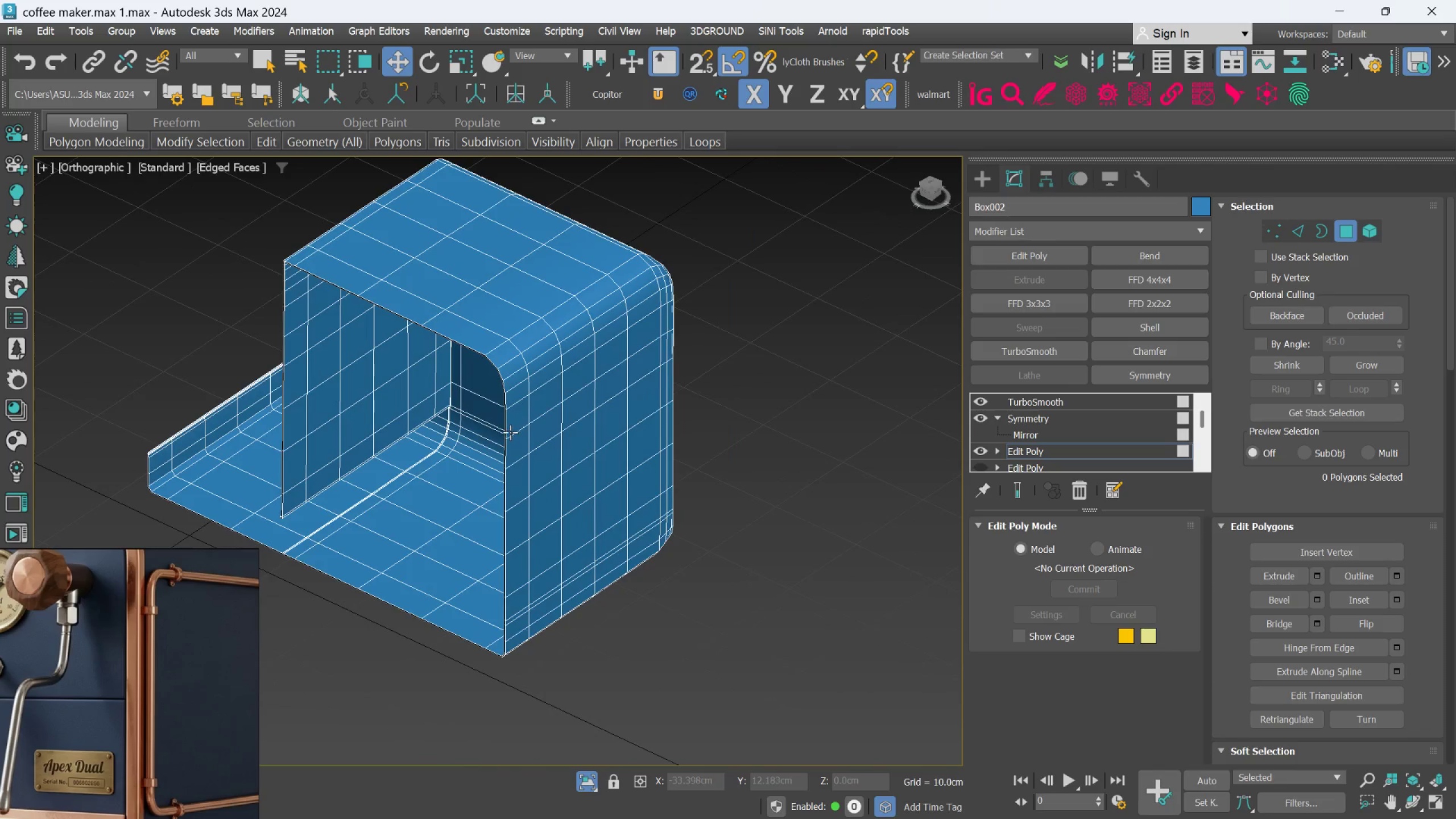 
hold_key(key=AltLeft, duration=0.94)
 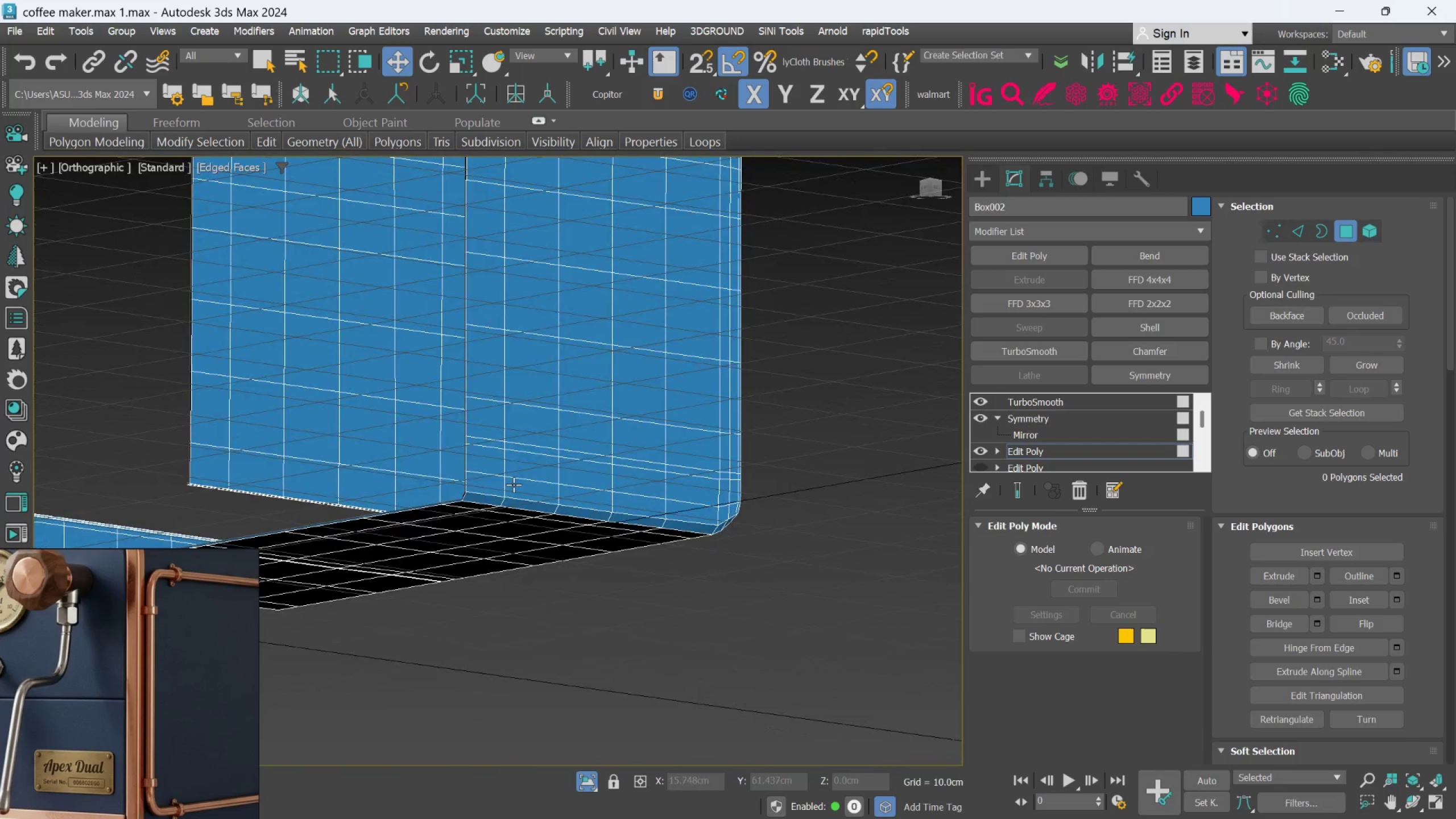 
scroll: coordinate [471, 528], scroll_direction: up, amount: 1.0
 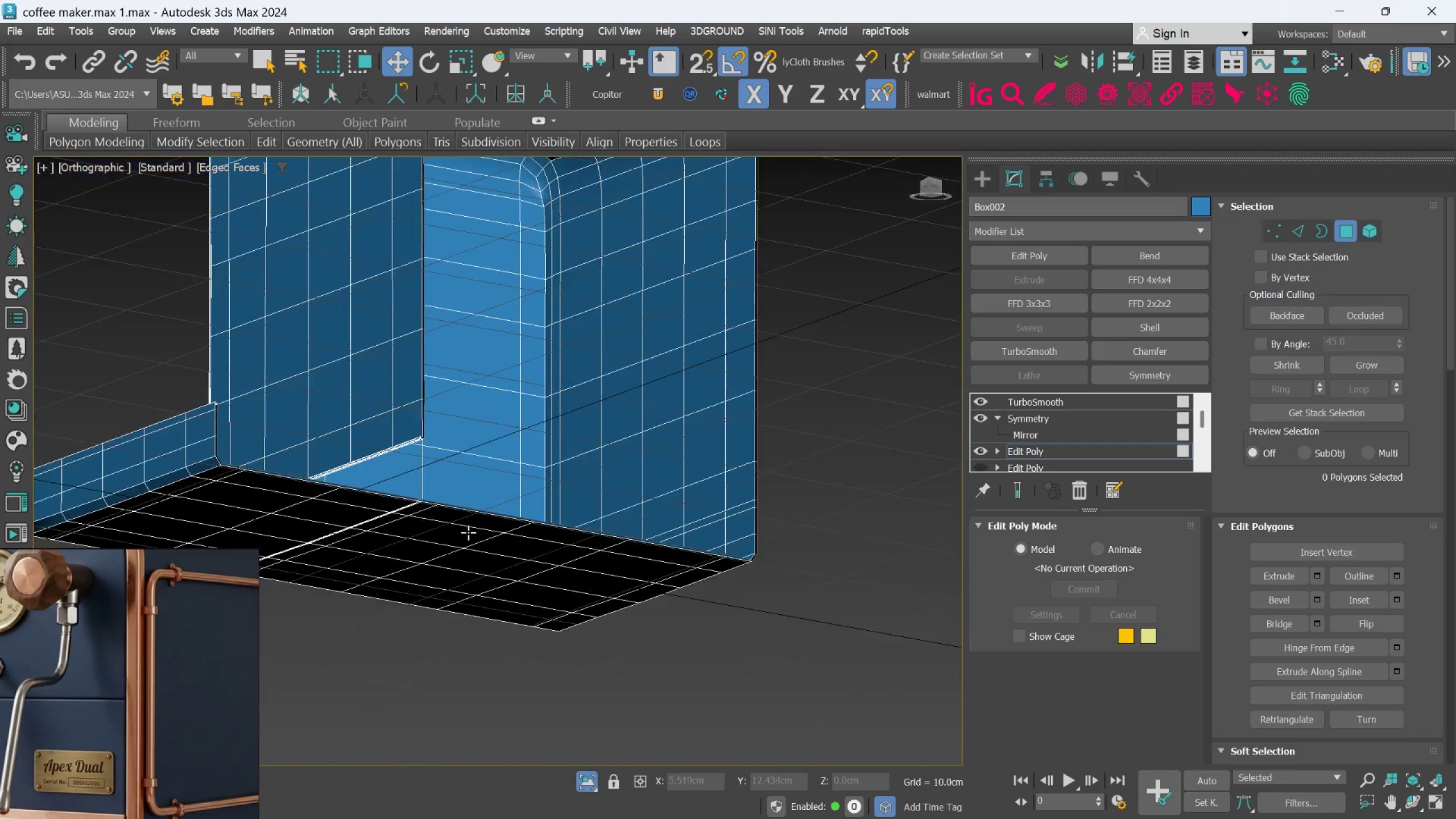 
hold_key(key=AltLeft, duration=1.05)
 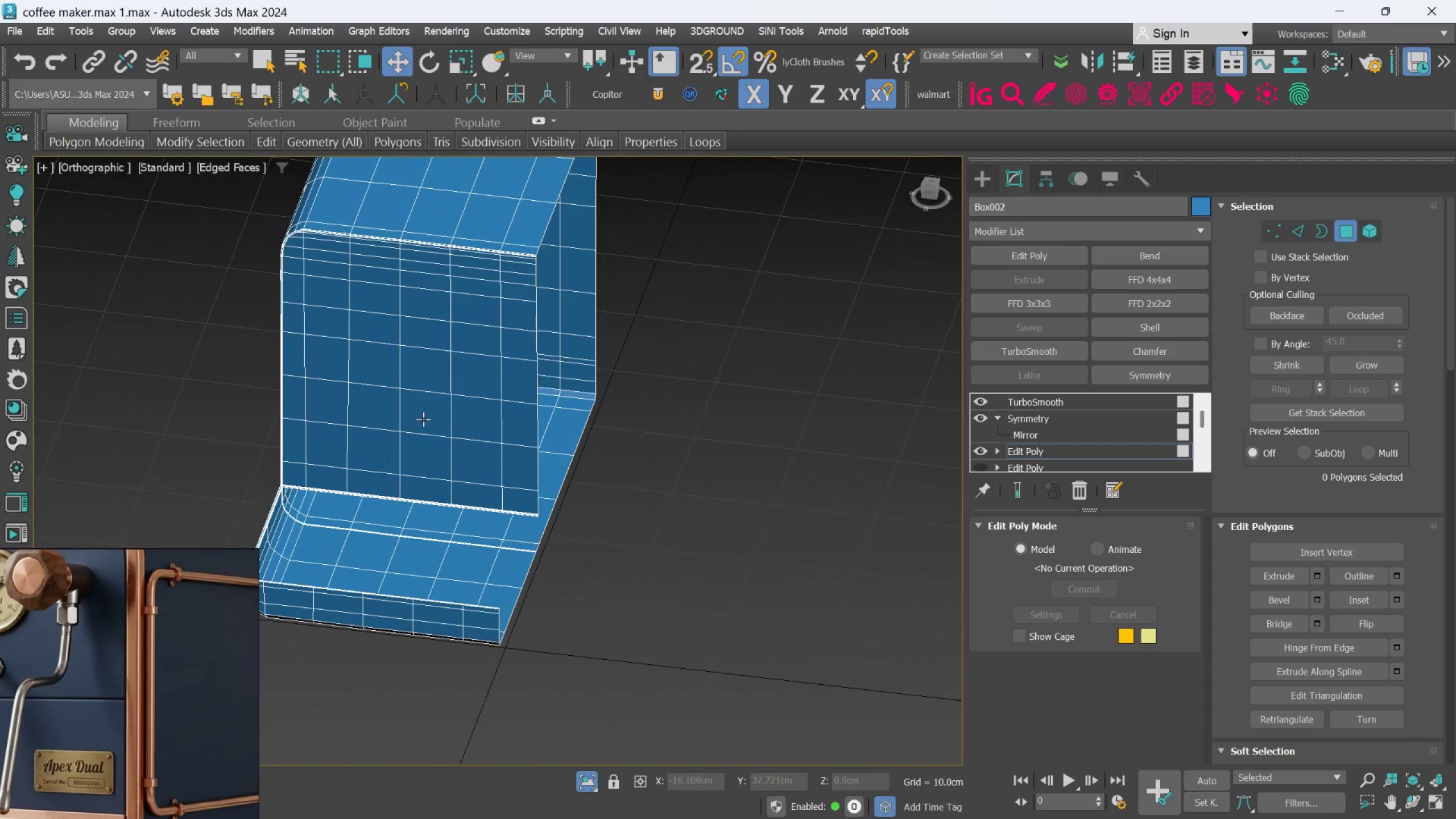 
scroll: coordinate [515, 482], scroll_direction: down, amount: 1.0
 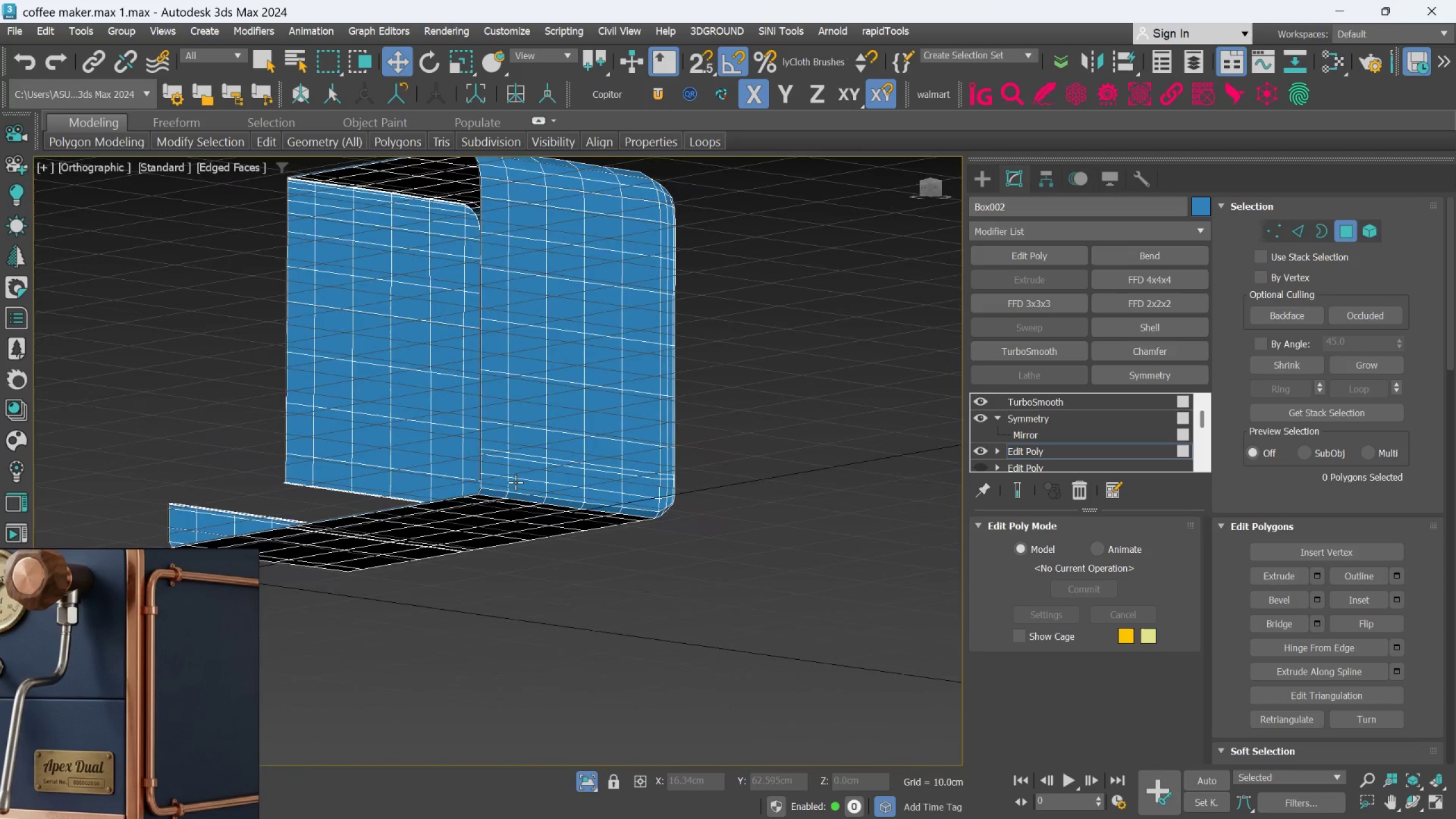 
hold_key(key=AltLeft, duration=0.38)
 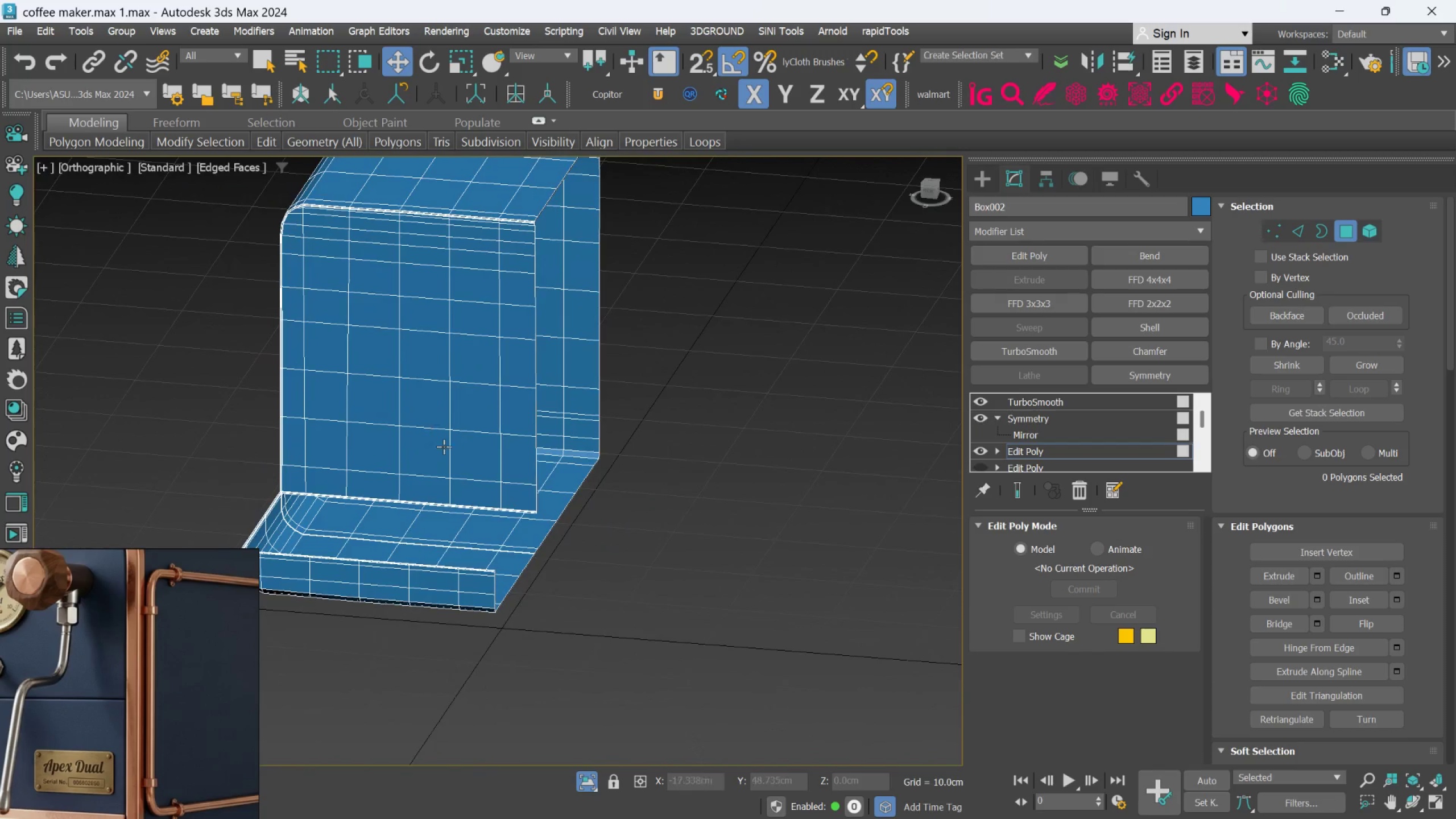 
hold_key(key=AltLeft, duration=0.64)
 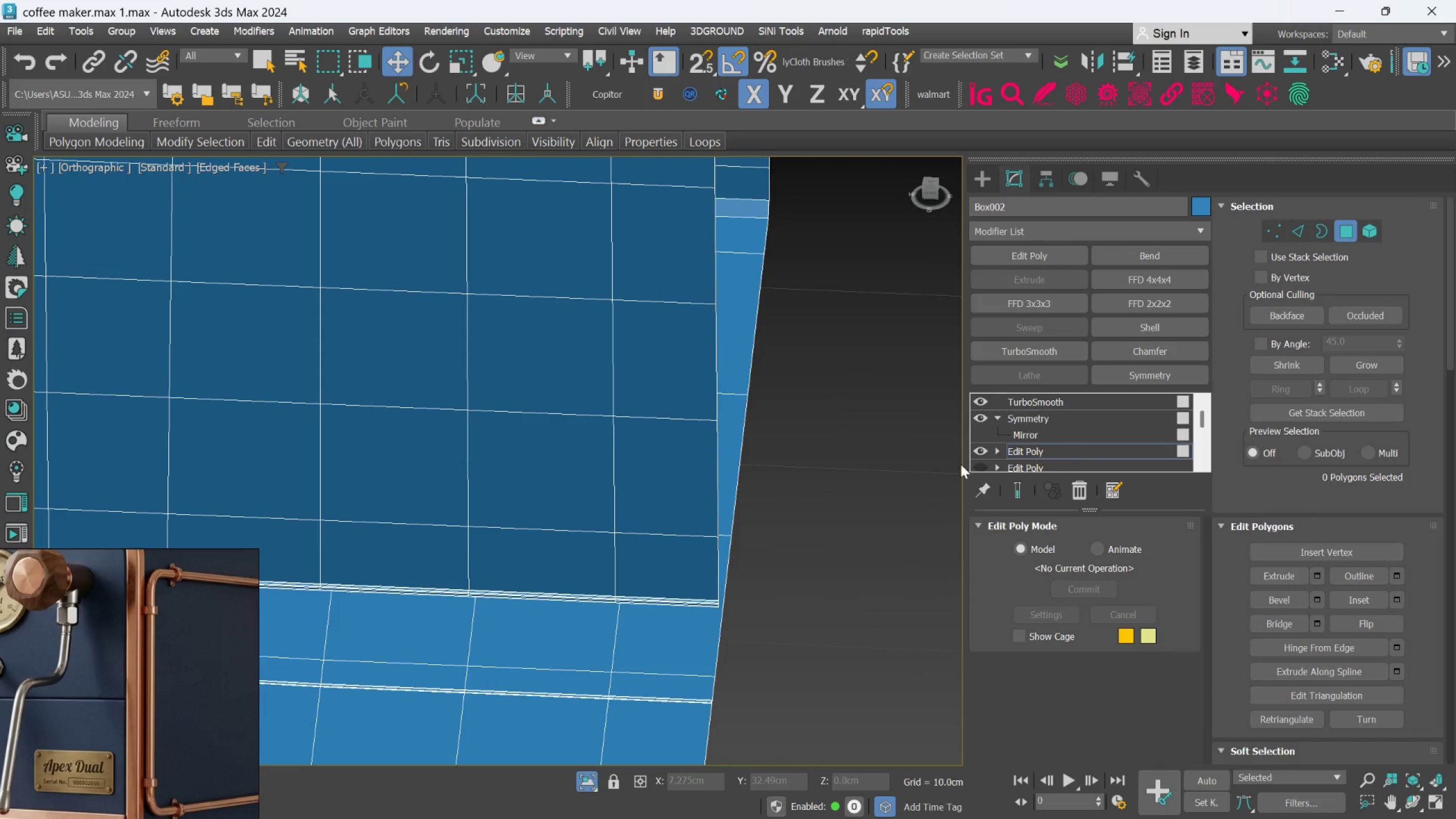 
scroll: coordinate [458, 449], scroll_direction: up, amount: 3.0
 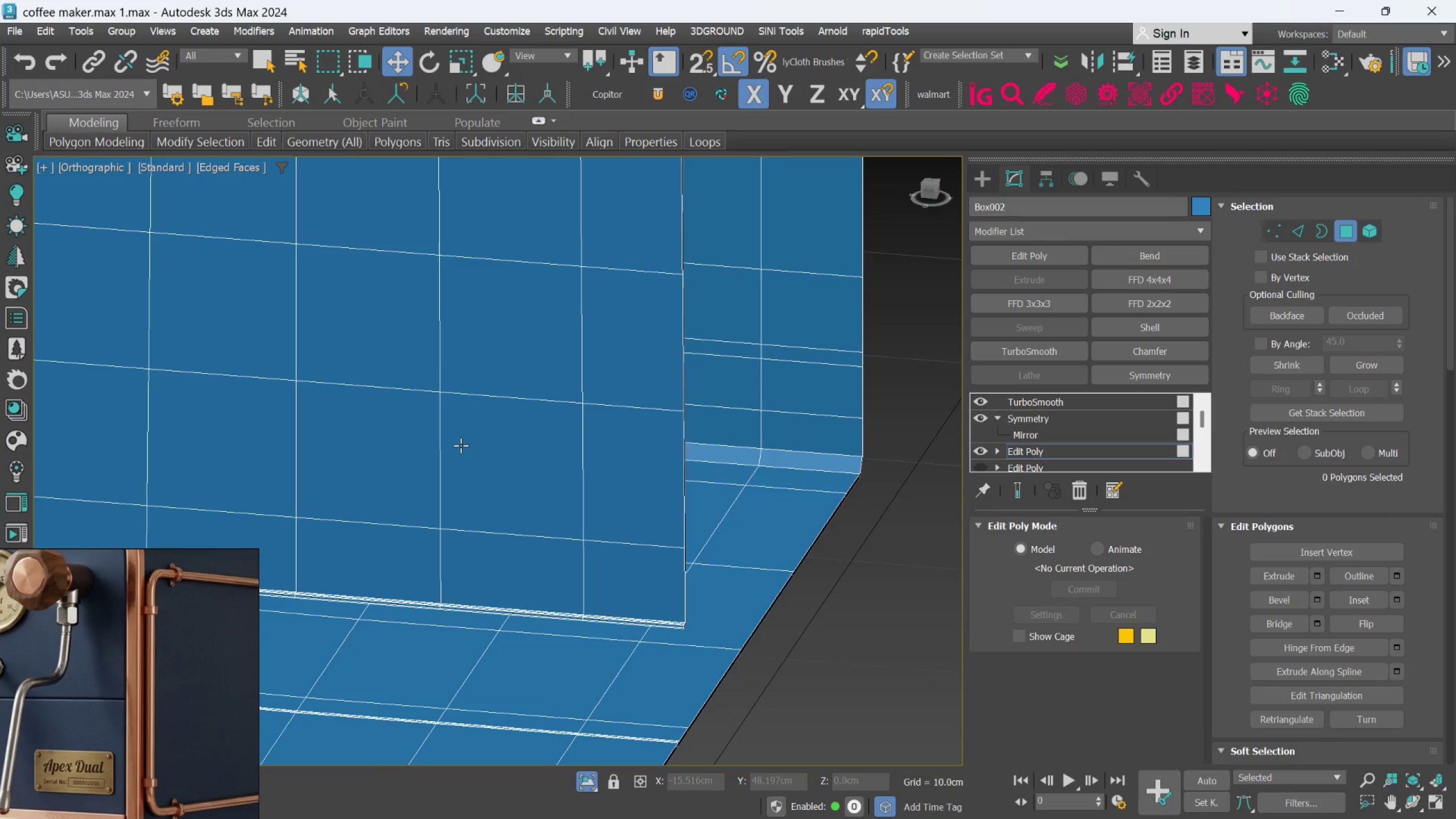 
hold_key(key=AltLeft, duration=0.63)
 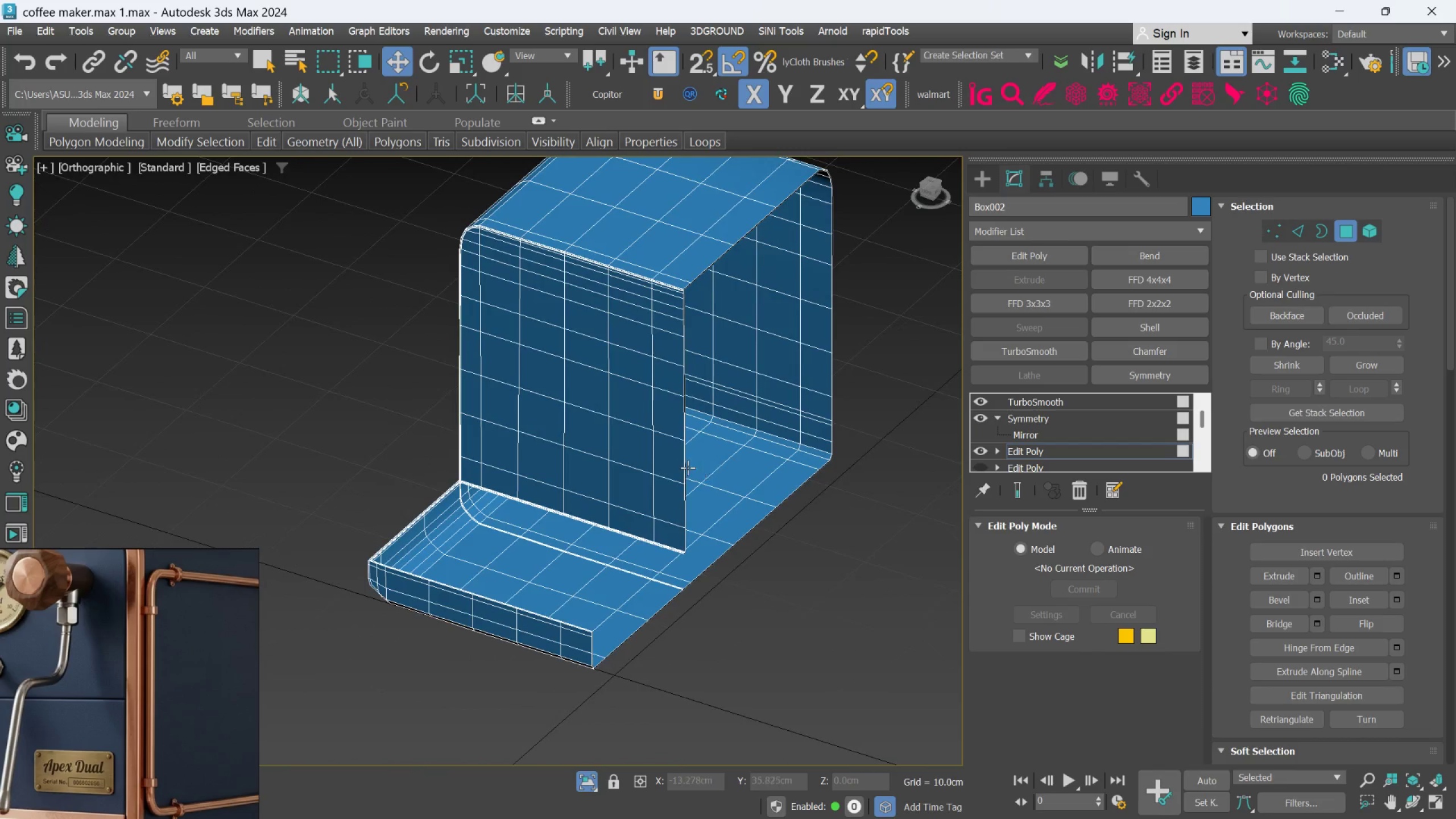 
scroll: coordinate [734, 481], scroll_direction: down, amount: 3.0
 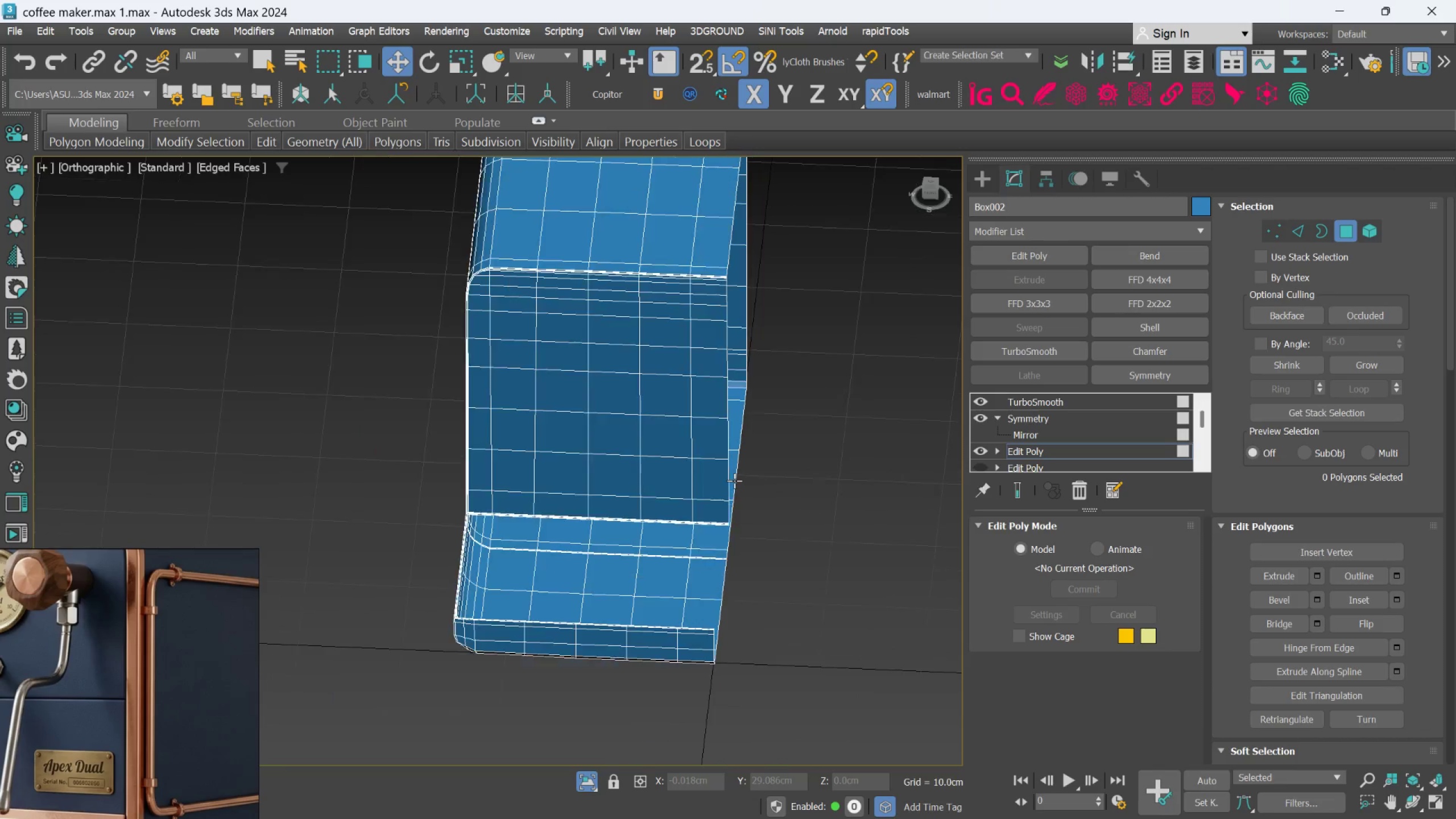 
hold_key(key=AltLeft, duration=0.64)
 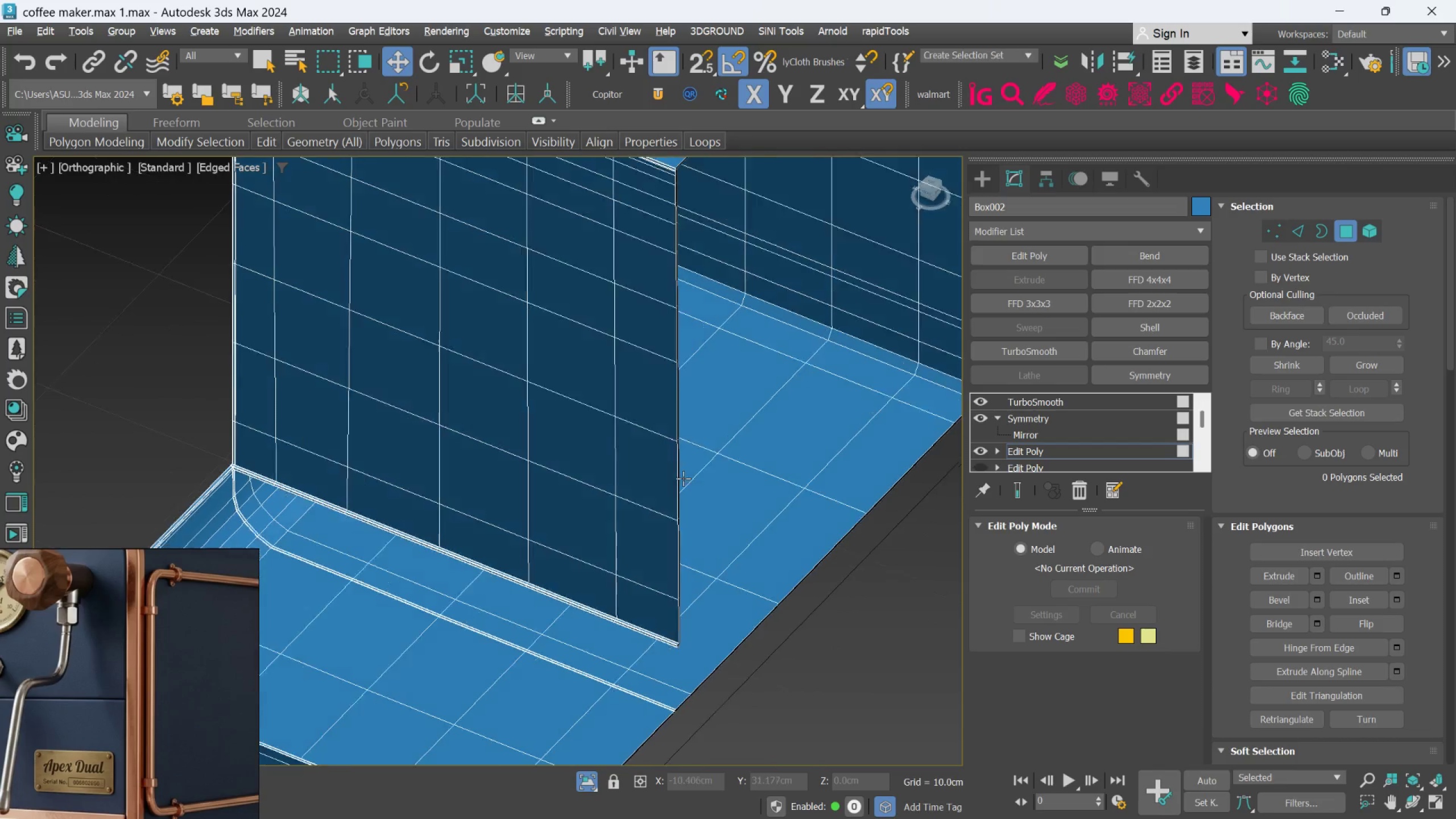 
scroll: coordinate [687, 467], scroll_direction: up, amount: 2.0
 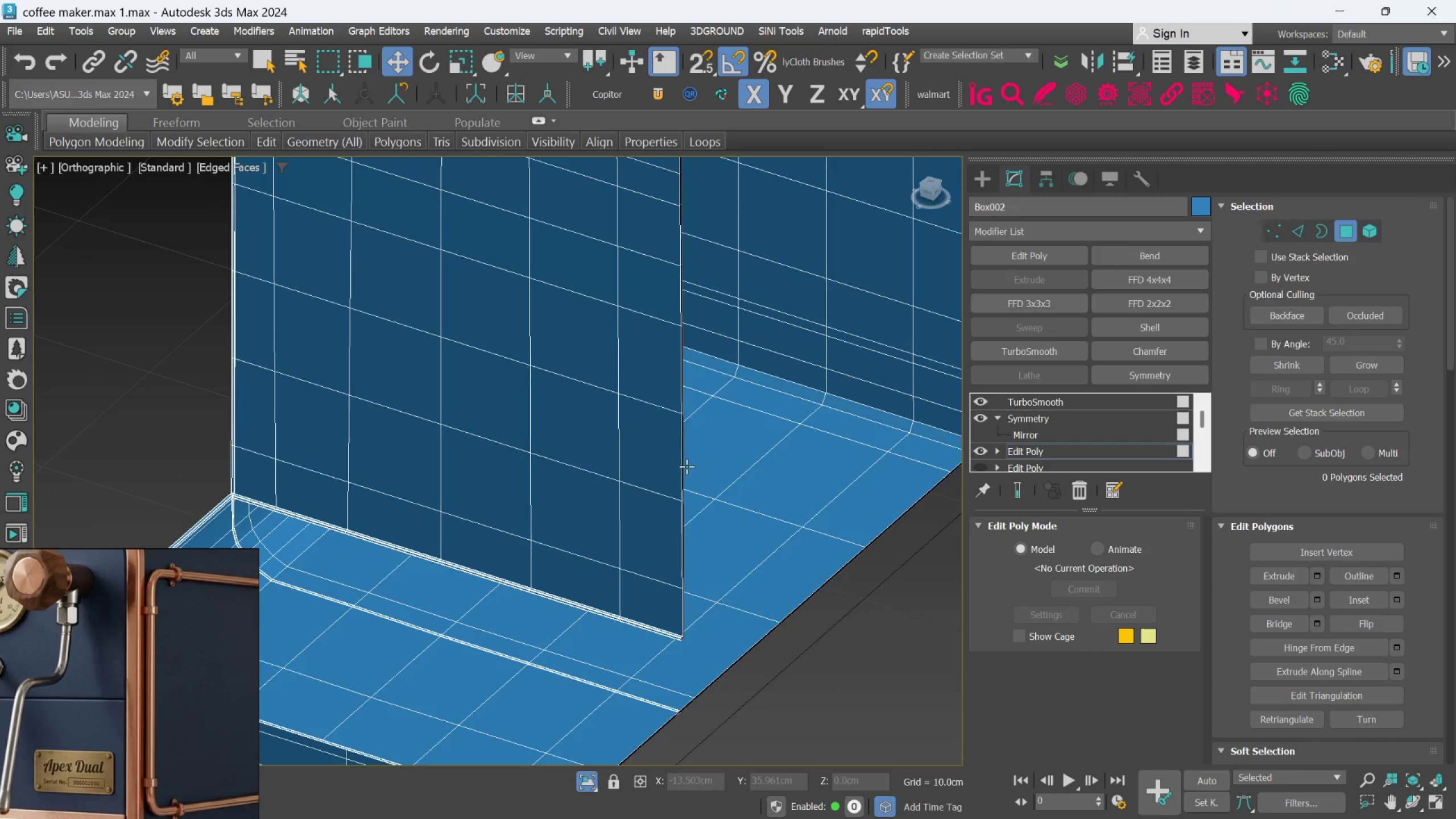 
middle_click([686, 466])
 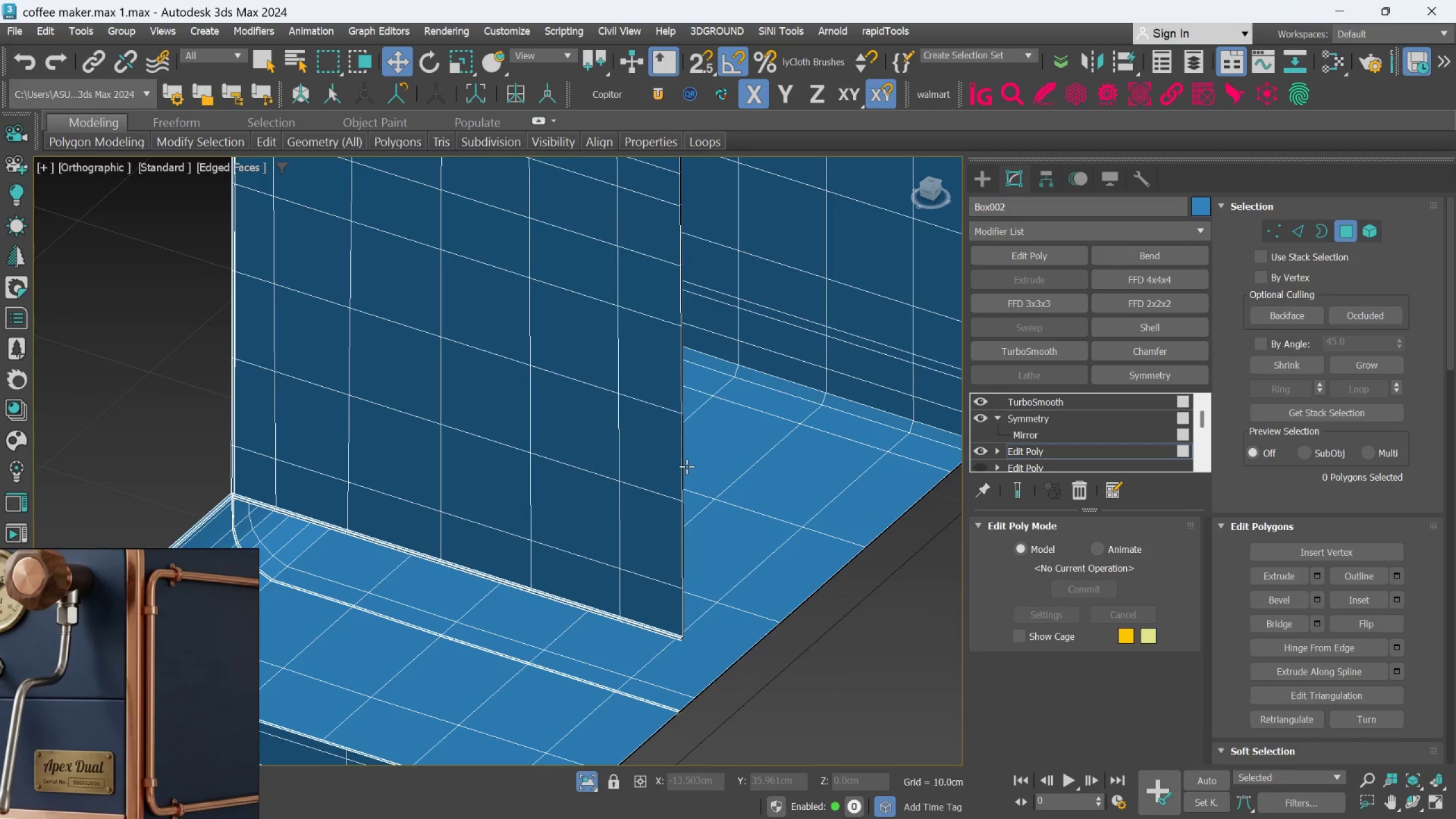 
hold_key(key=AltLeft, duration=0.58)
 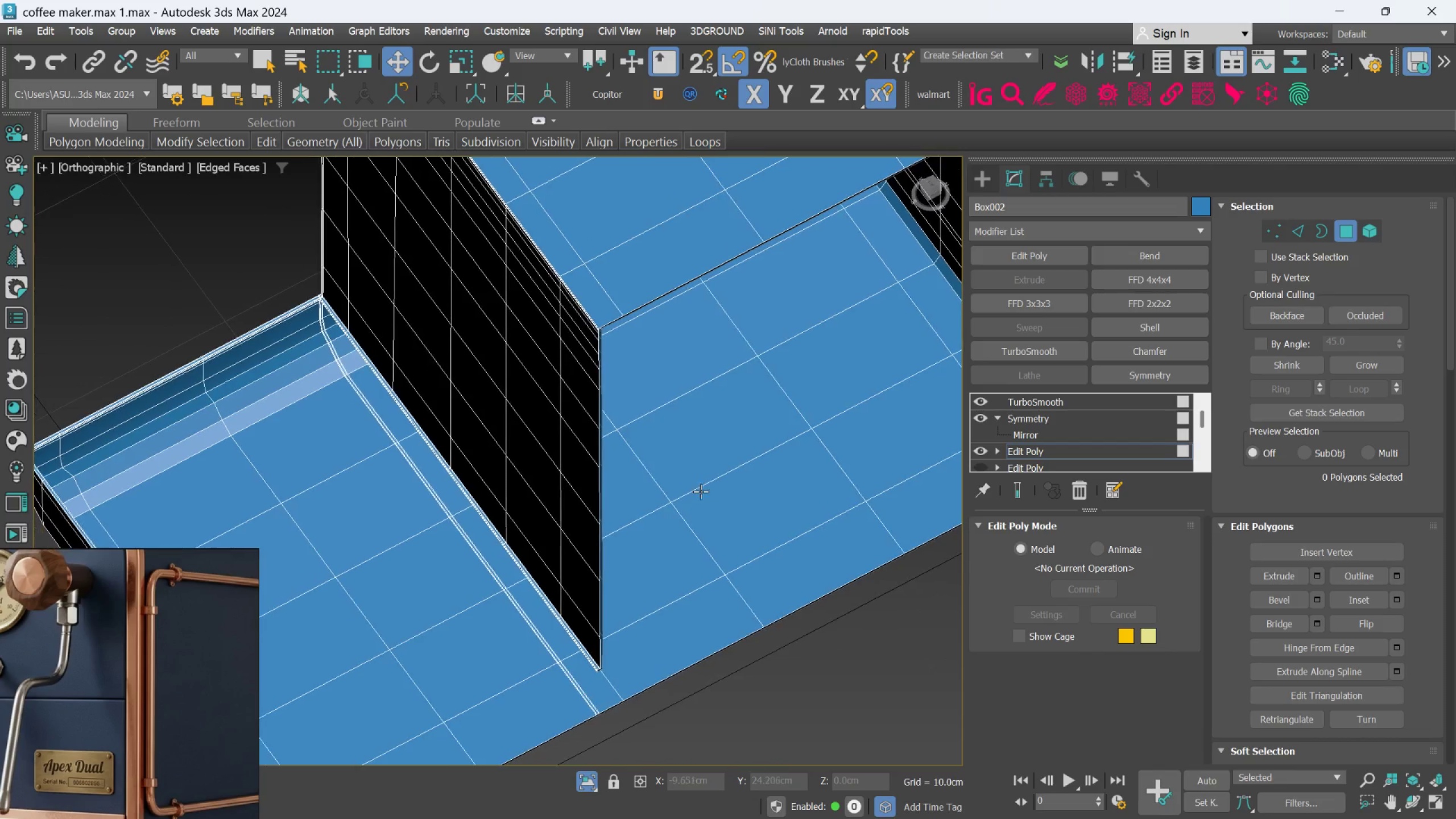 
scroll: coordinate [603, 477], scroll_direction: up, amount: 2.0
 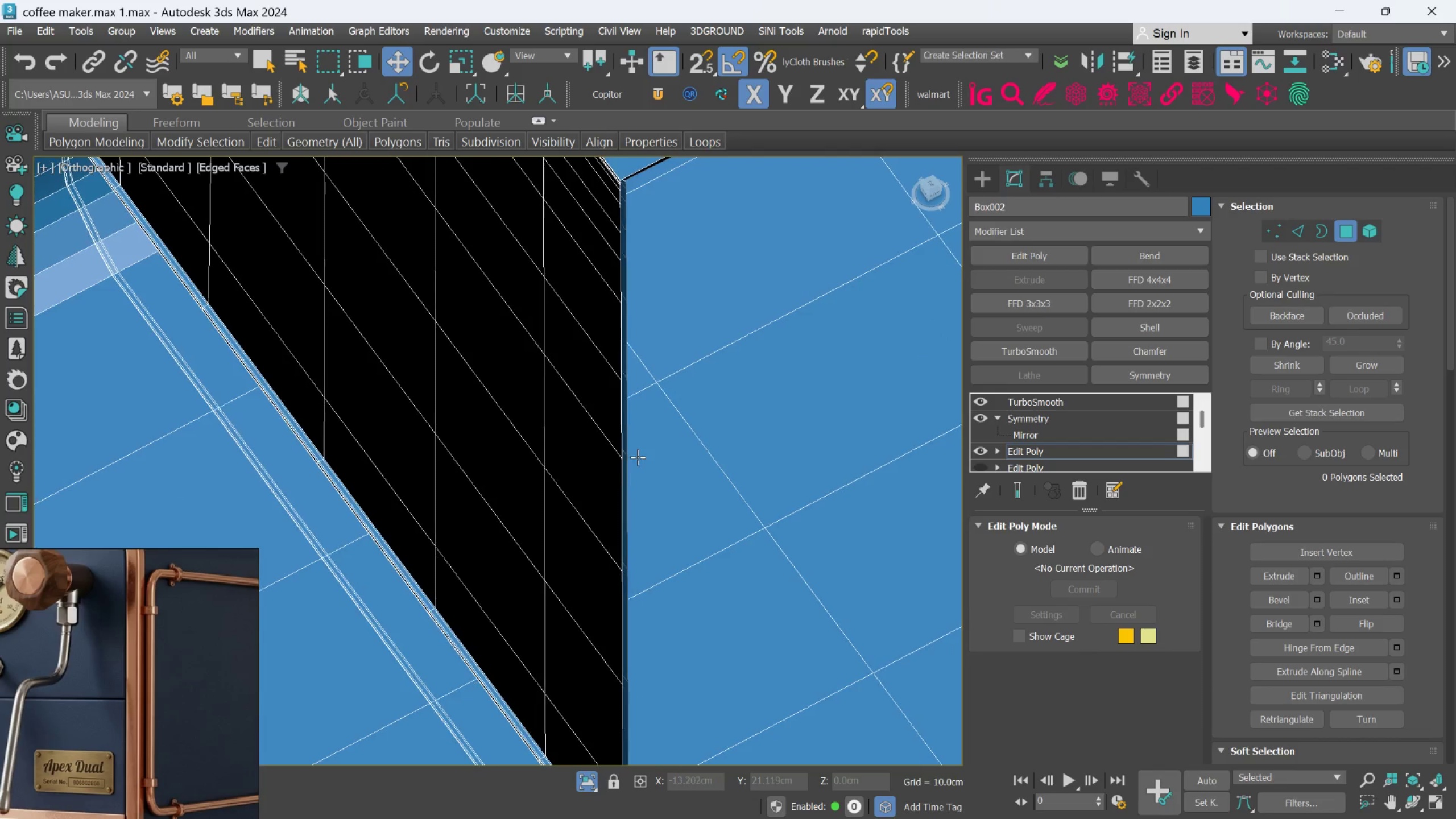 
scroll: coordinate [639, 457], scroll_direction: down, amount: 3.0
 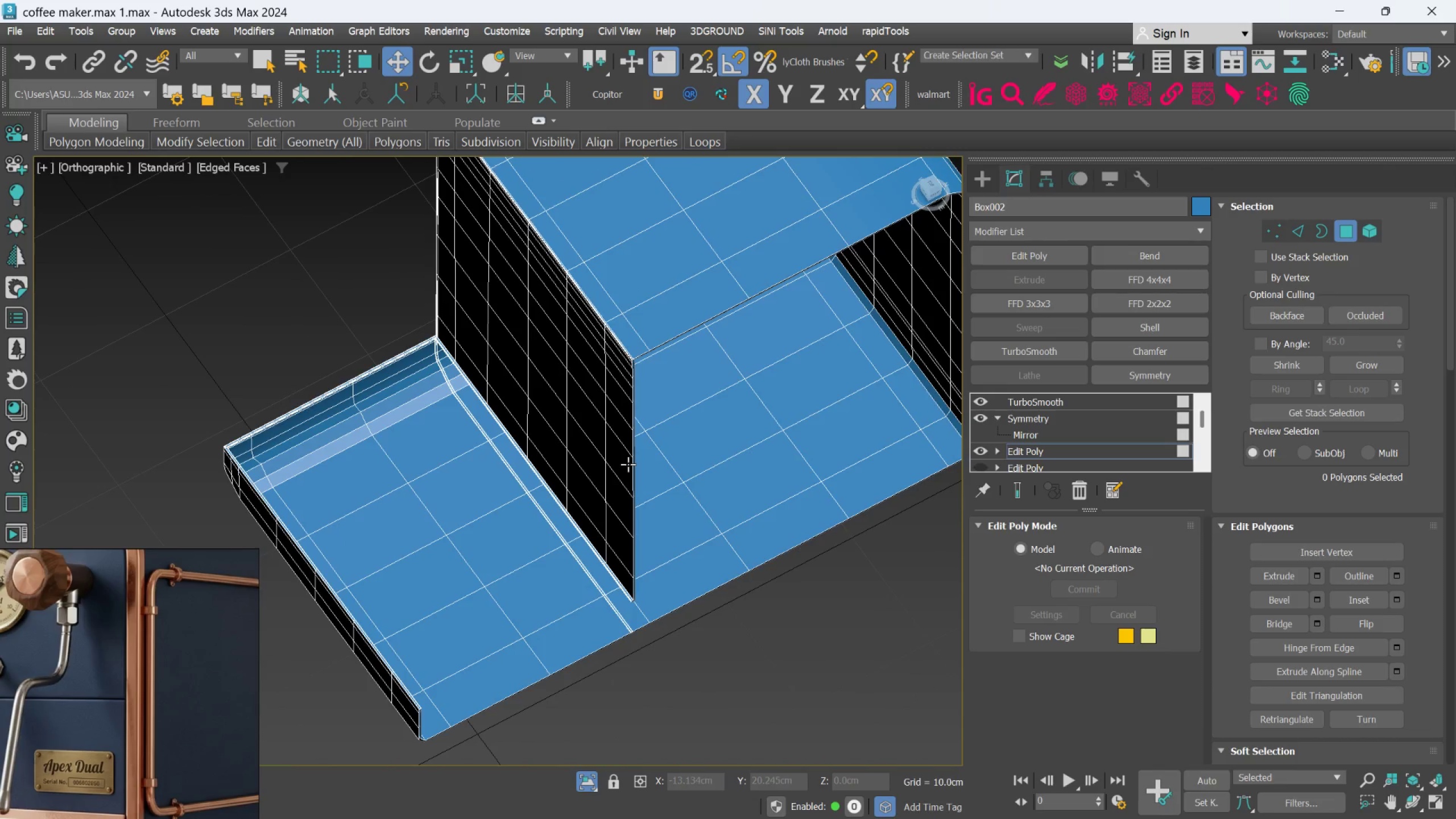 
hold_key(key=AltLeft, duration=0.65)
 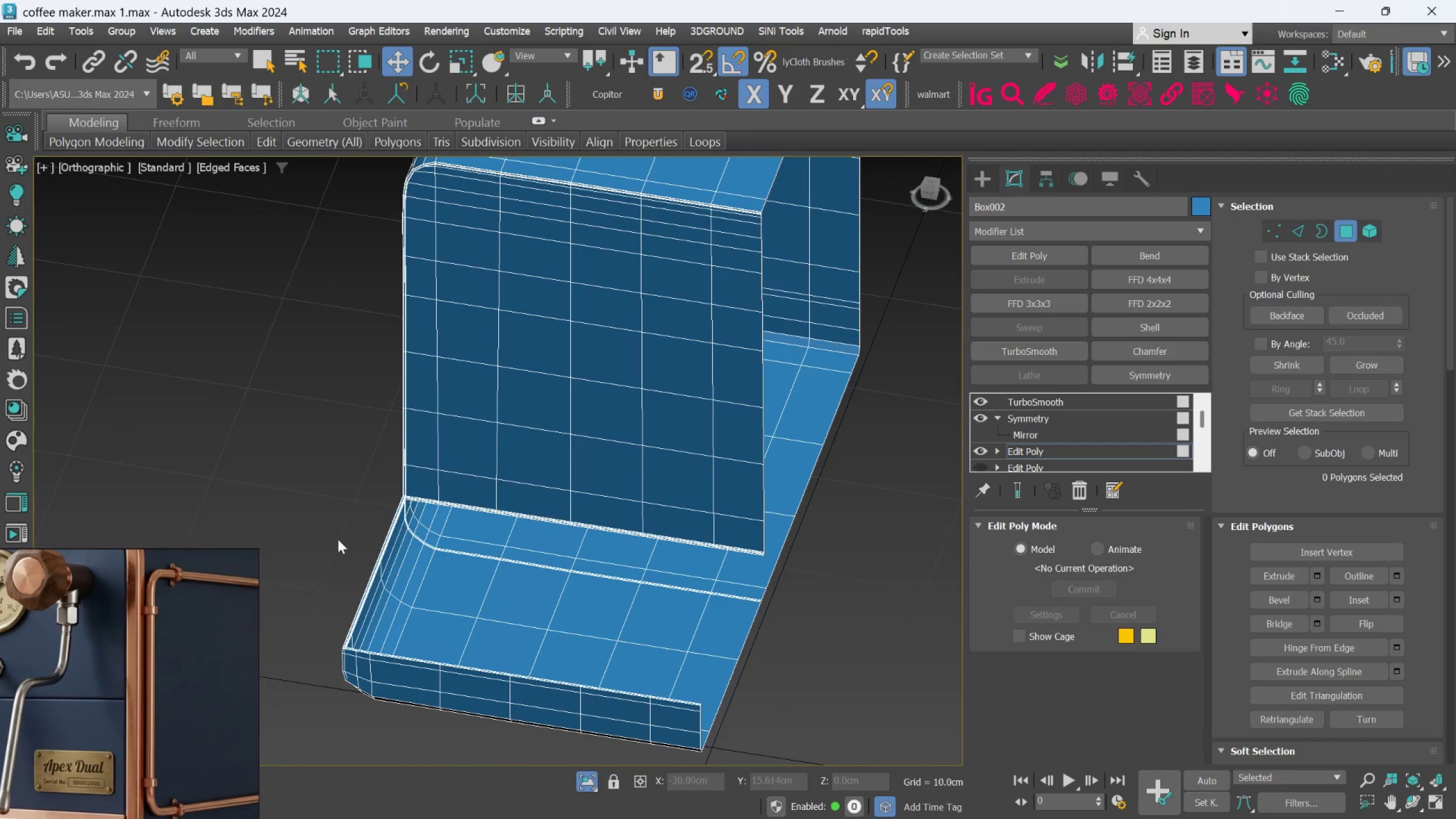 
hold_key(key=AltLeft, duration=0.38)
 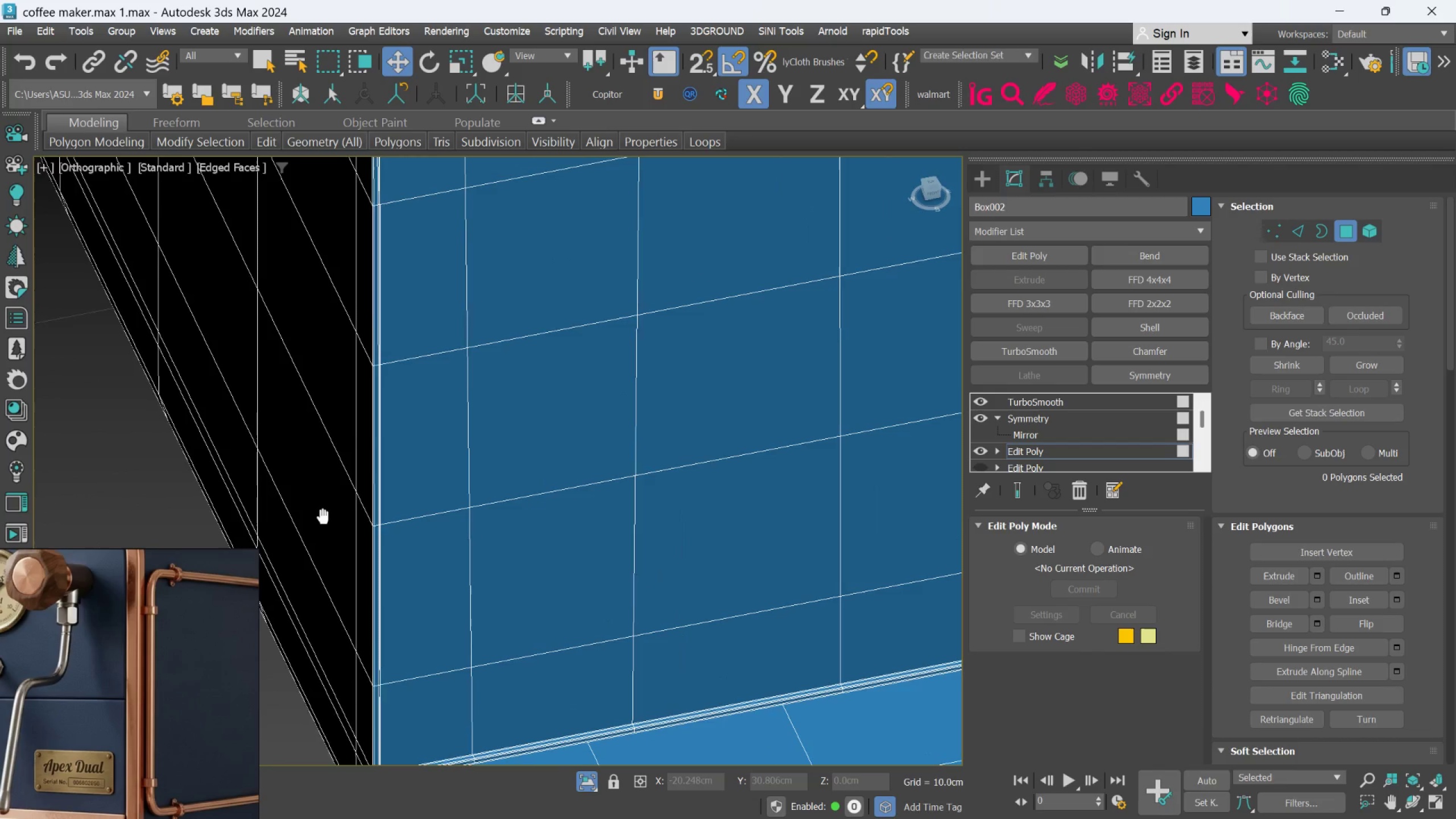 
scroll: coordinate [436, 427], scroll_direction: up, amount: 3.0
 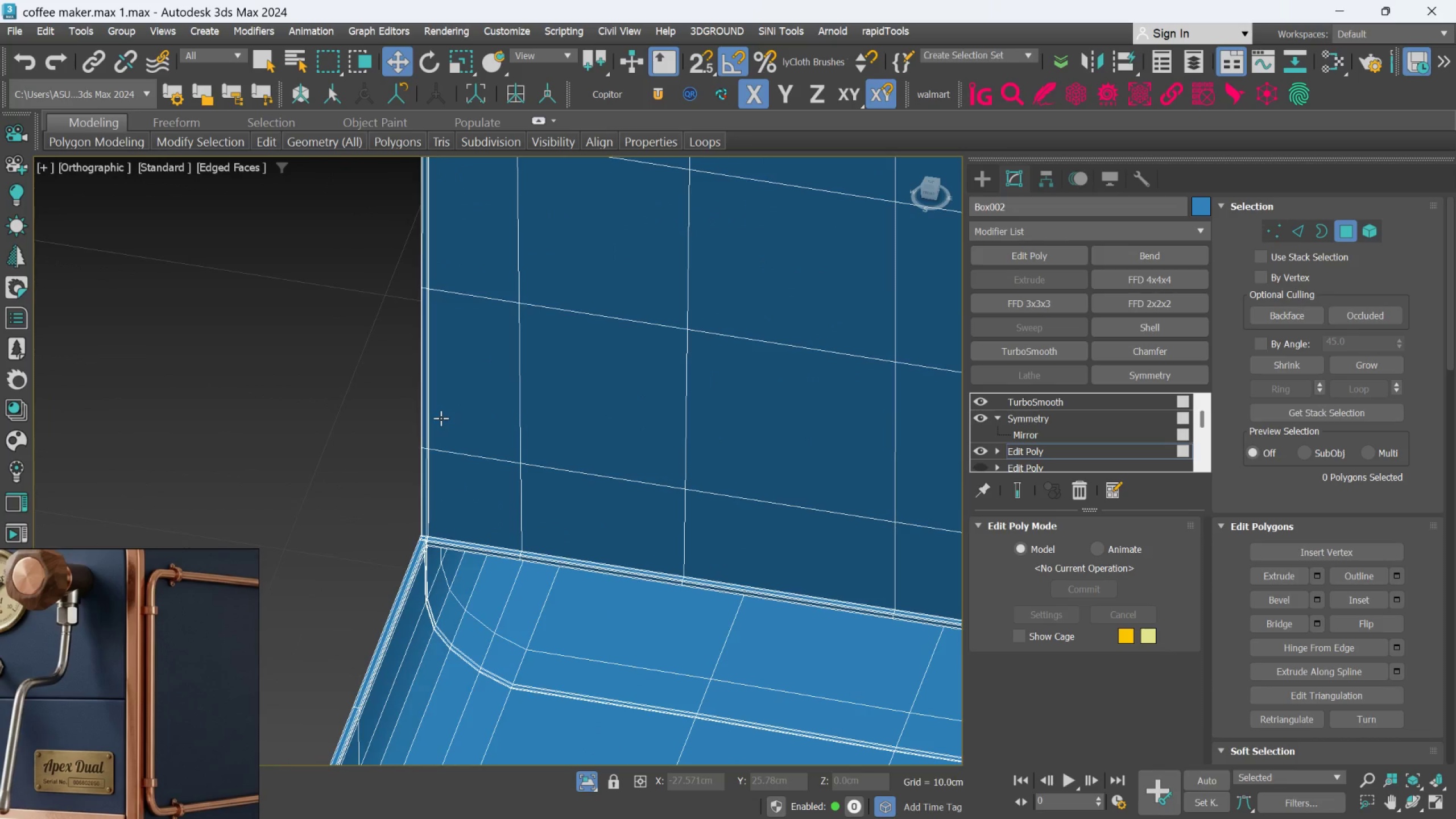 
hold_key(key=AltLeft, duration=0.44)
 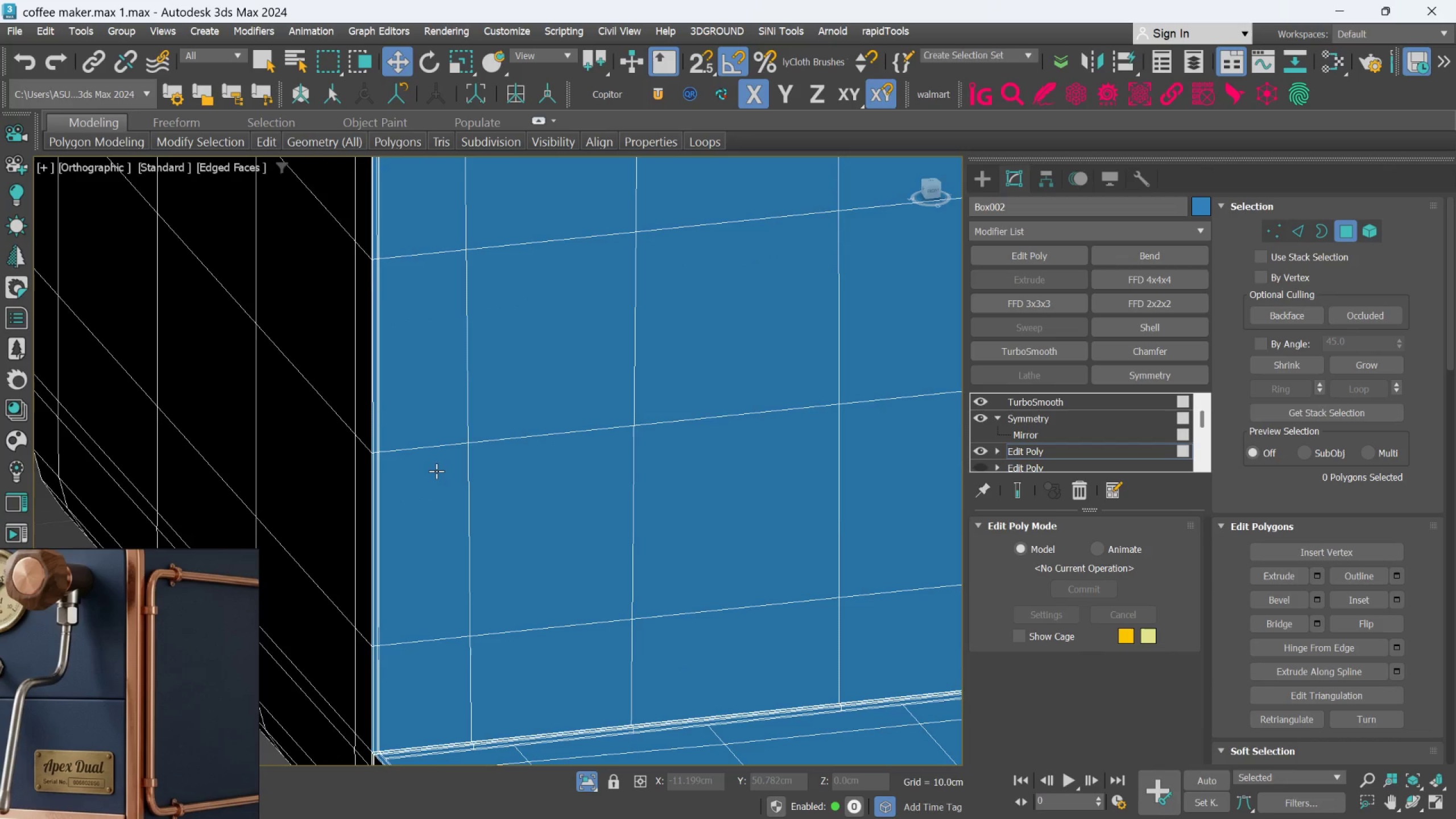 
hold_key(key=AltLeft, duration=0.31)
 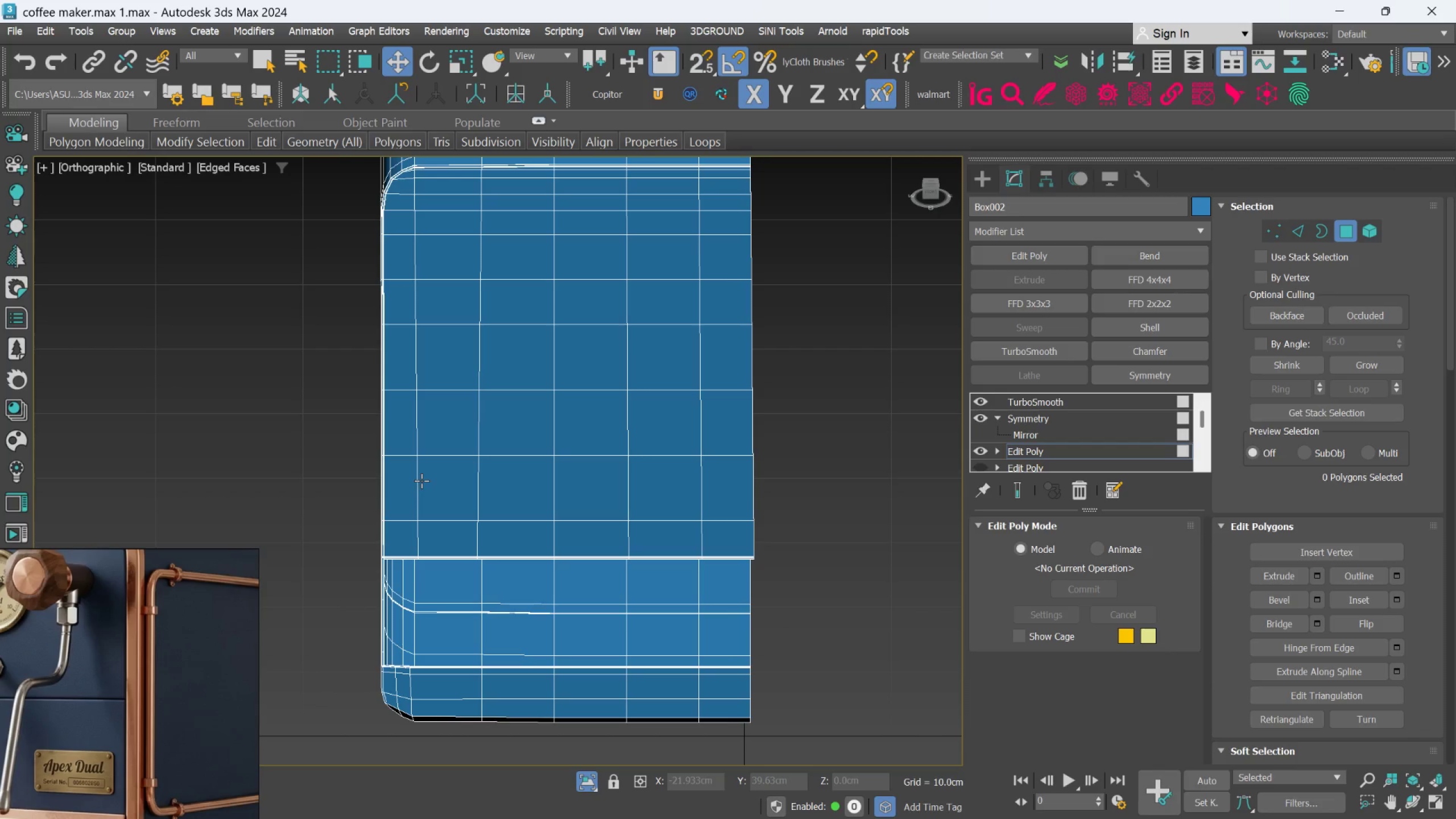 
scroll: coordinate [435, 477], scroll_direction: down, amount: 3.0
 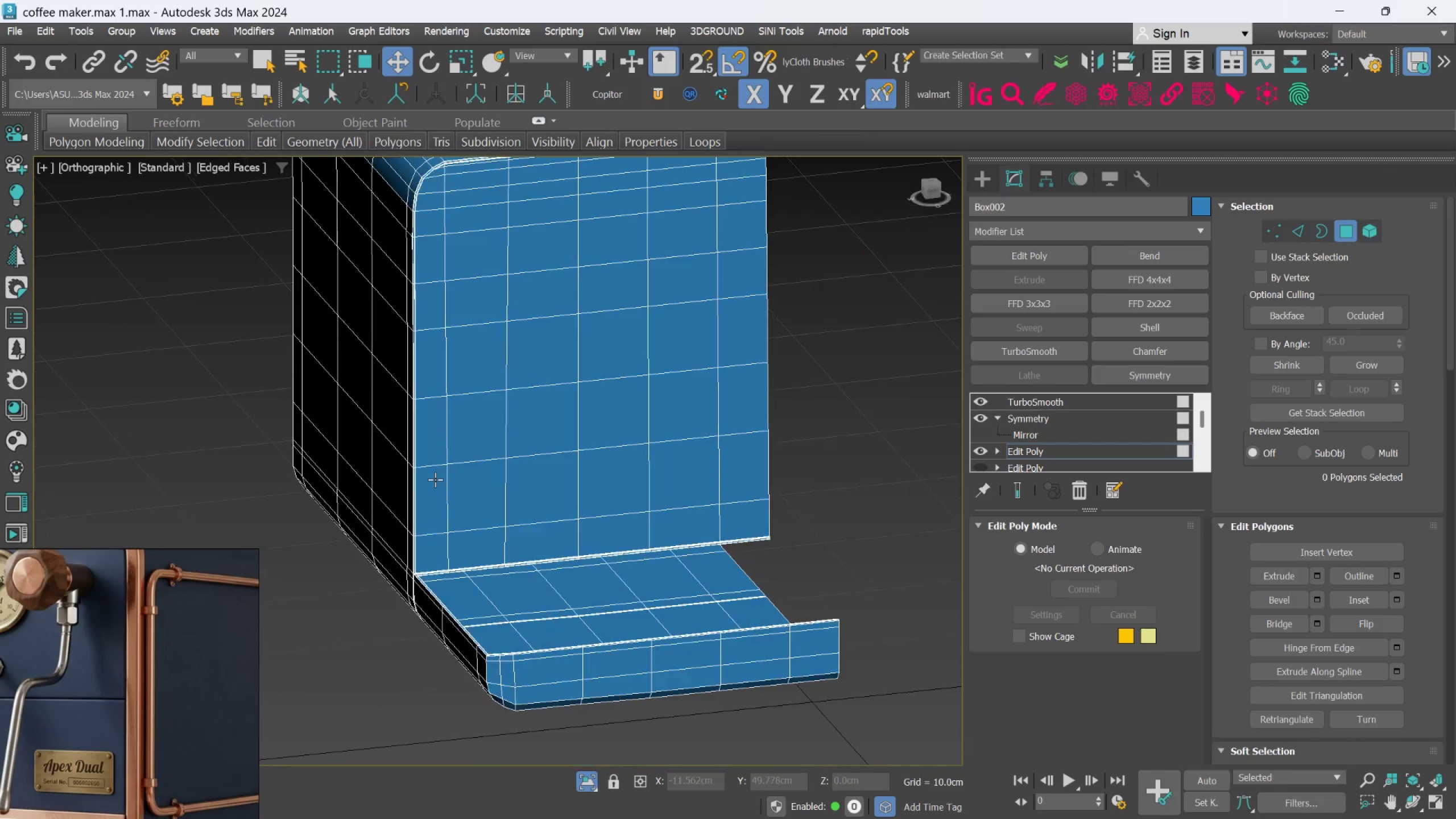 
key(F)
 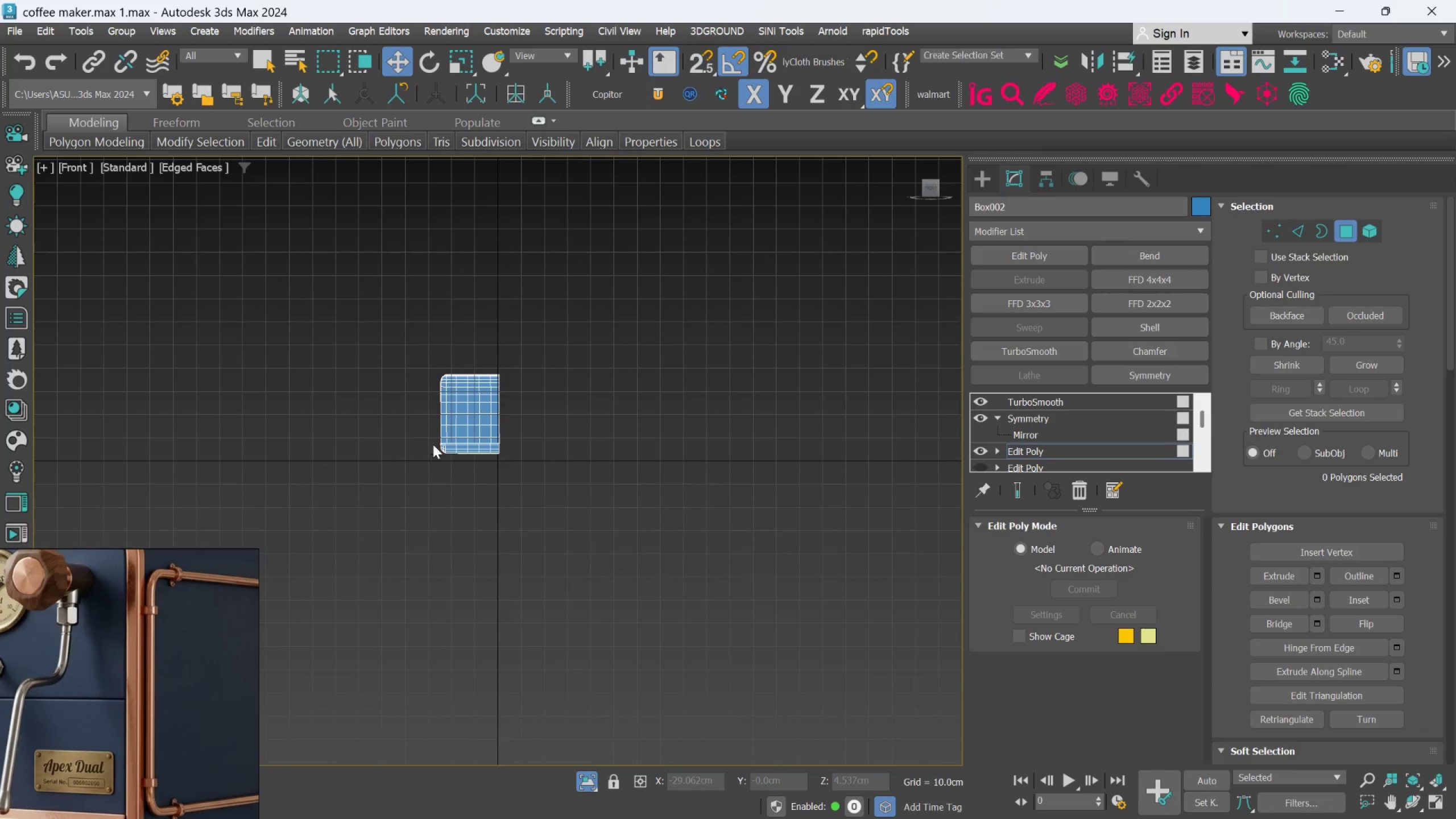 
scroll: coordinate [529, 490], scroll_direction: up, amount: 6.0
 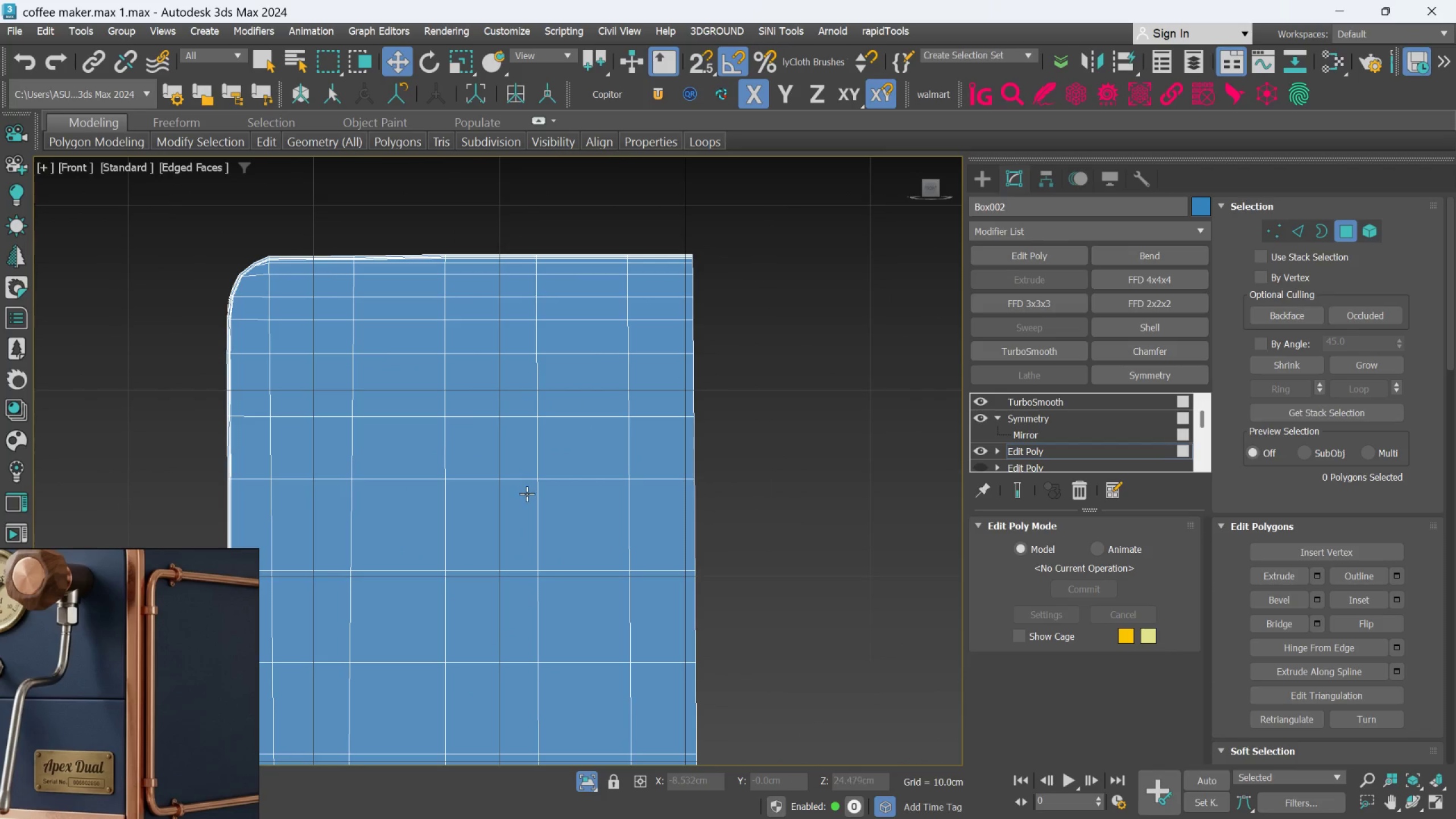 
hold_key(key=AltLeft, duration=0.72)
 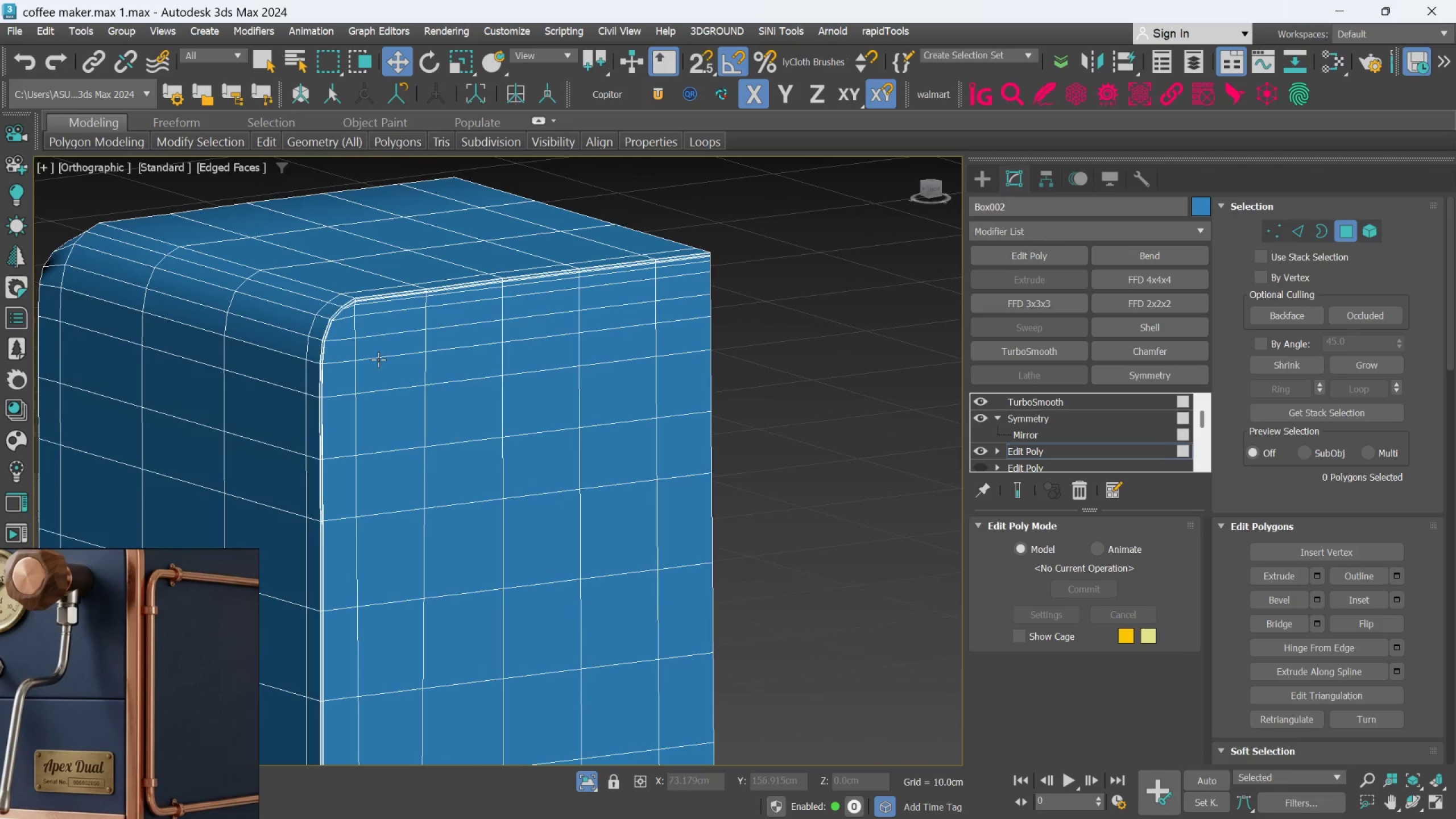 
scroll: coordinate [399, 291], scroll_direction: up, amount: 4.0
 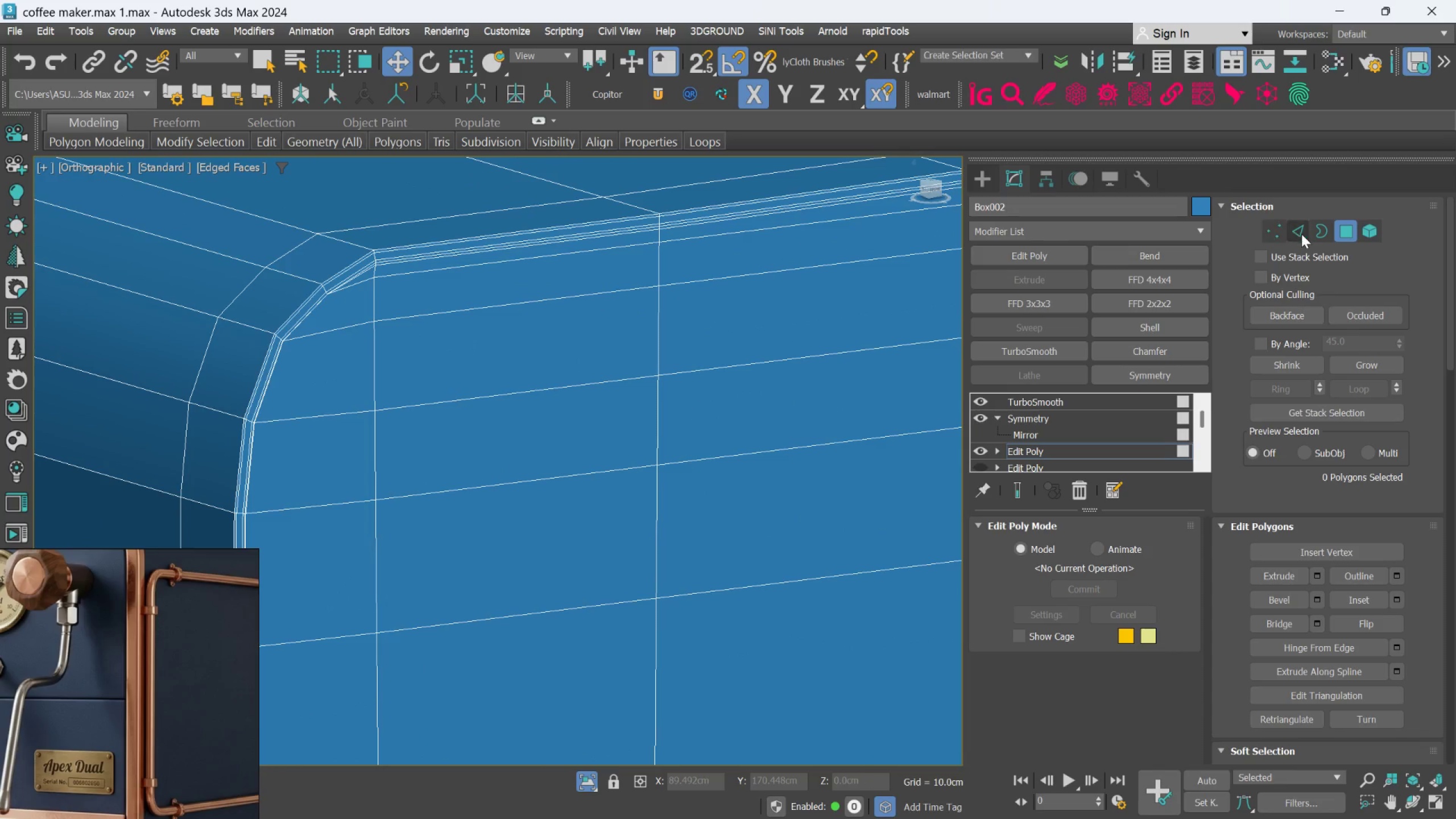 
left_click([1302, 234])
 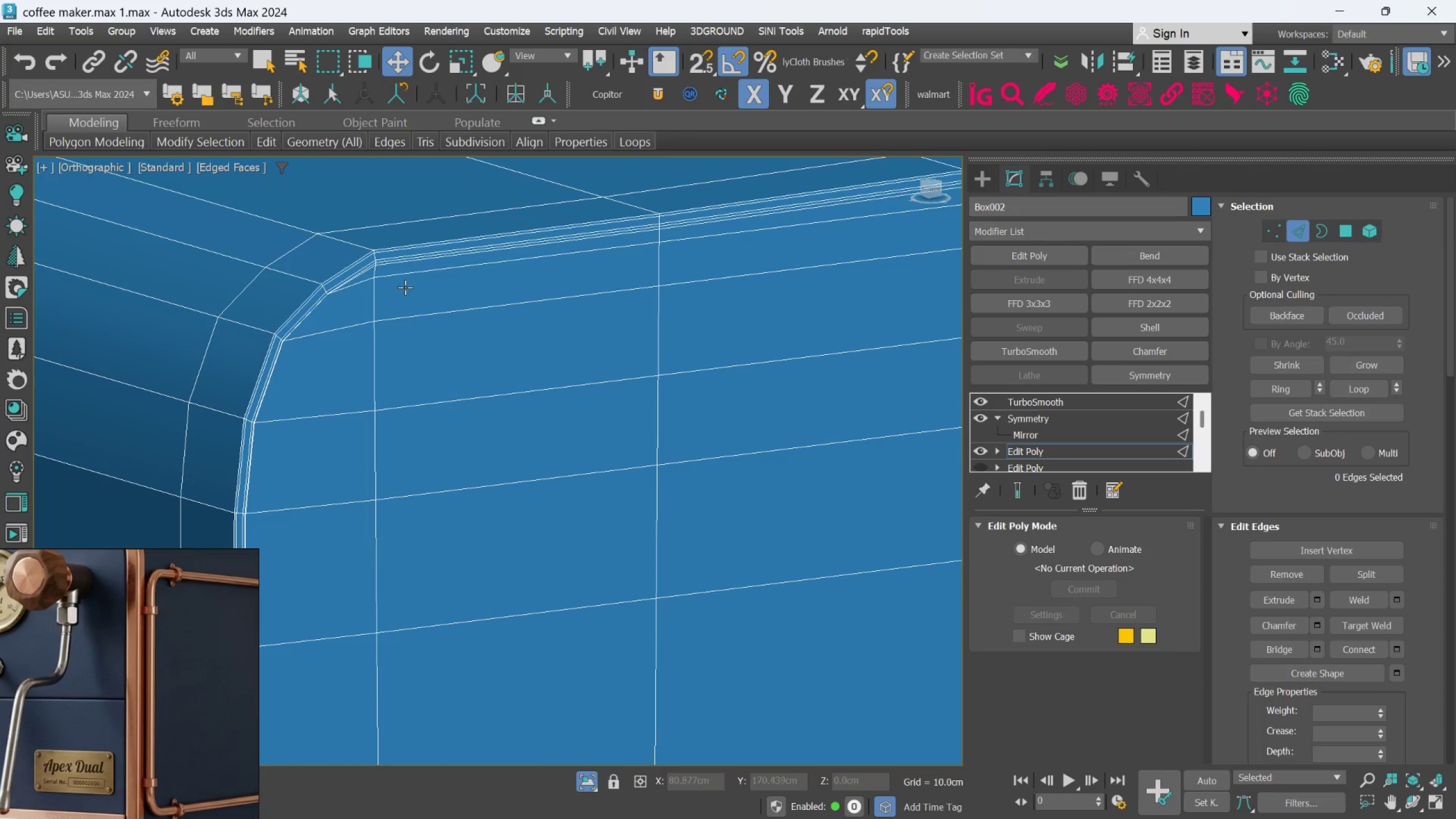 
scroll: coordinate [341, 256], scroll_direction: up, amount: 4.0
 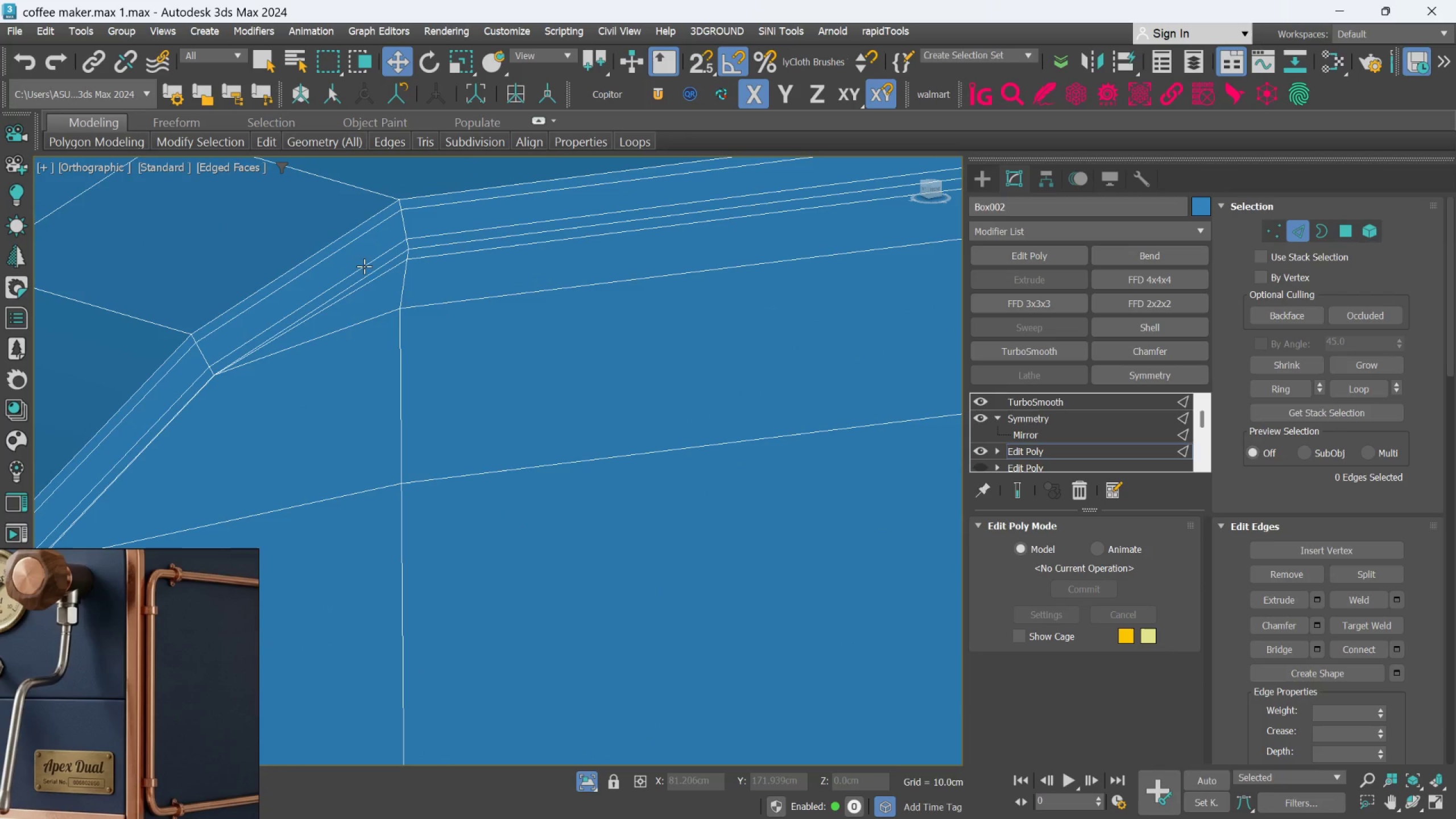 
double_click([363, 269])
 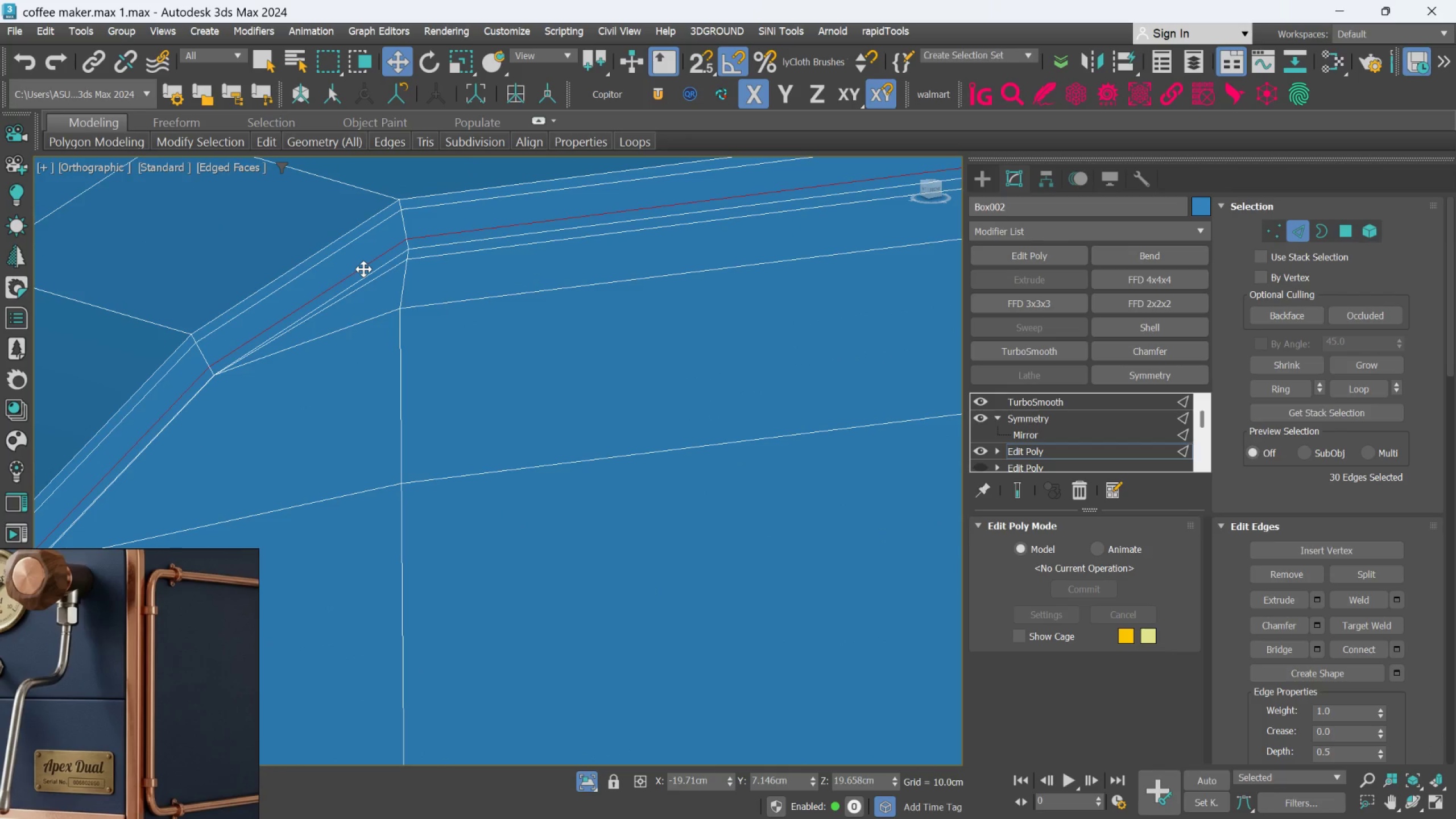 
hold_key(key=AltLeft, duration=0.41)
 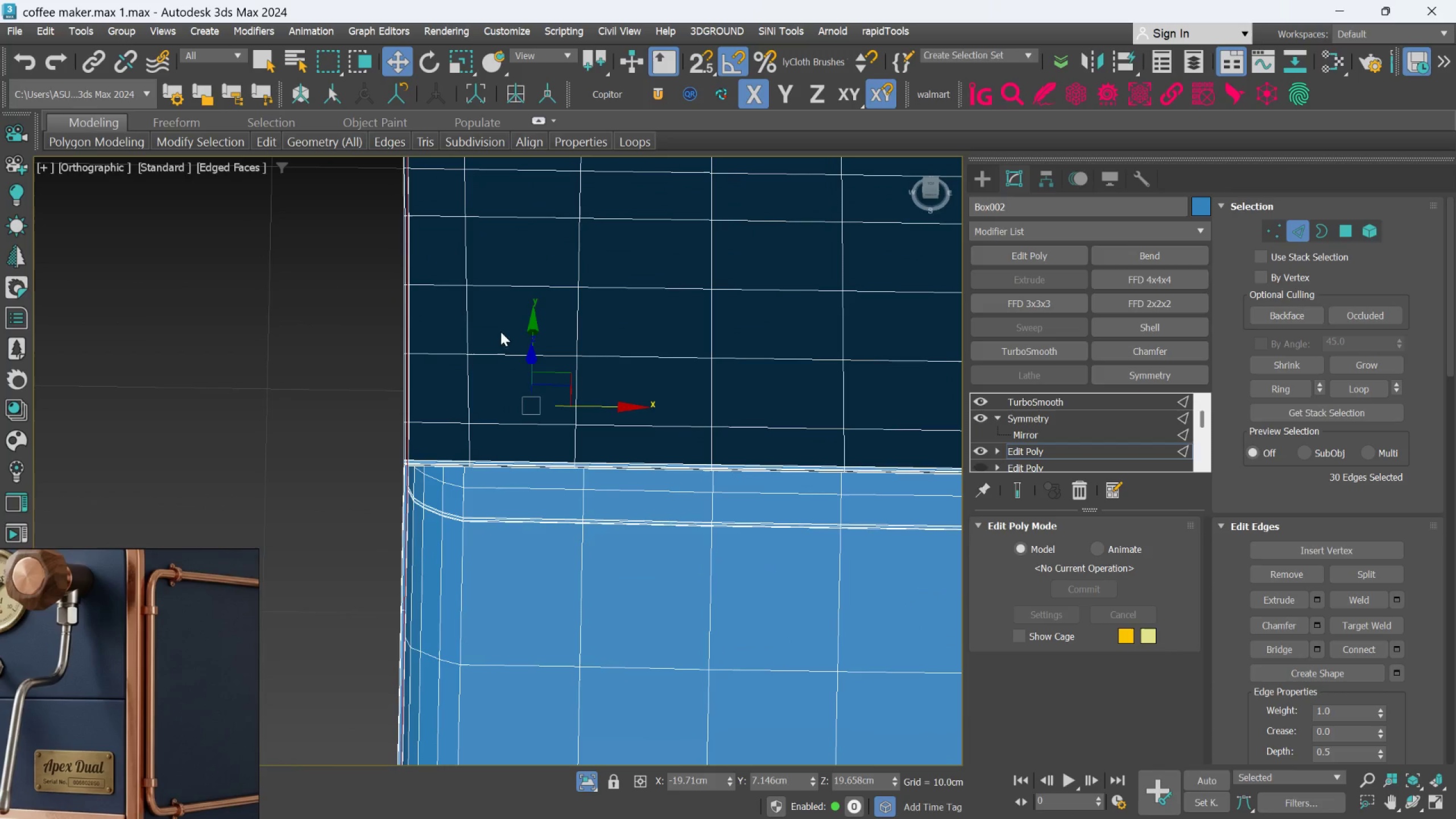 
scroll: coordinate [366, 291], scroll_direction: down, amount: 8.0
 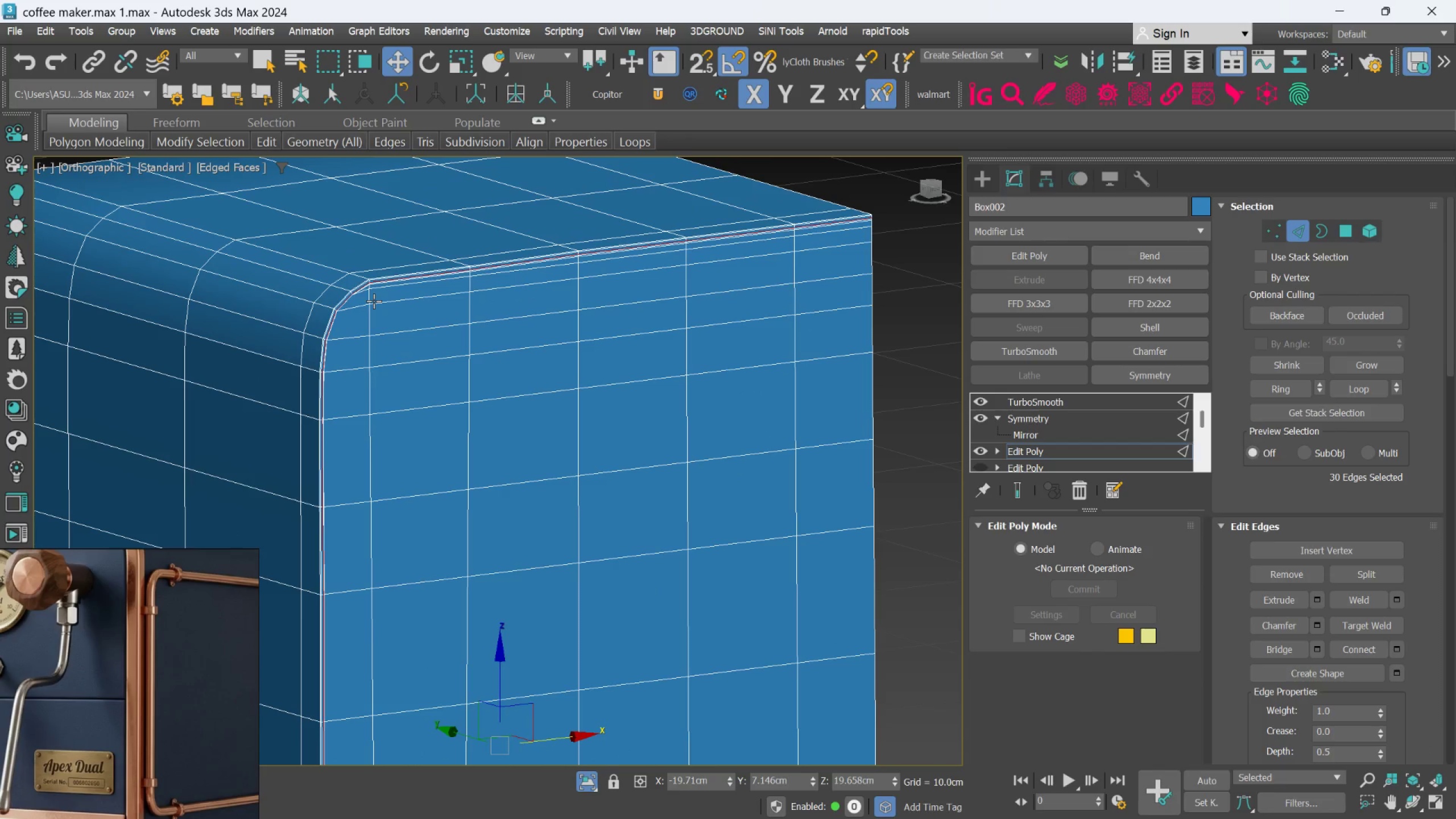 
scroll: coordinate [354, 489], scroll_direction: up, amount: 10.0
 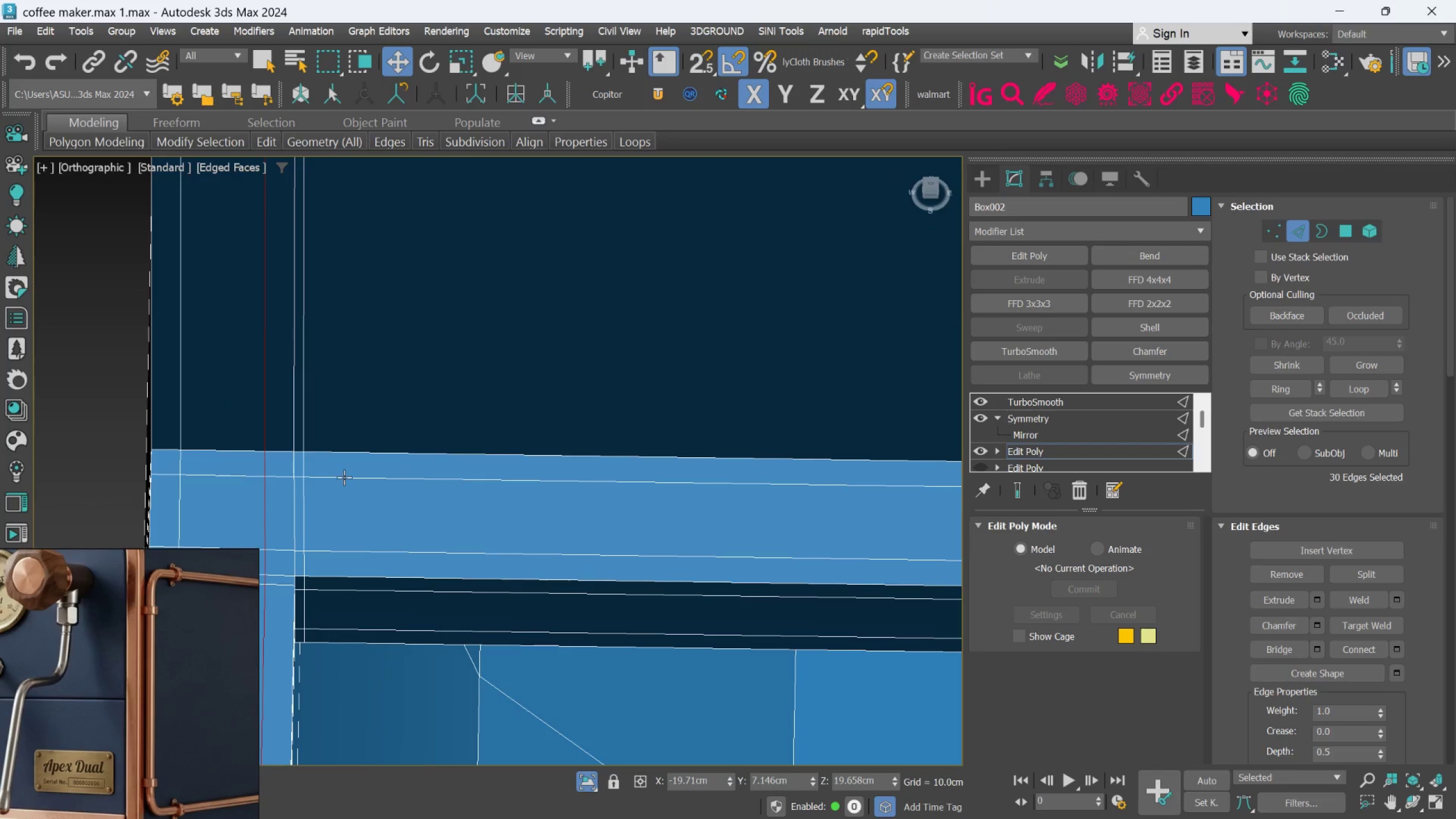 
hold_key(key=MetaLeft, duration=0.47)
 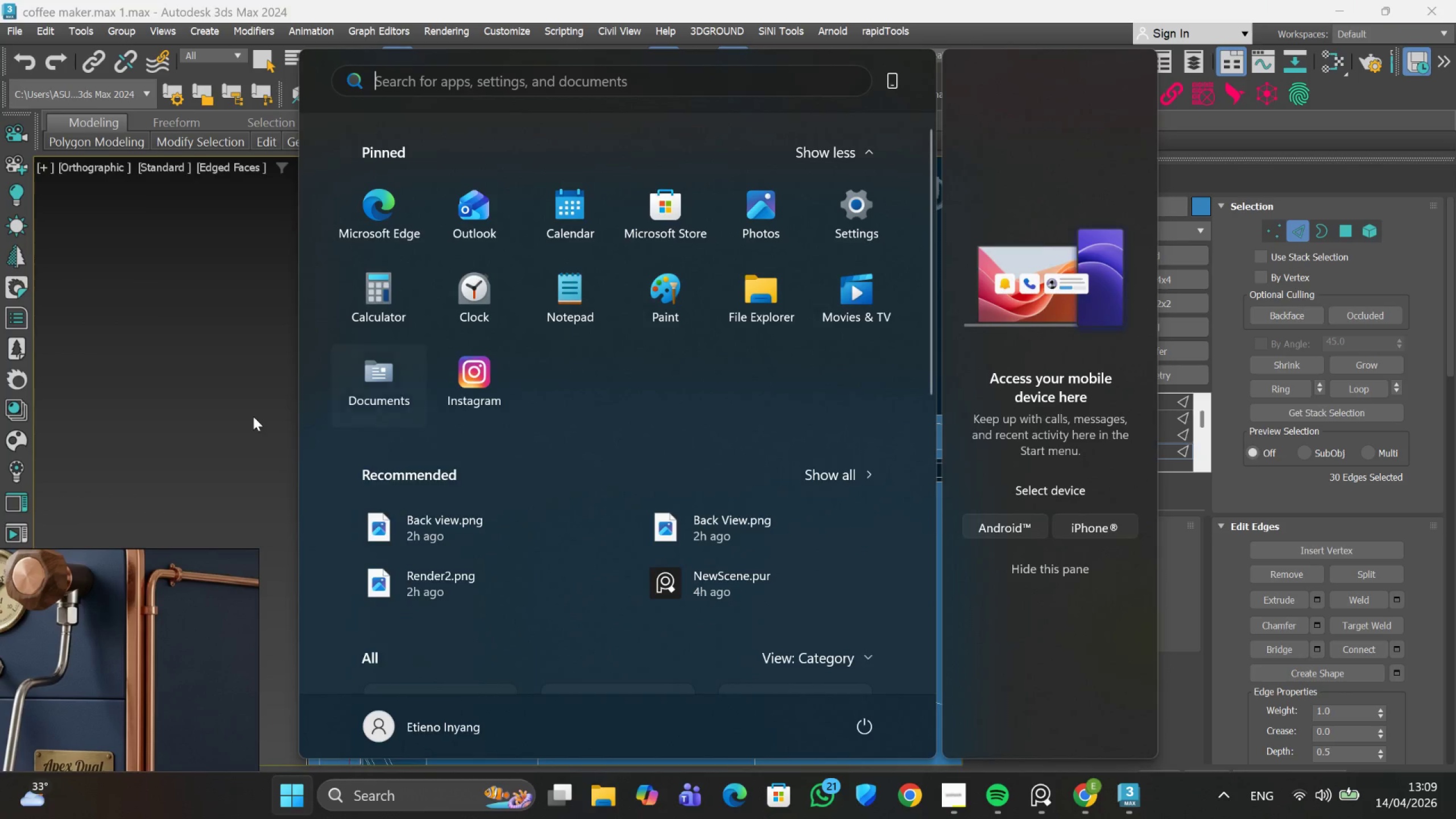 
scroll: coordinate [344, 471], scroll_direction: down, amount: 3.0
 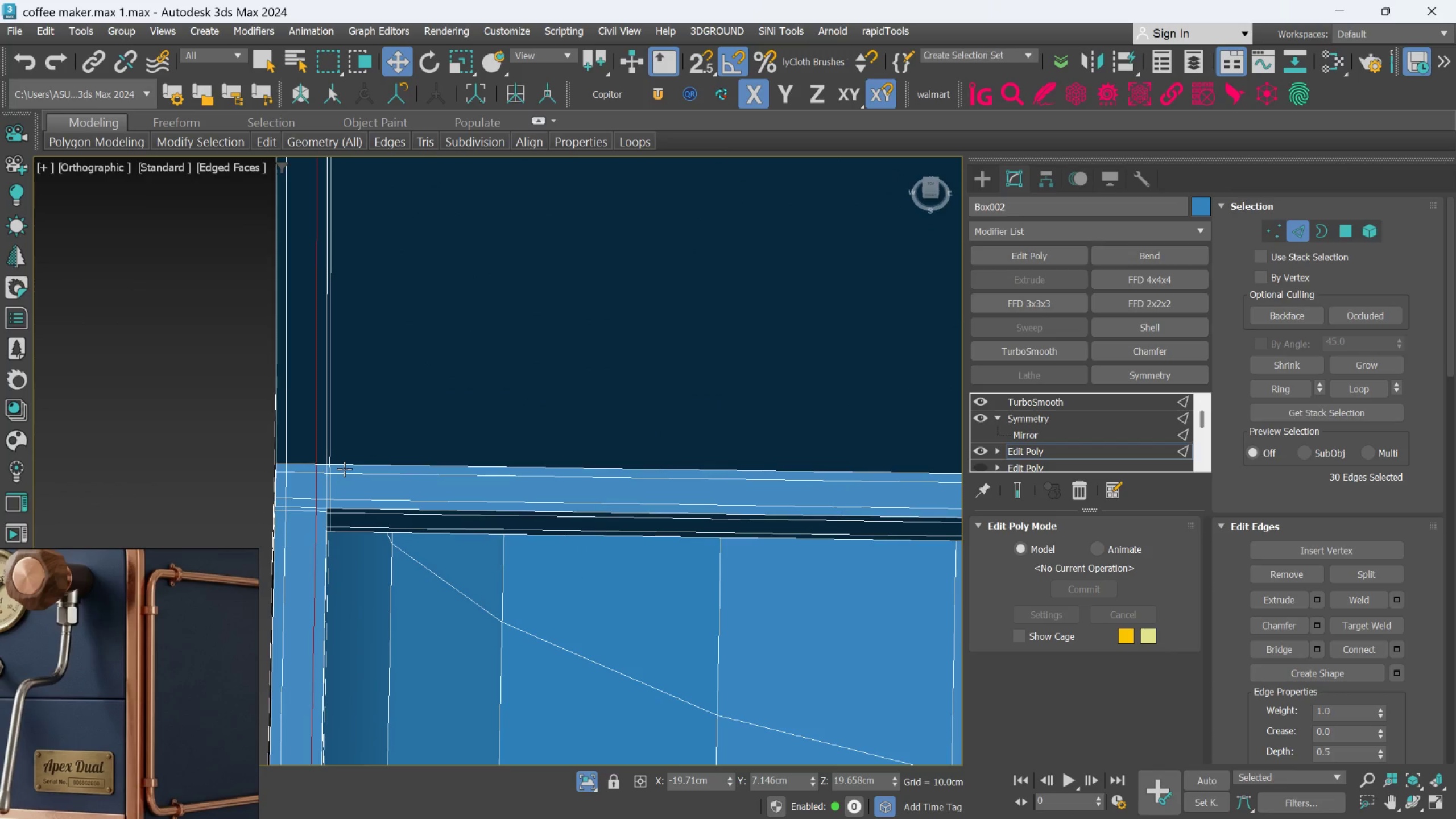 
left_click([217, 417])
 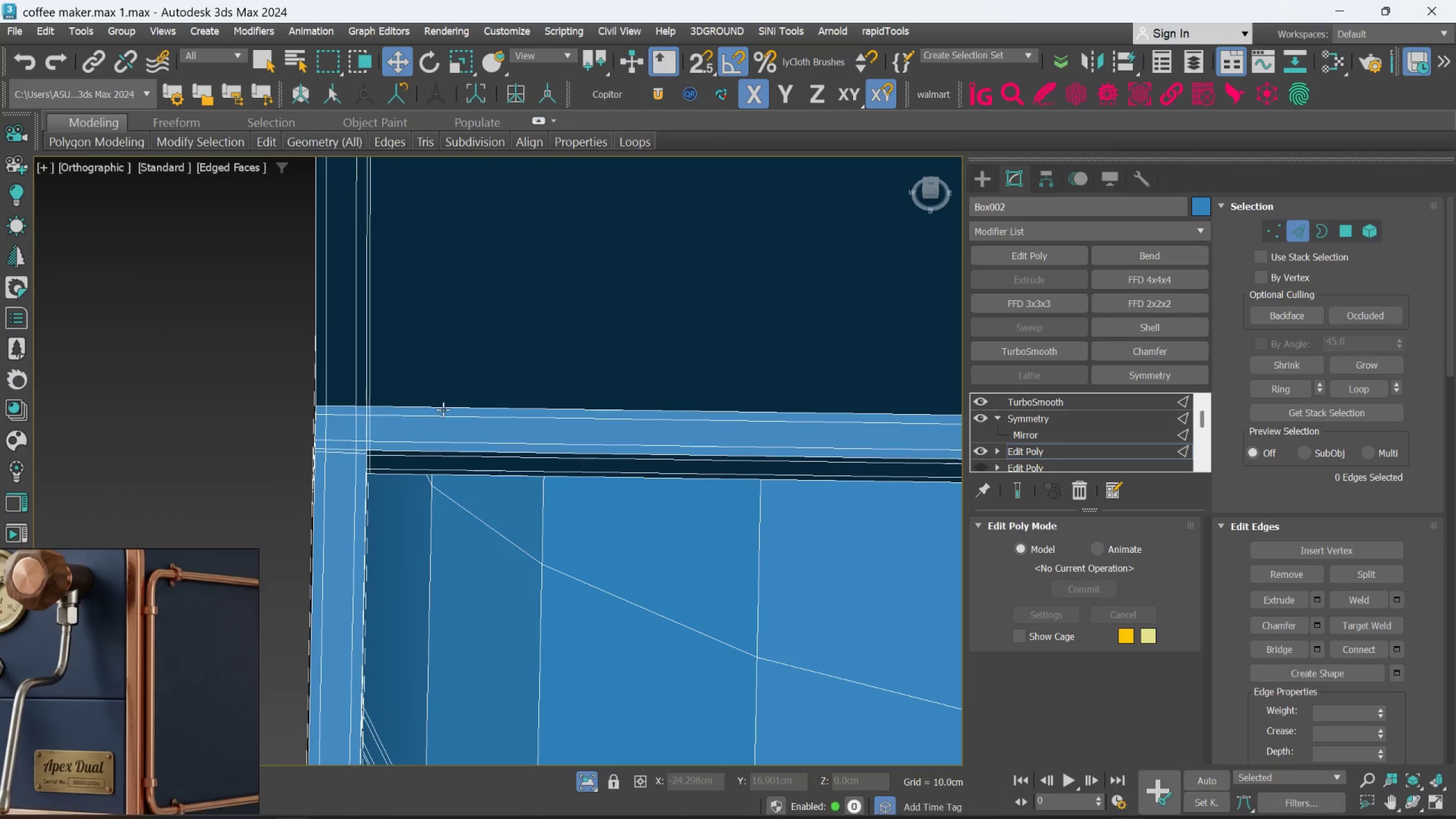 
scroll: coordinate [392, 421], scroll_direction: up, amount: 1.0
 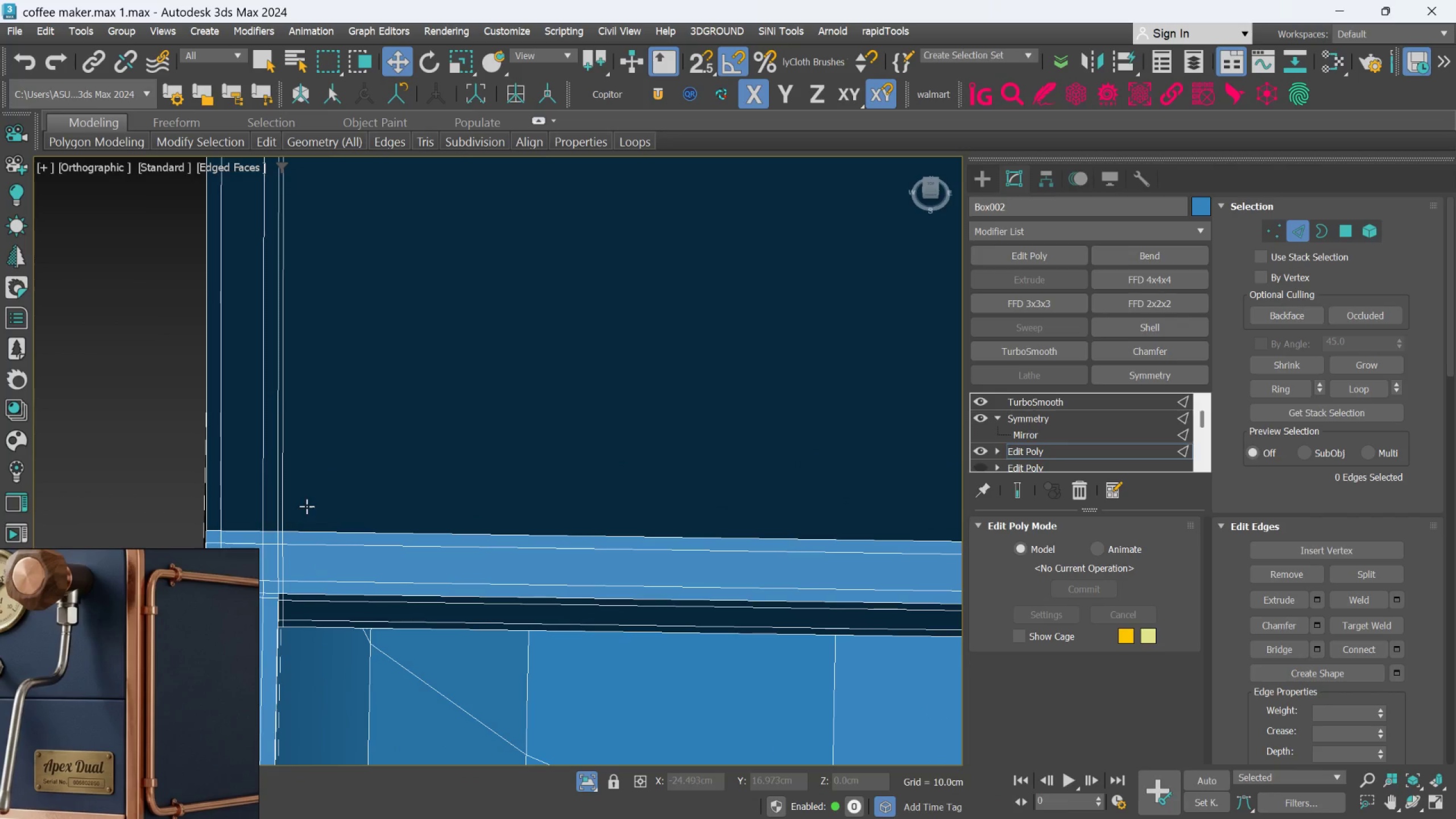 
key(Control+Z)
 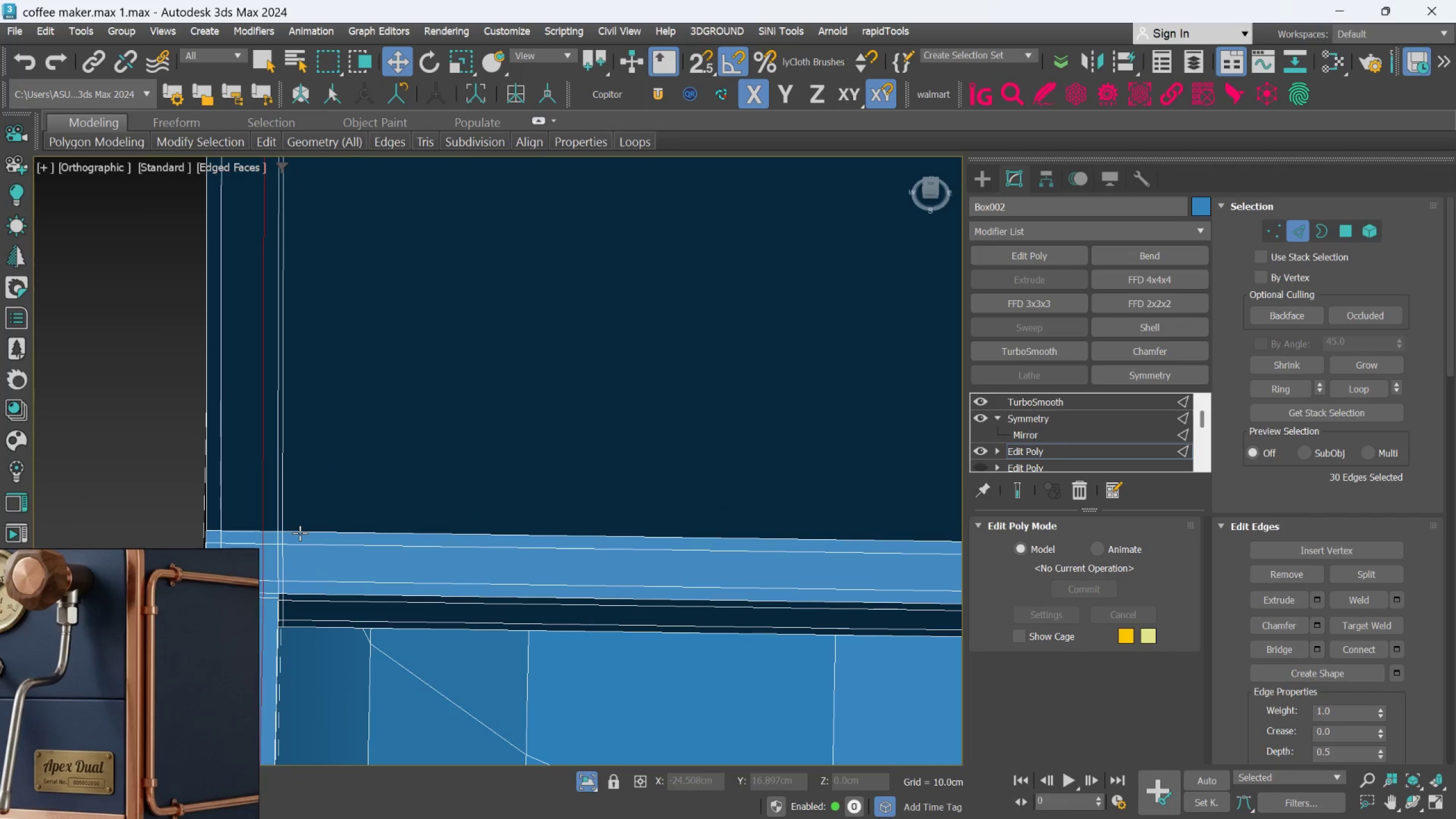 
double_click([300, 533])
 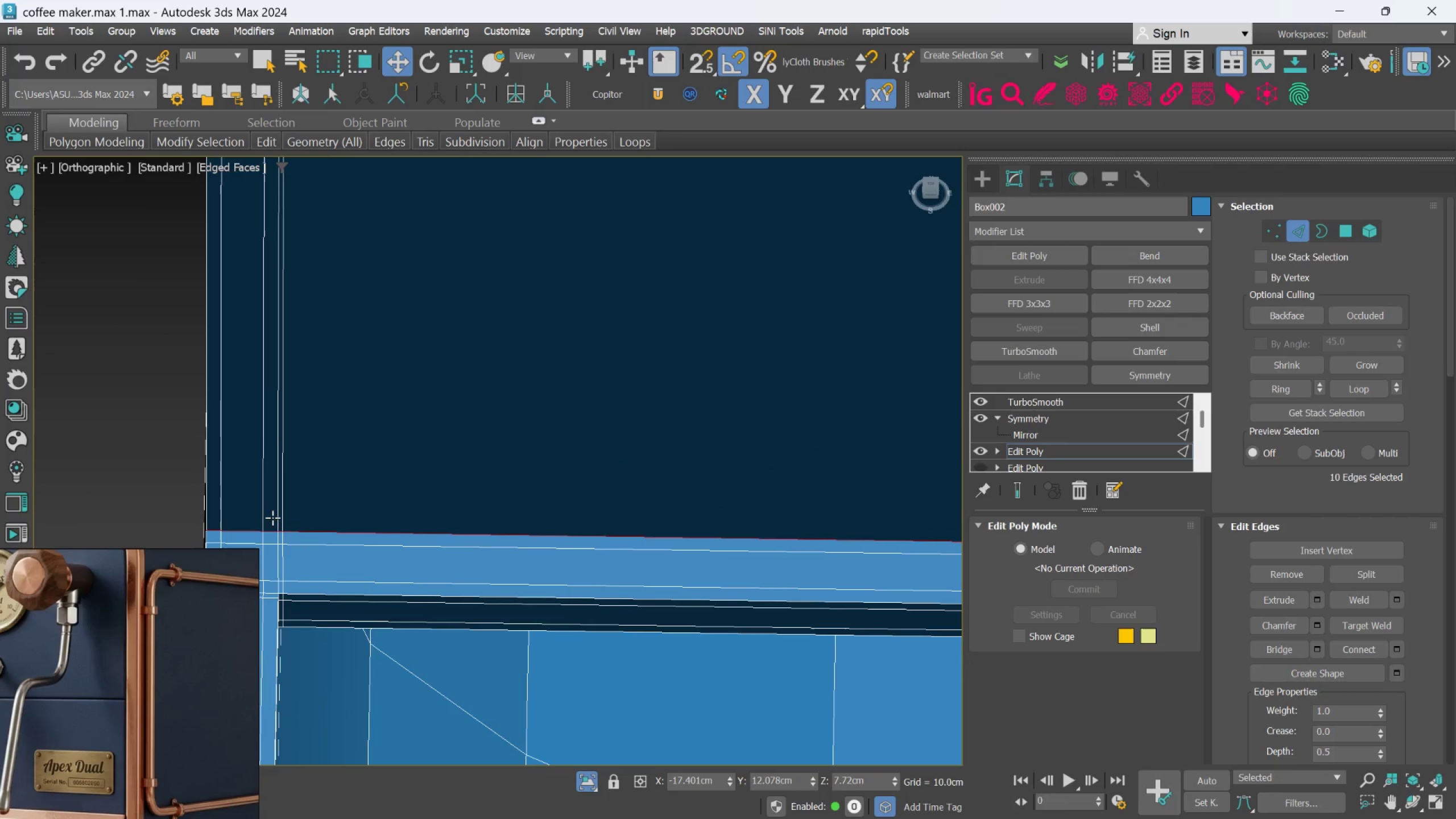 
key(Control+ControlLeft)
 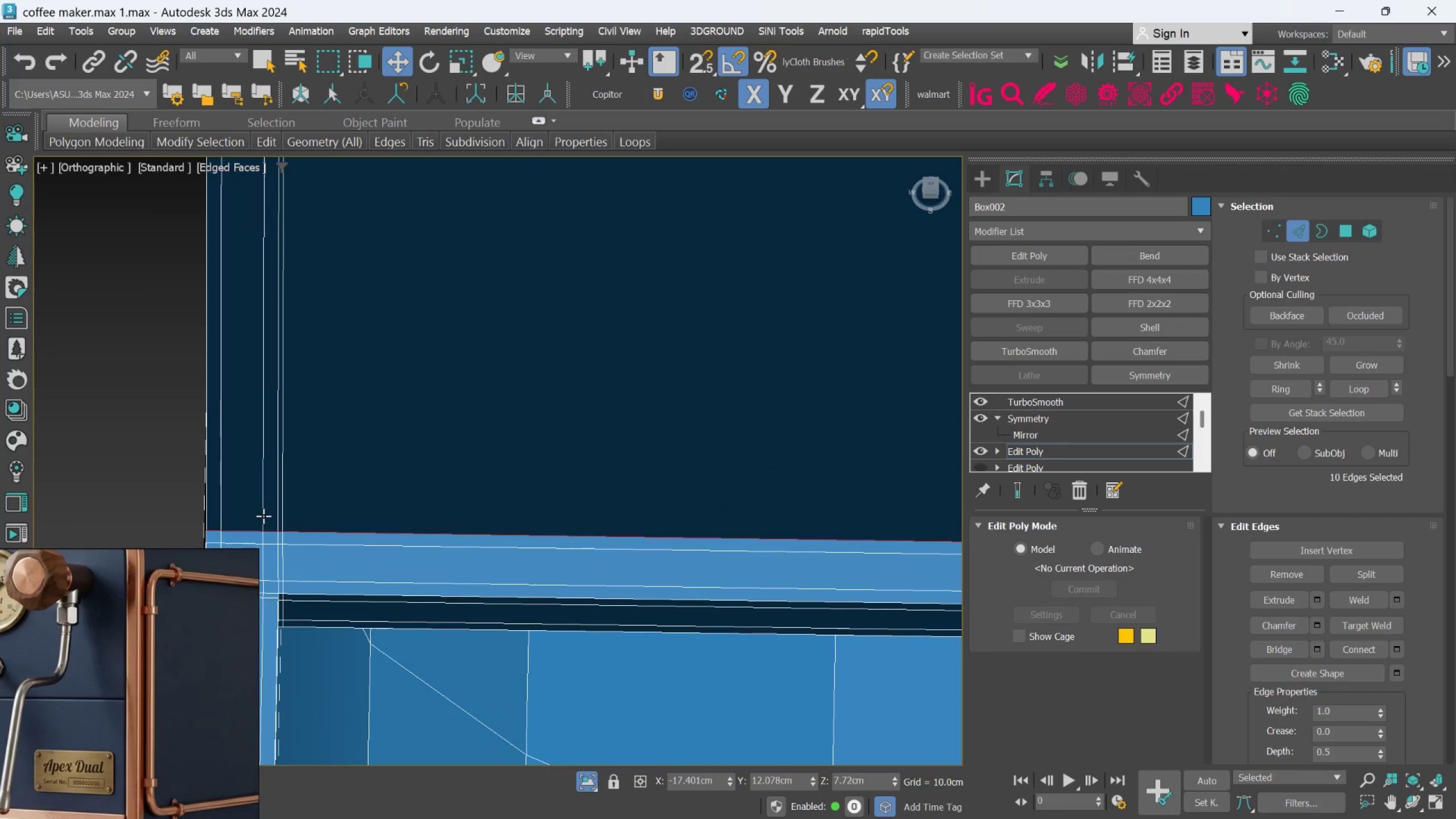 
left_click([263, 516])
 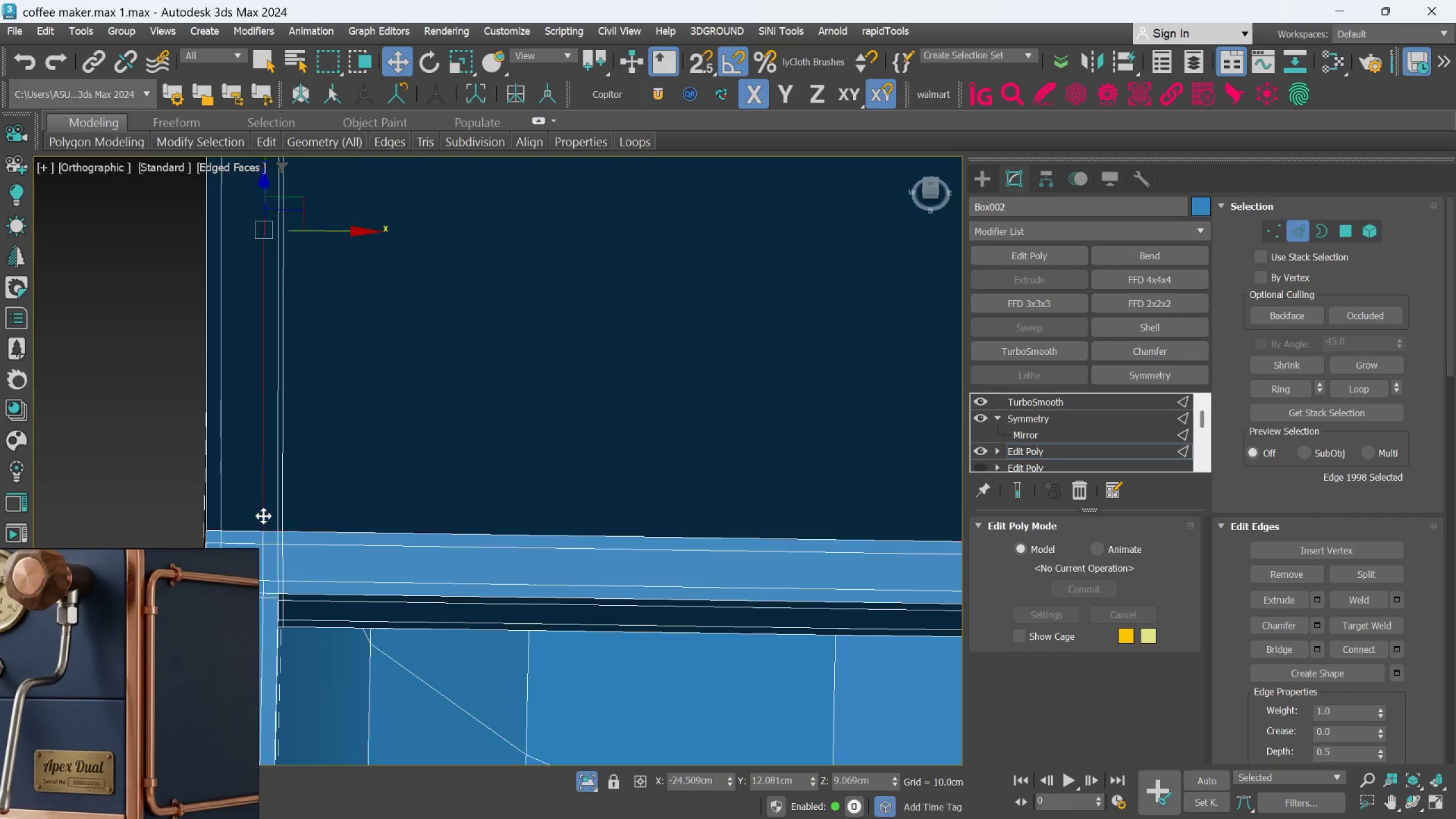 
key(Control+ControlLeft)
 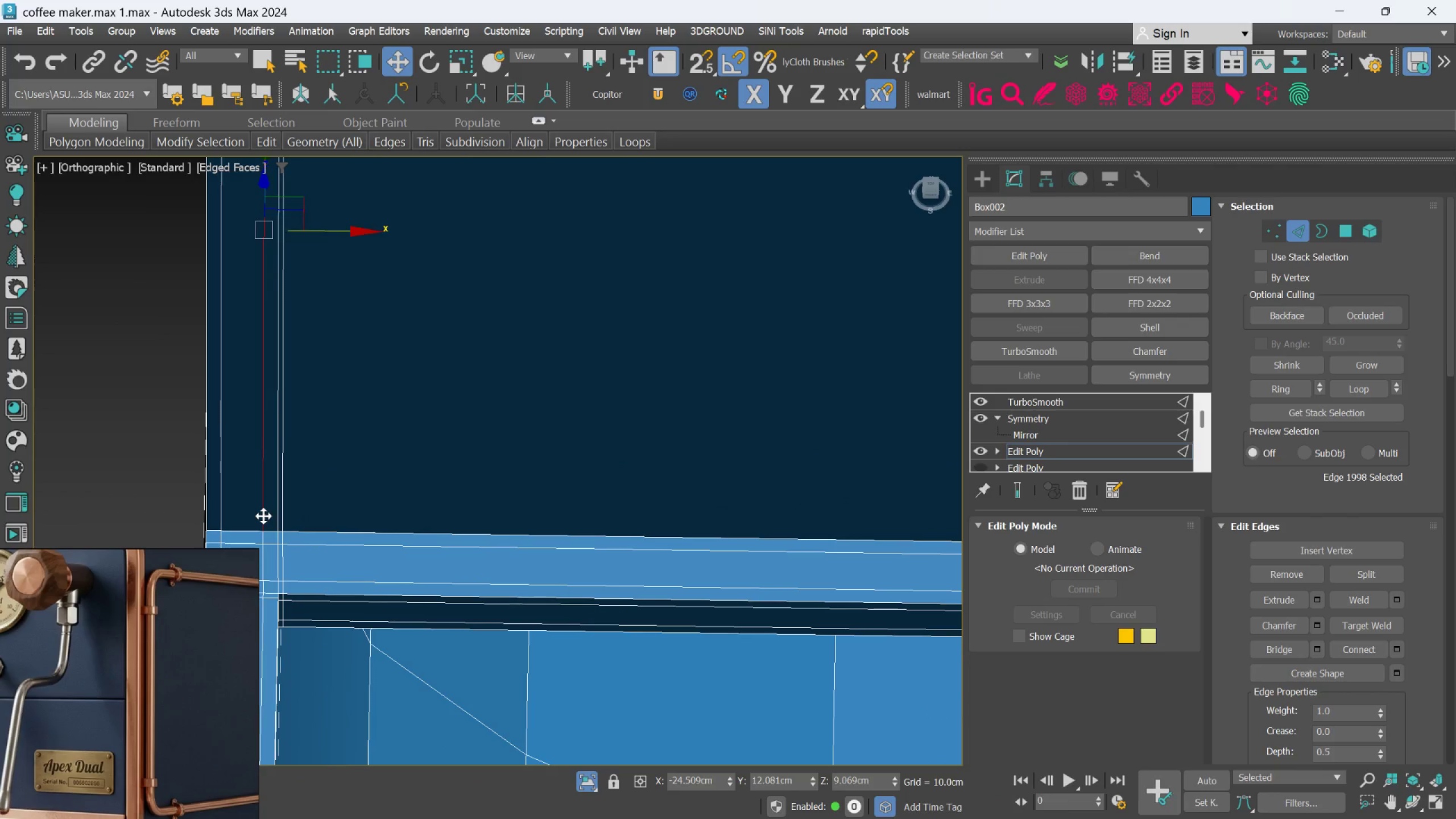 
double_click([263, 516])
 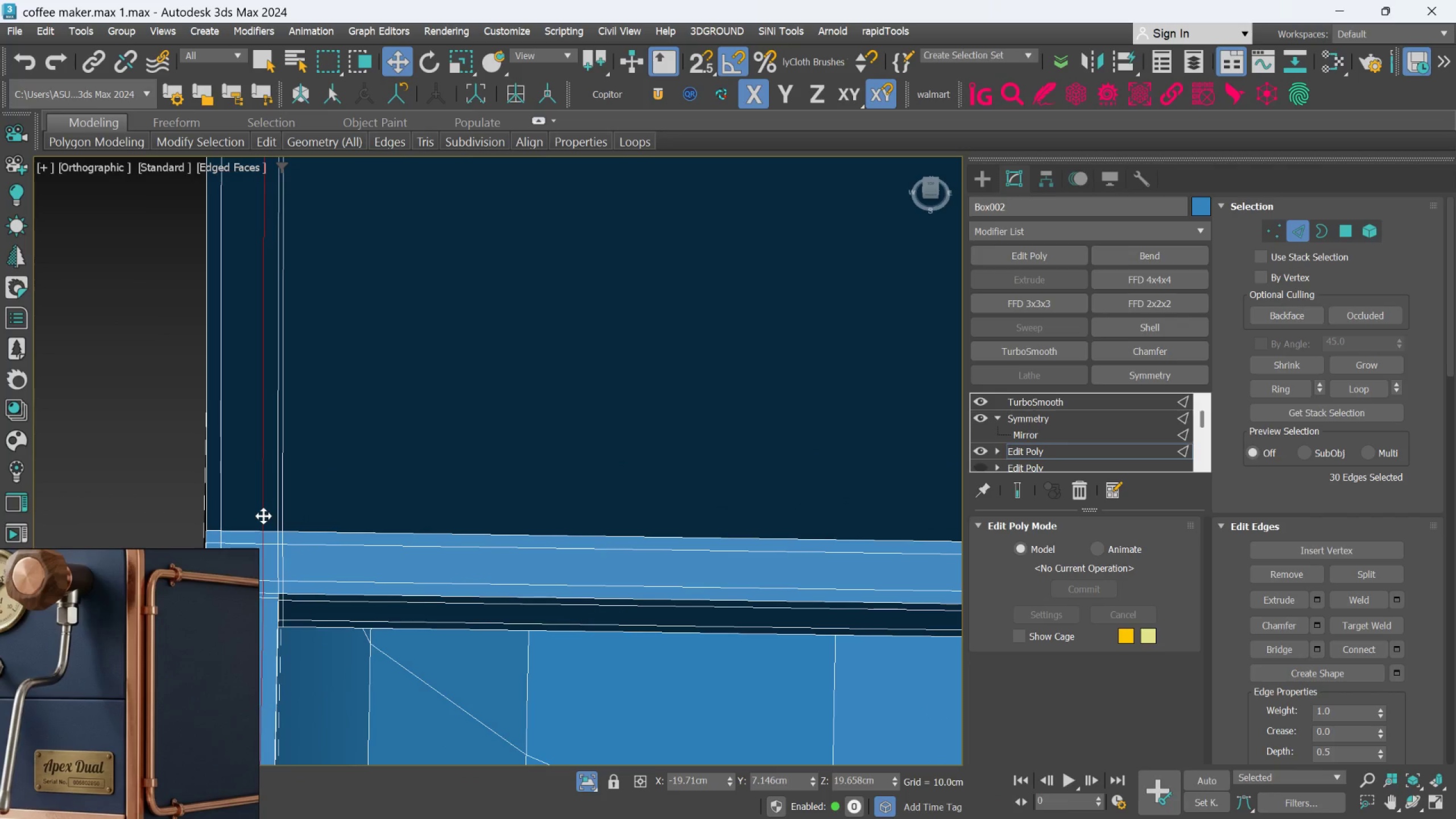 
scroll: coordinate [297, 679], scroll_direction: down, amount: 10.0
 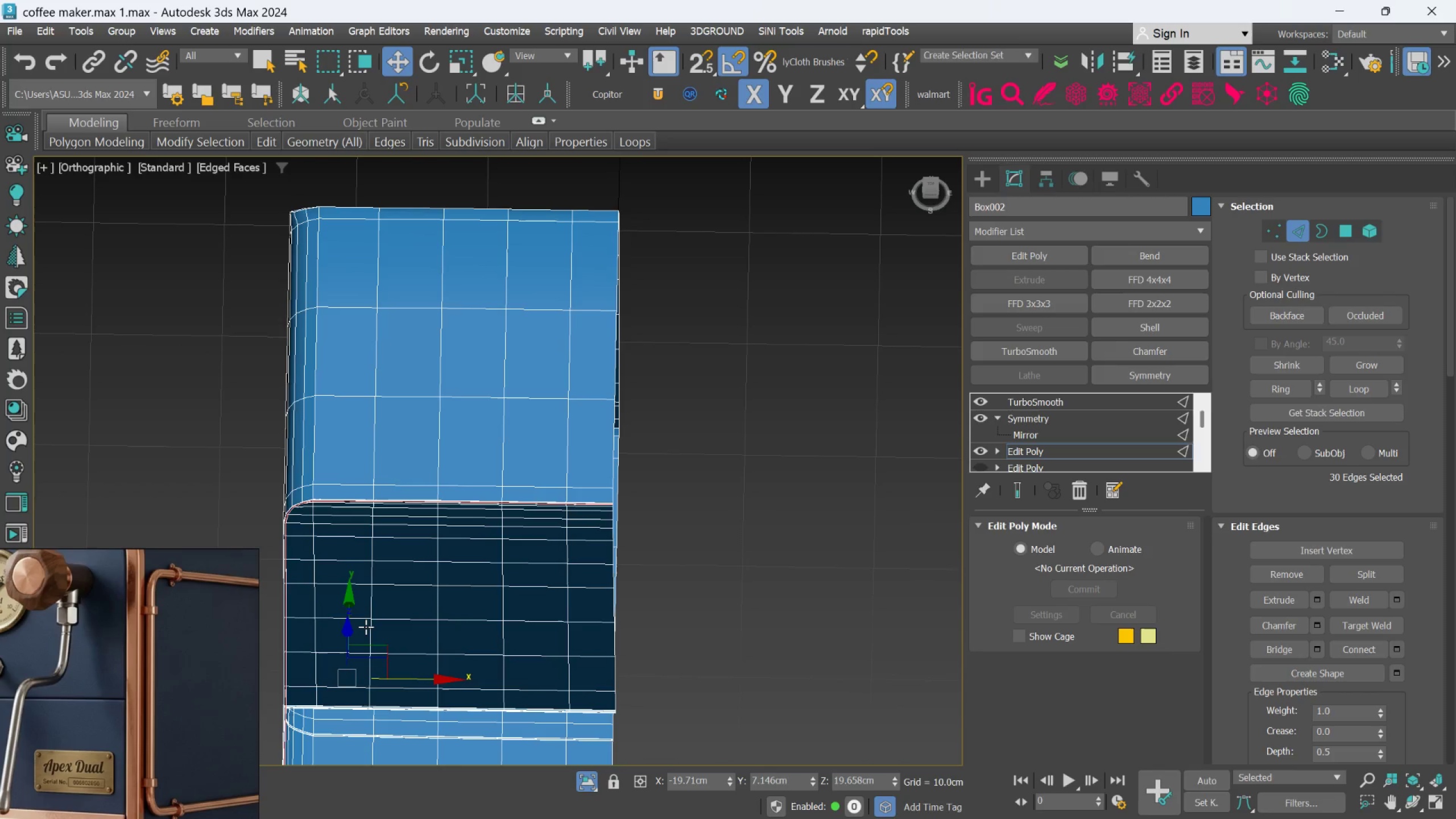 
hold_key(key=MetaLeft, duration=0.39)
 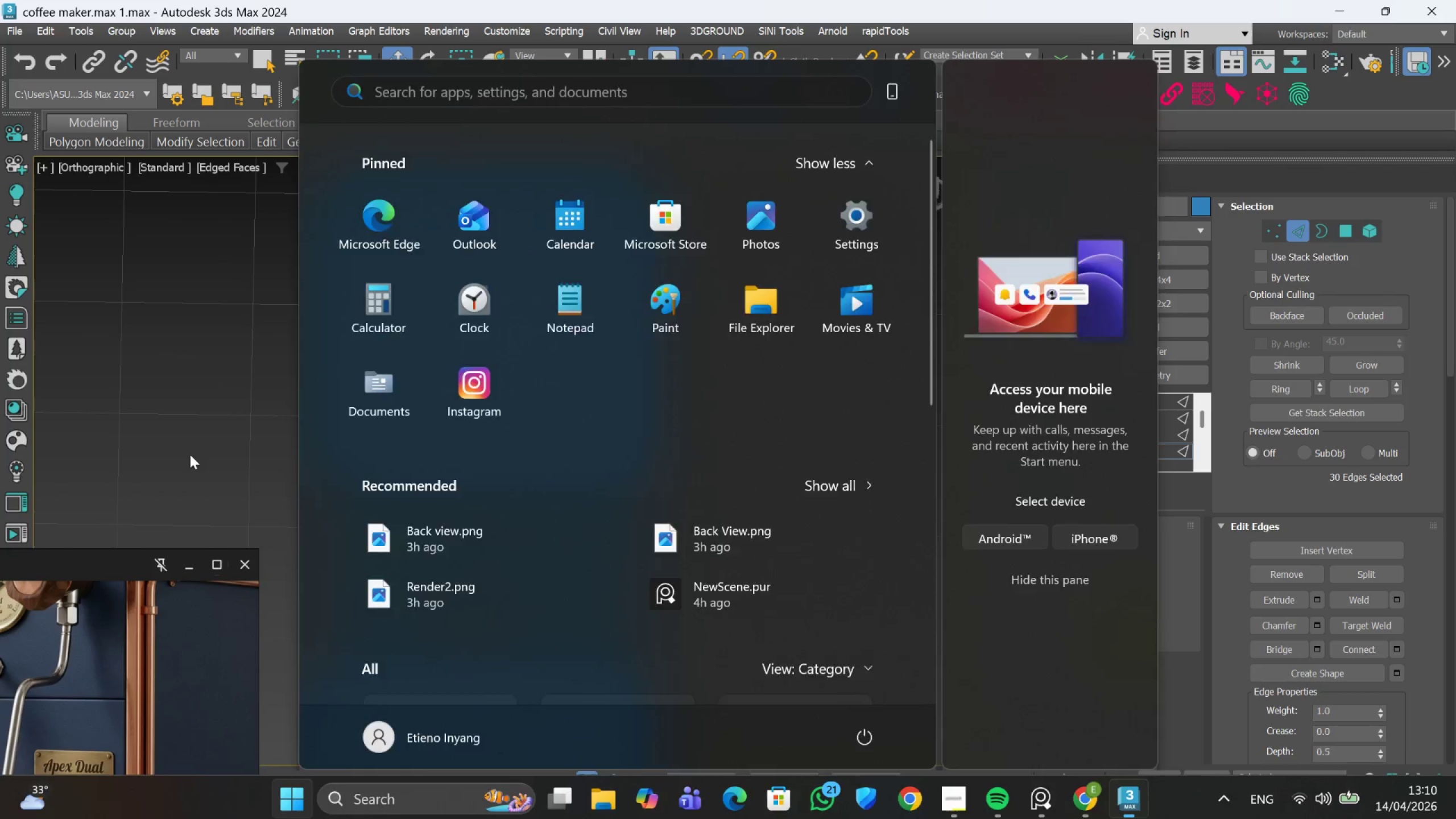 
key(Control+Z)
 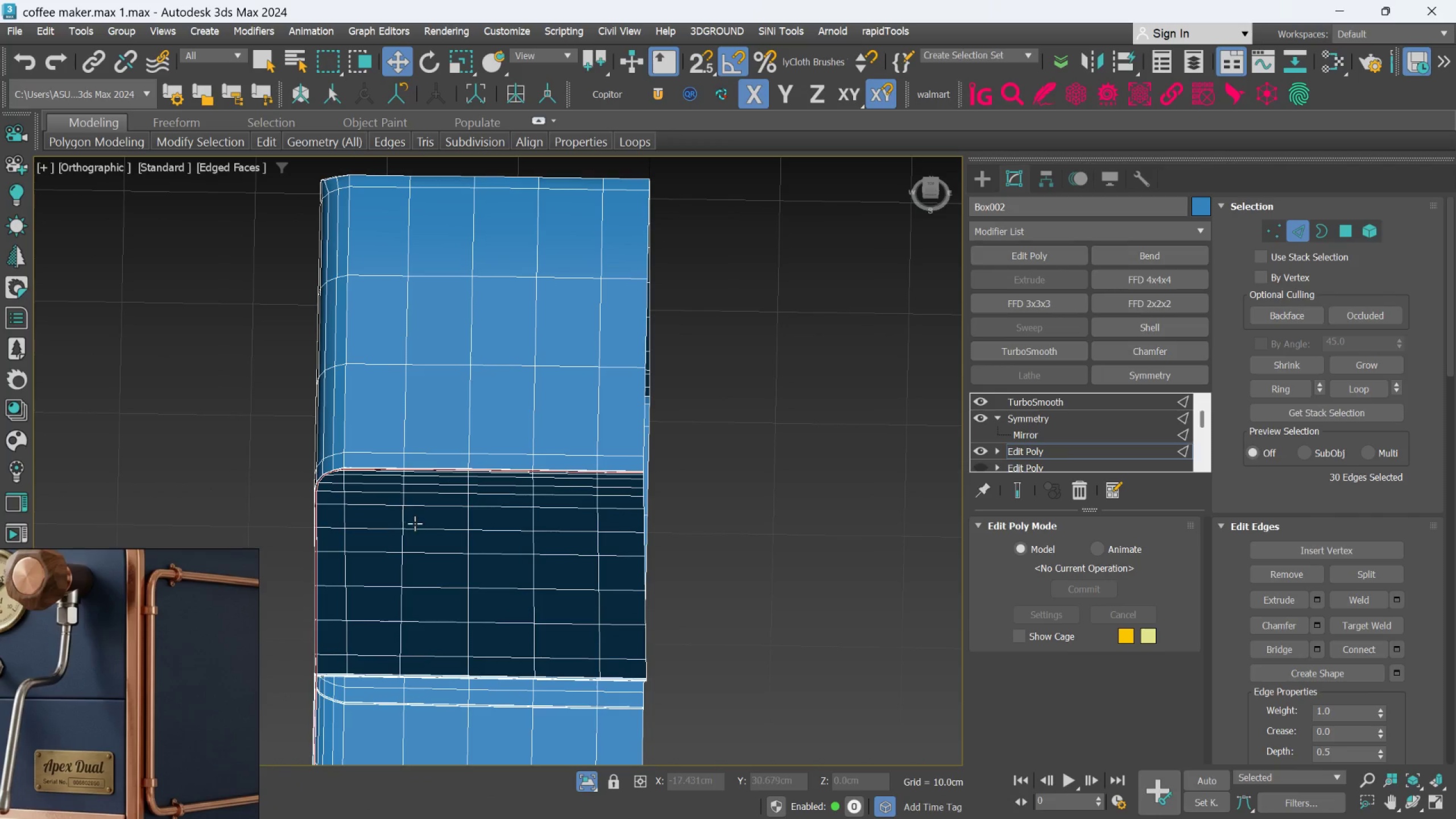 
hold_key(key=AltLeft, duration=0.46)
 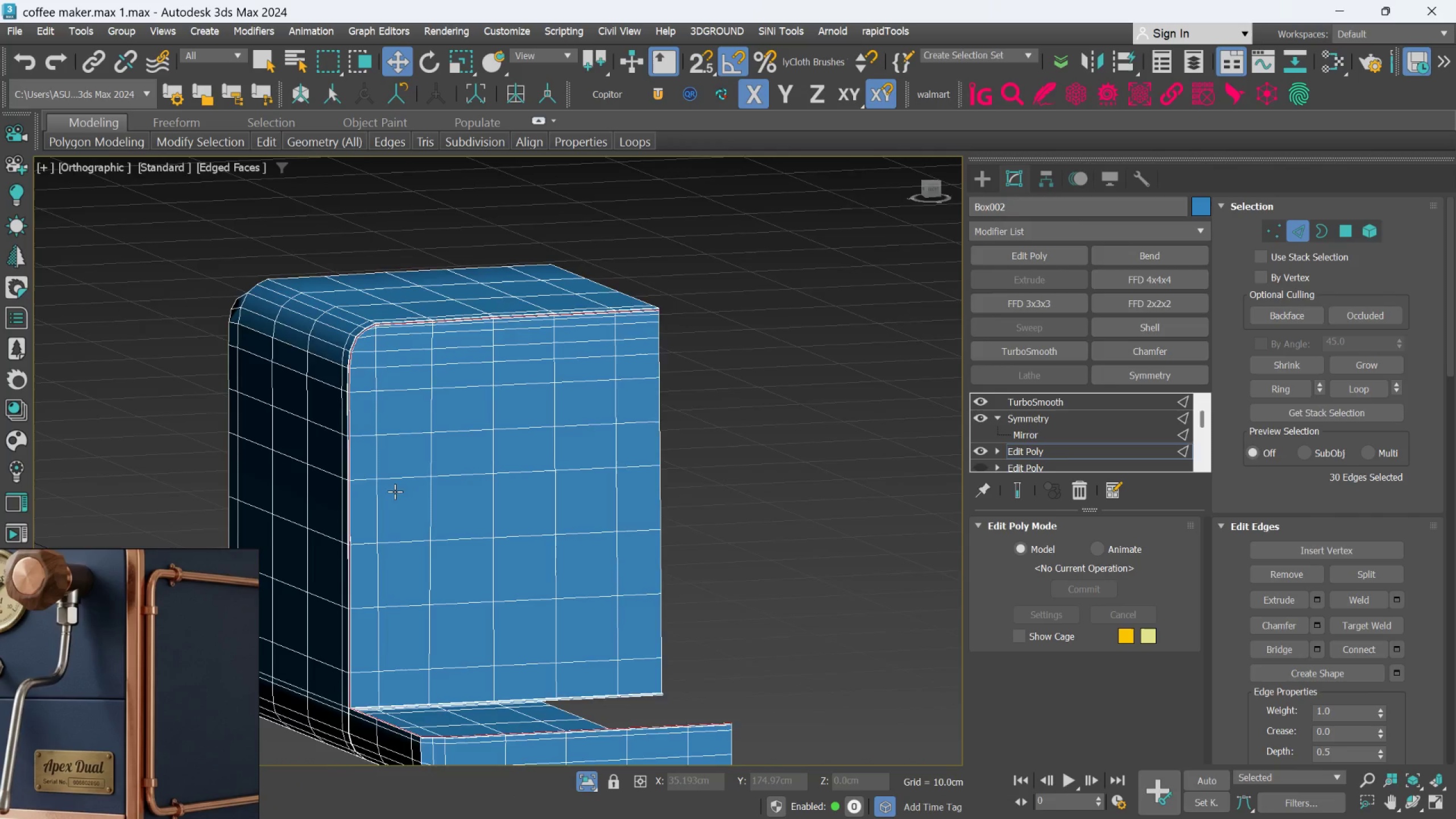 
key(F)
 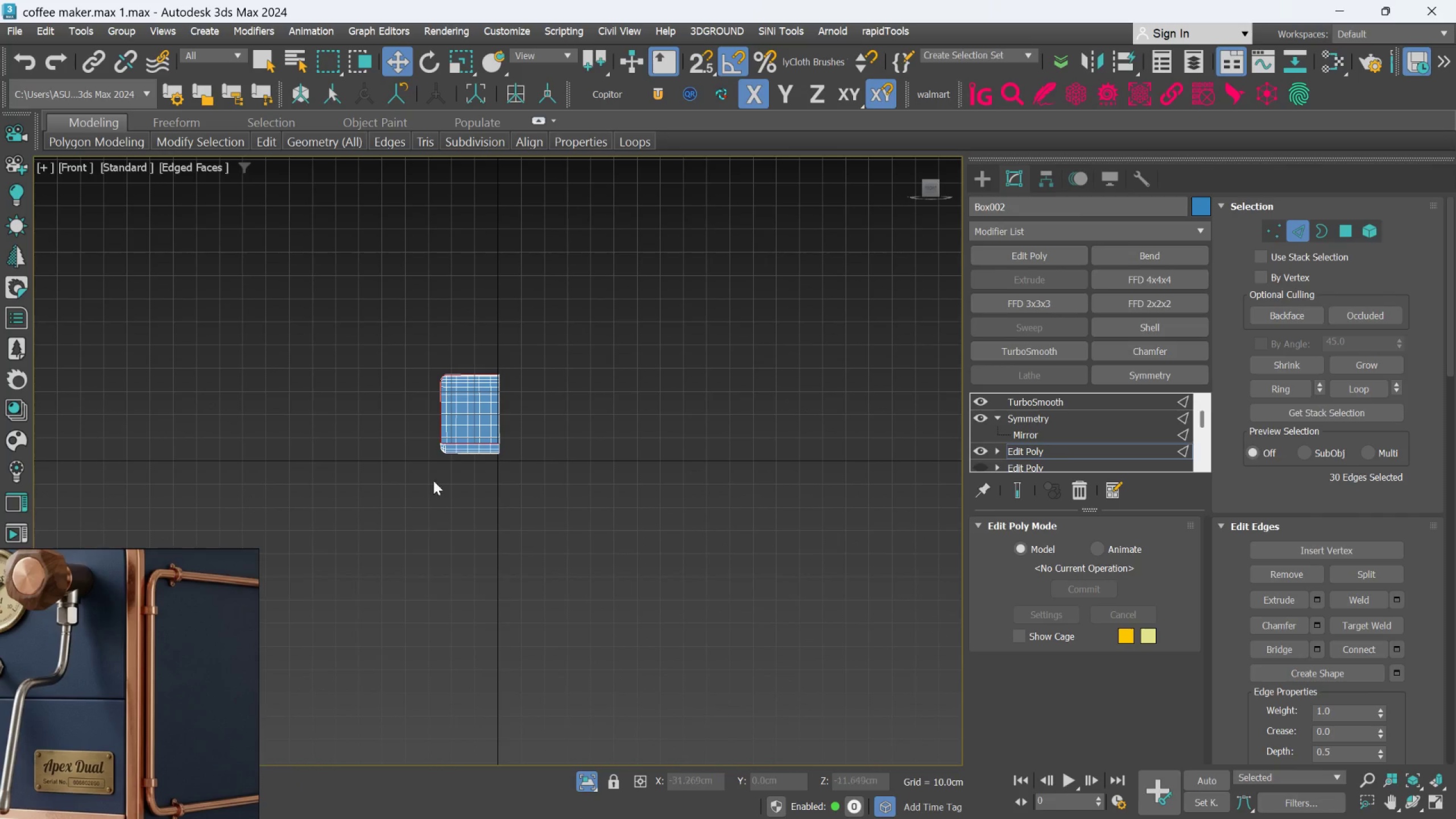 
scroll: coordinate [396, 508], scroll_direction: down, amount: 1.0
 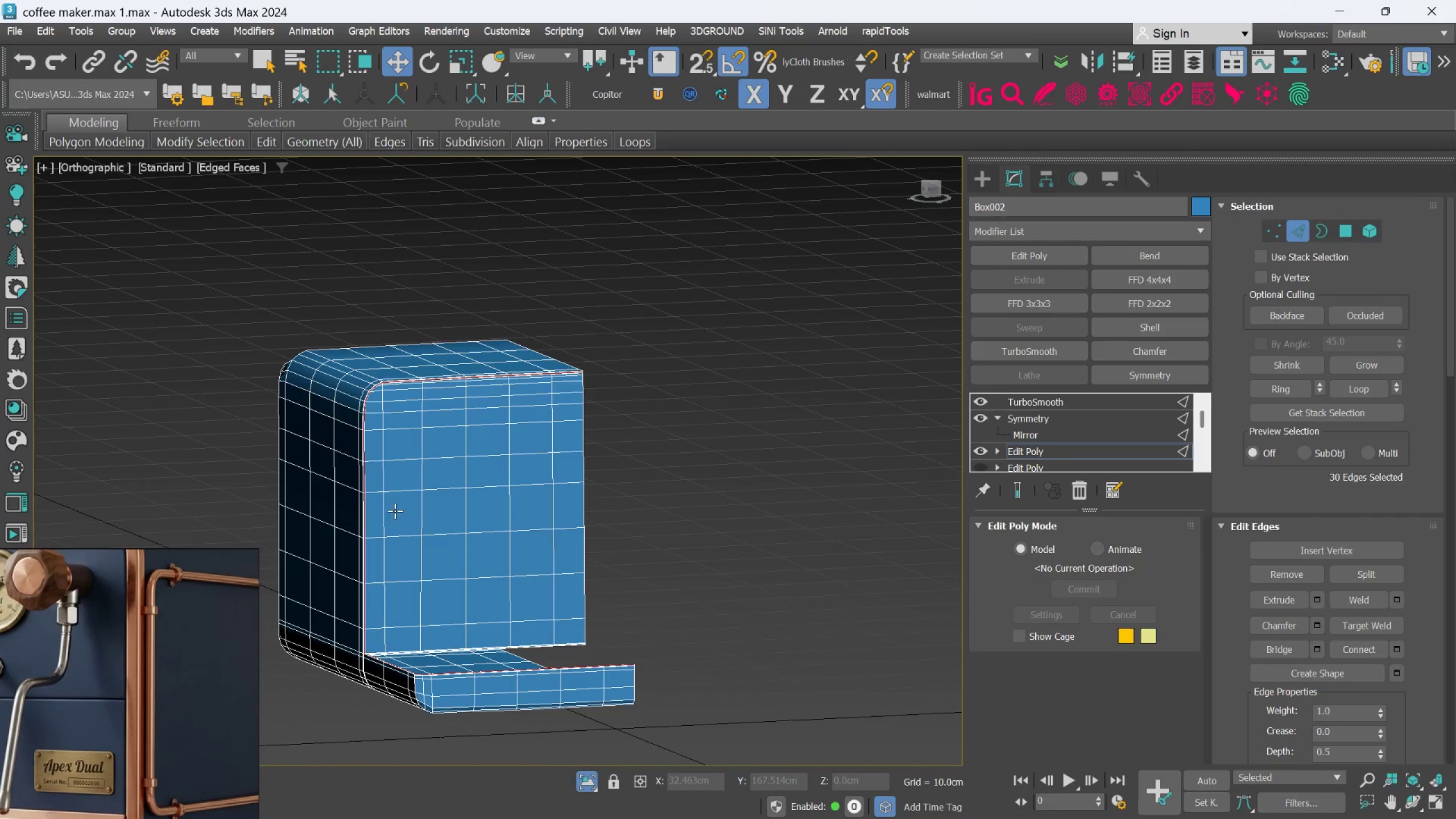 
scroll: coordinate [478, 425], scroll_direction: up, amount: 7.0
 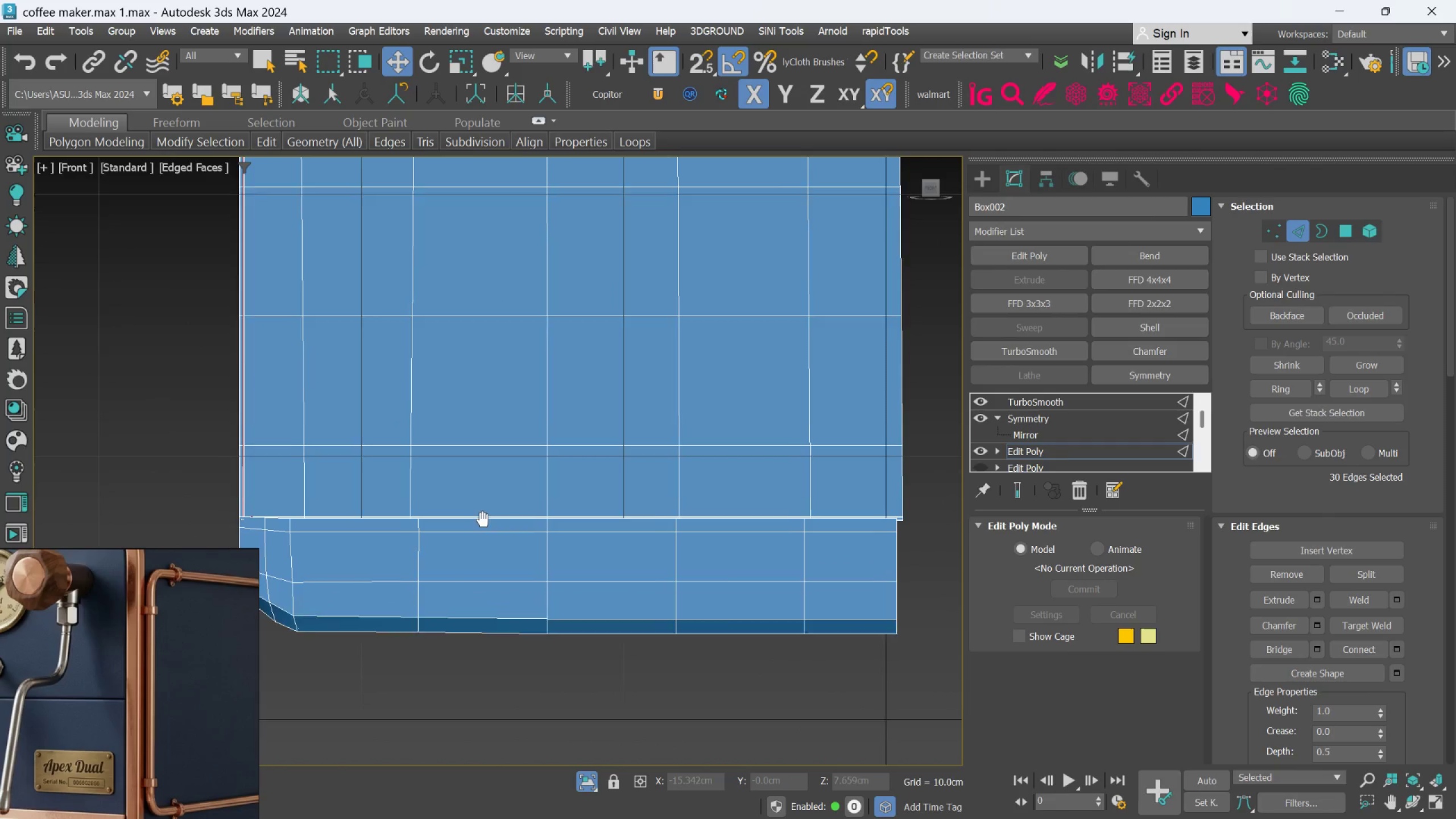 
scroll: coordinate [348, 449], scroll_direction: down, amount: 6.0
 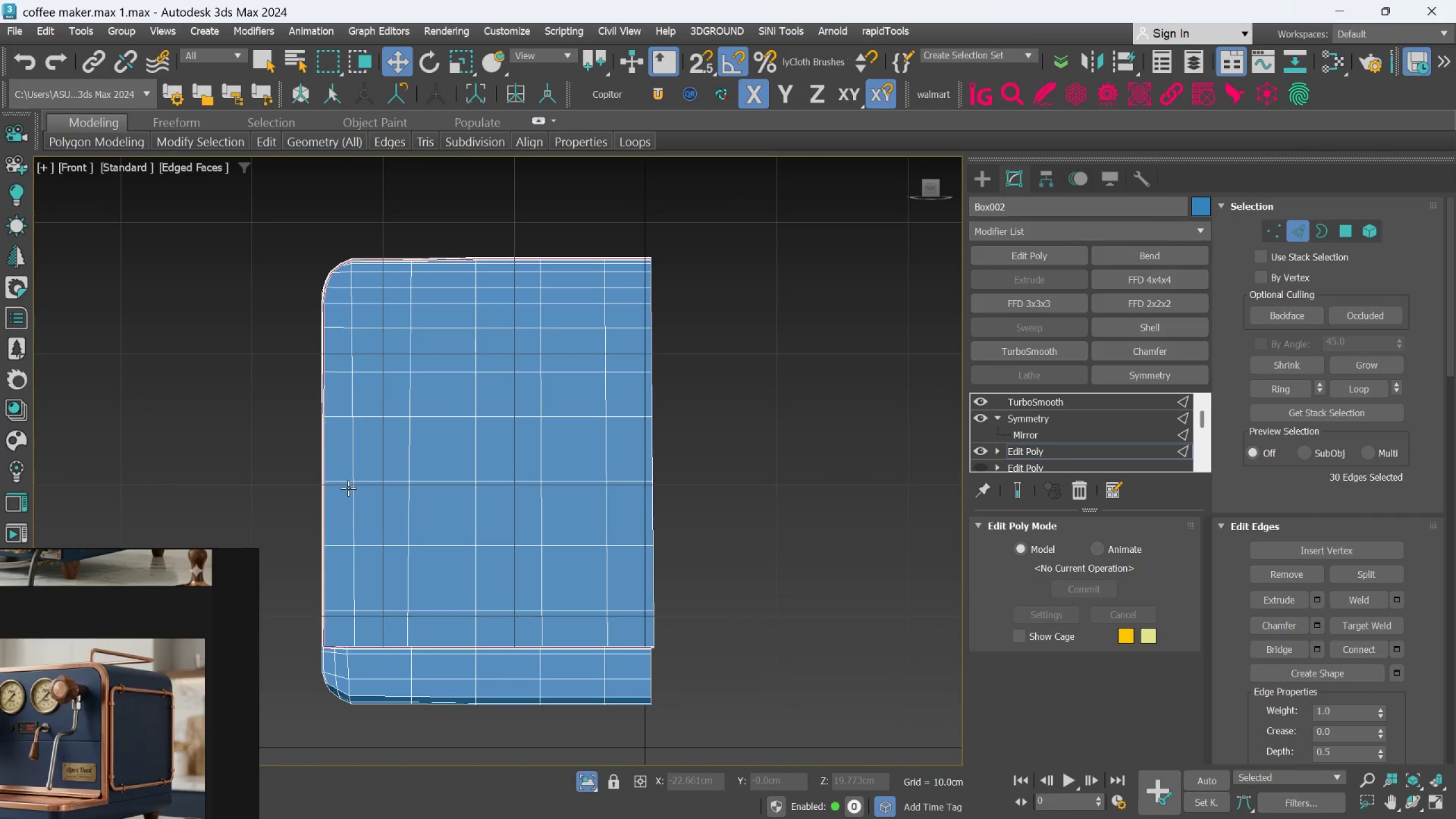 
hold_key(key=ControlLeft, duration=1.2)
 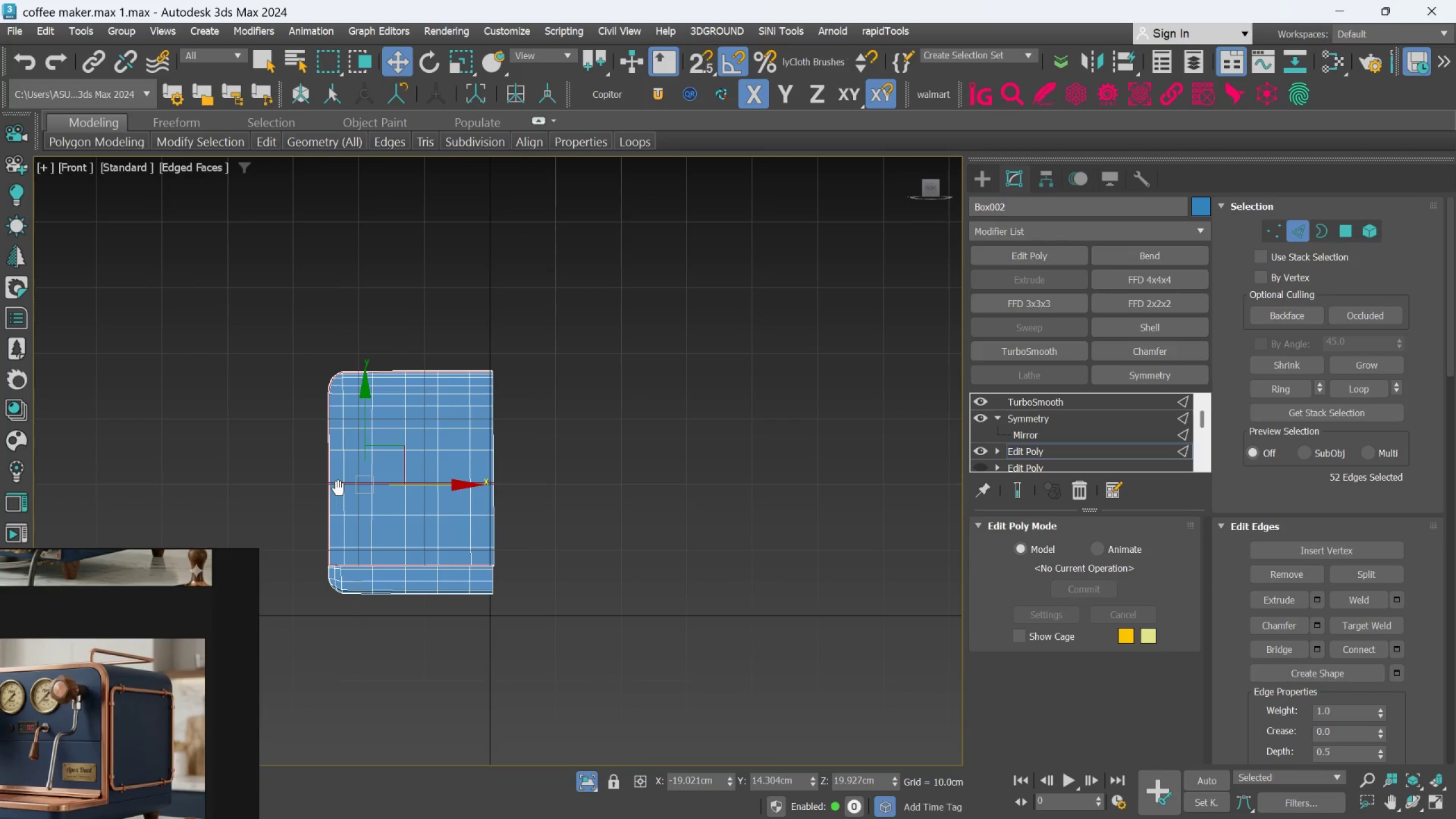 
scroll: coordinate [346, 486], scroll_direction: up, amount: 2.0
 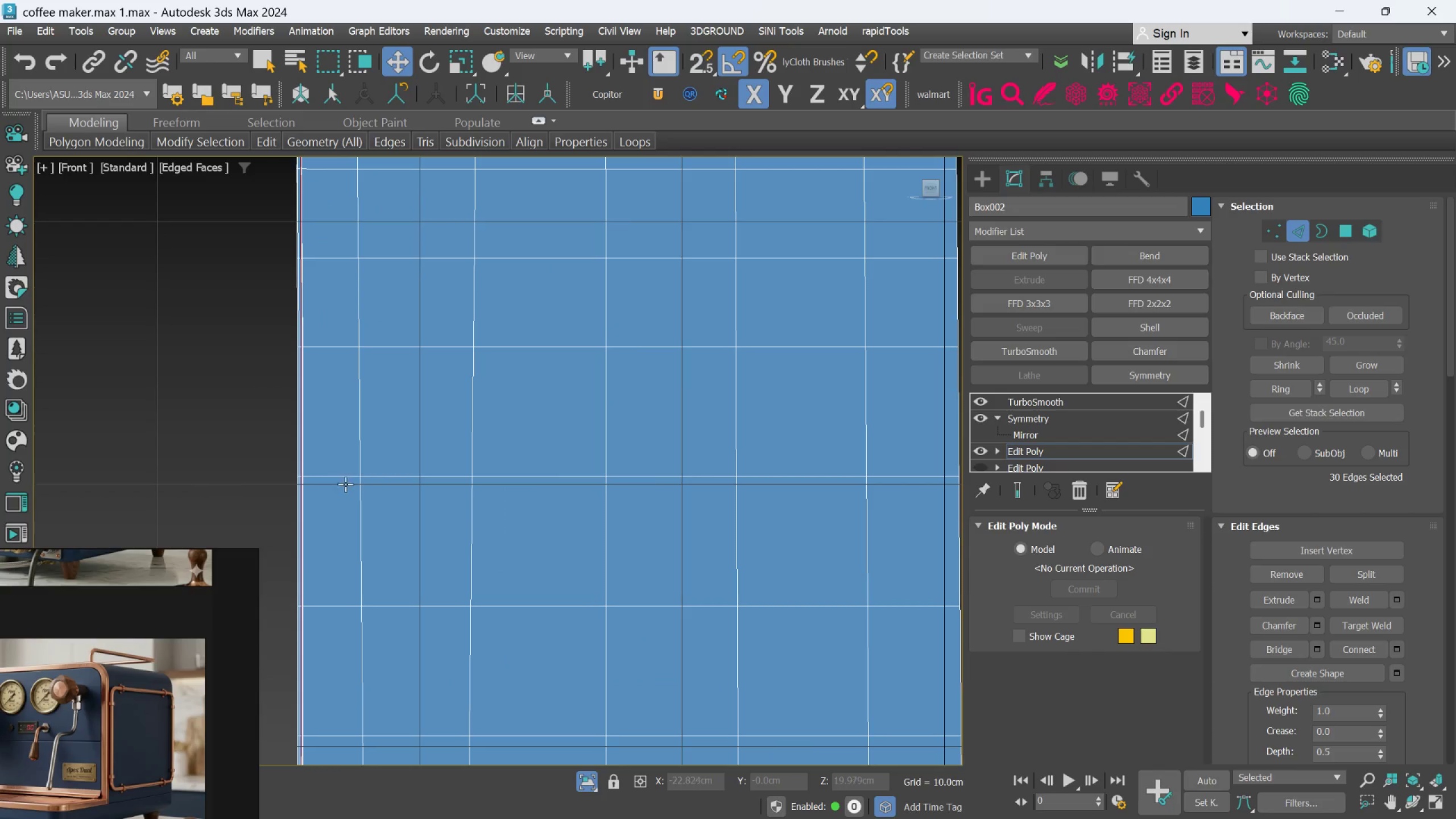 
left_click([337, 483])
 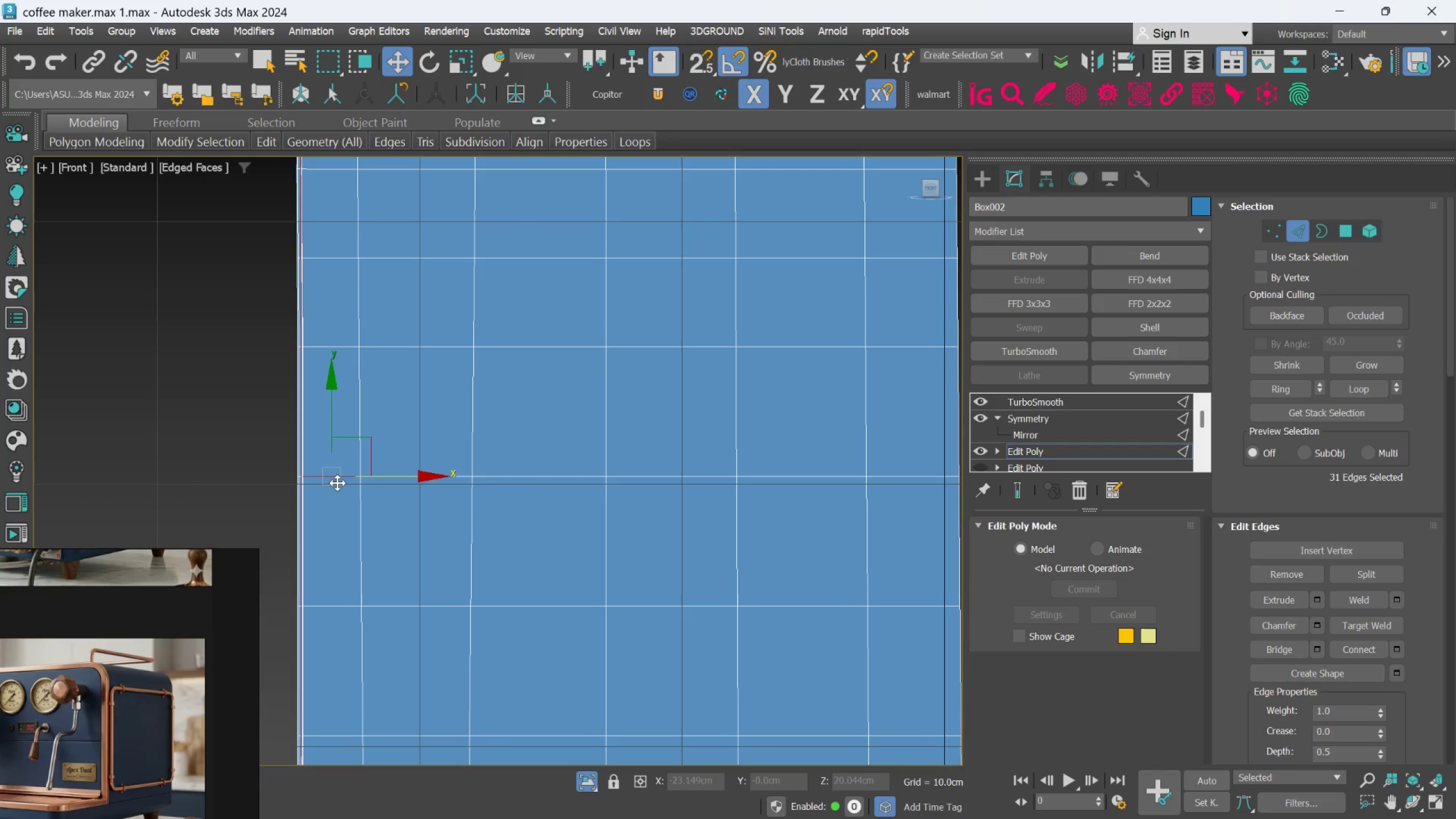 
double_click([337, 483])
 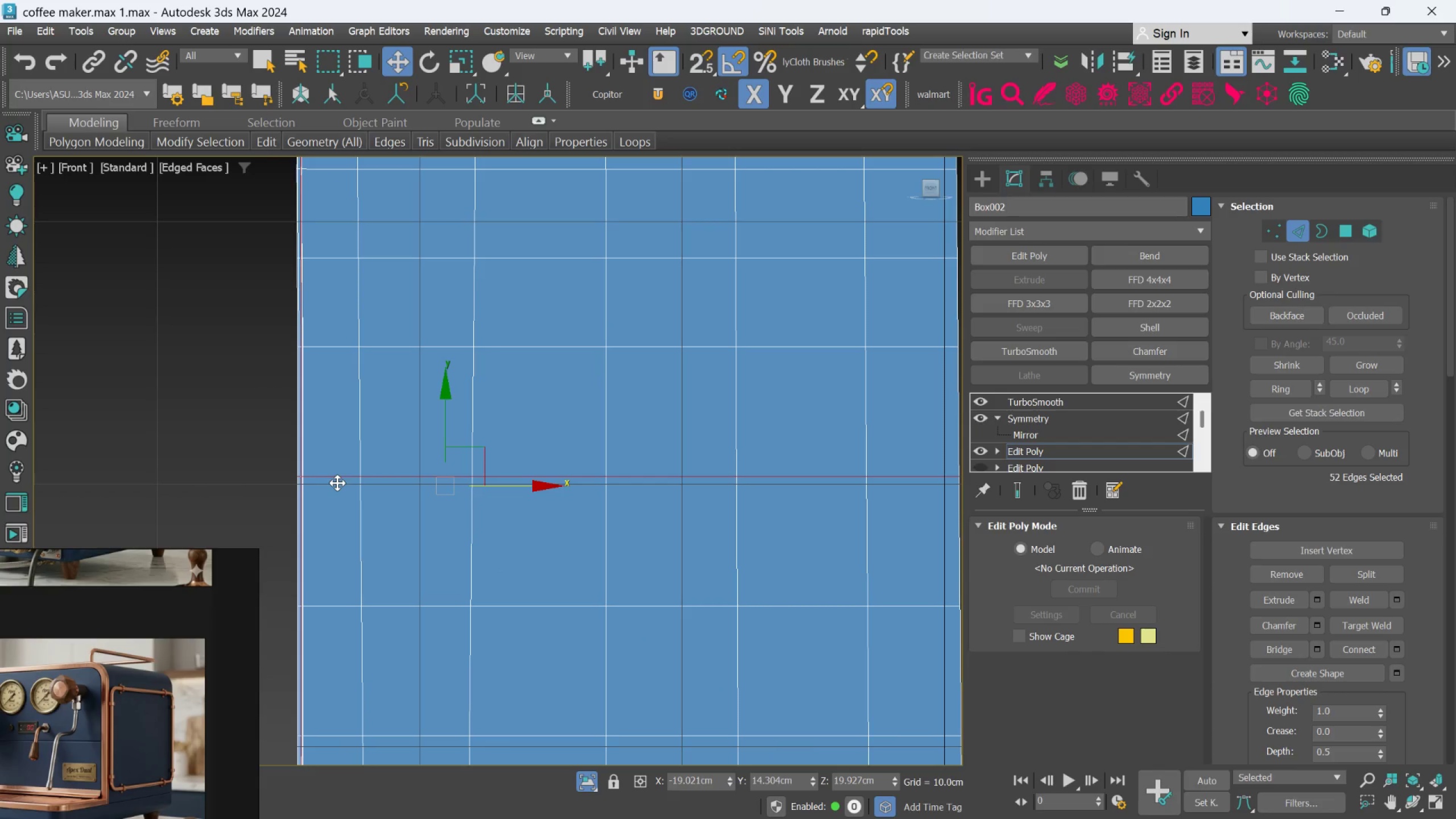 
scroll: coordinate [337, 484], scroll_direction: down, amount: 4.0
 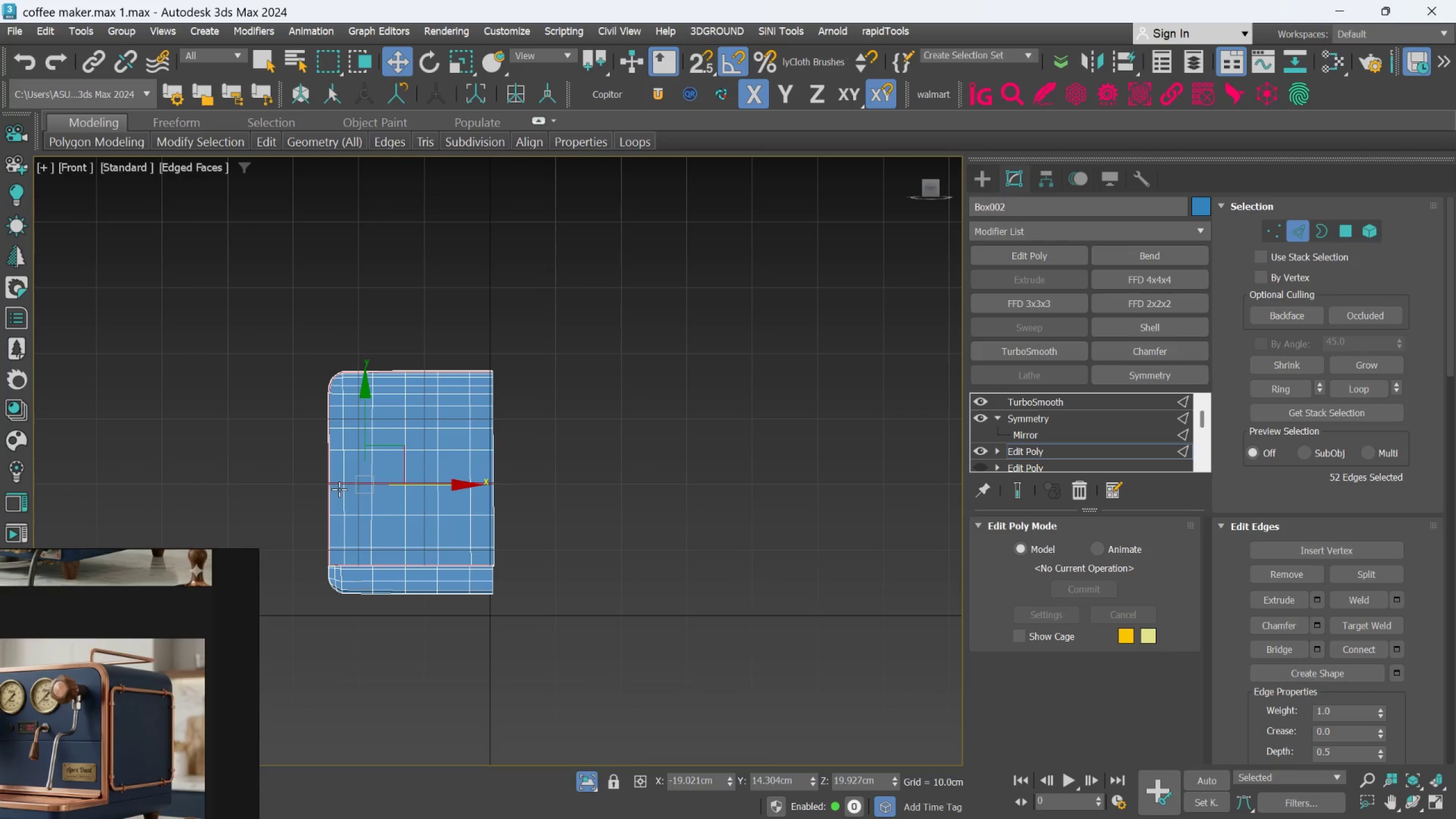 
hold_key(key=AltLeft, duration=0.6)
scroll: coordinate [339, 490], scroll_direction: down, amount: 1.0
 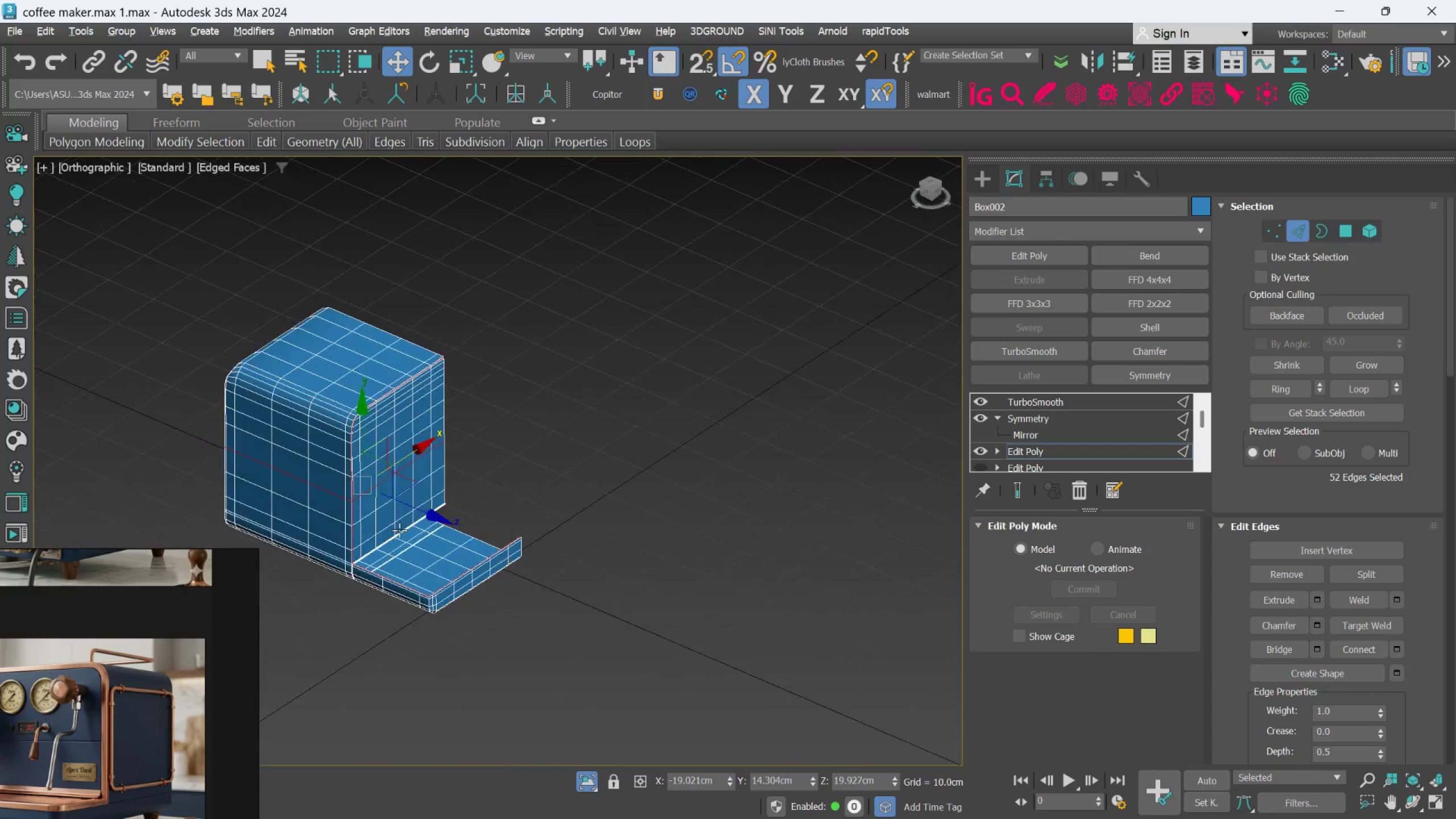 
hold_key(key=AltLeft, duration=1.5)
 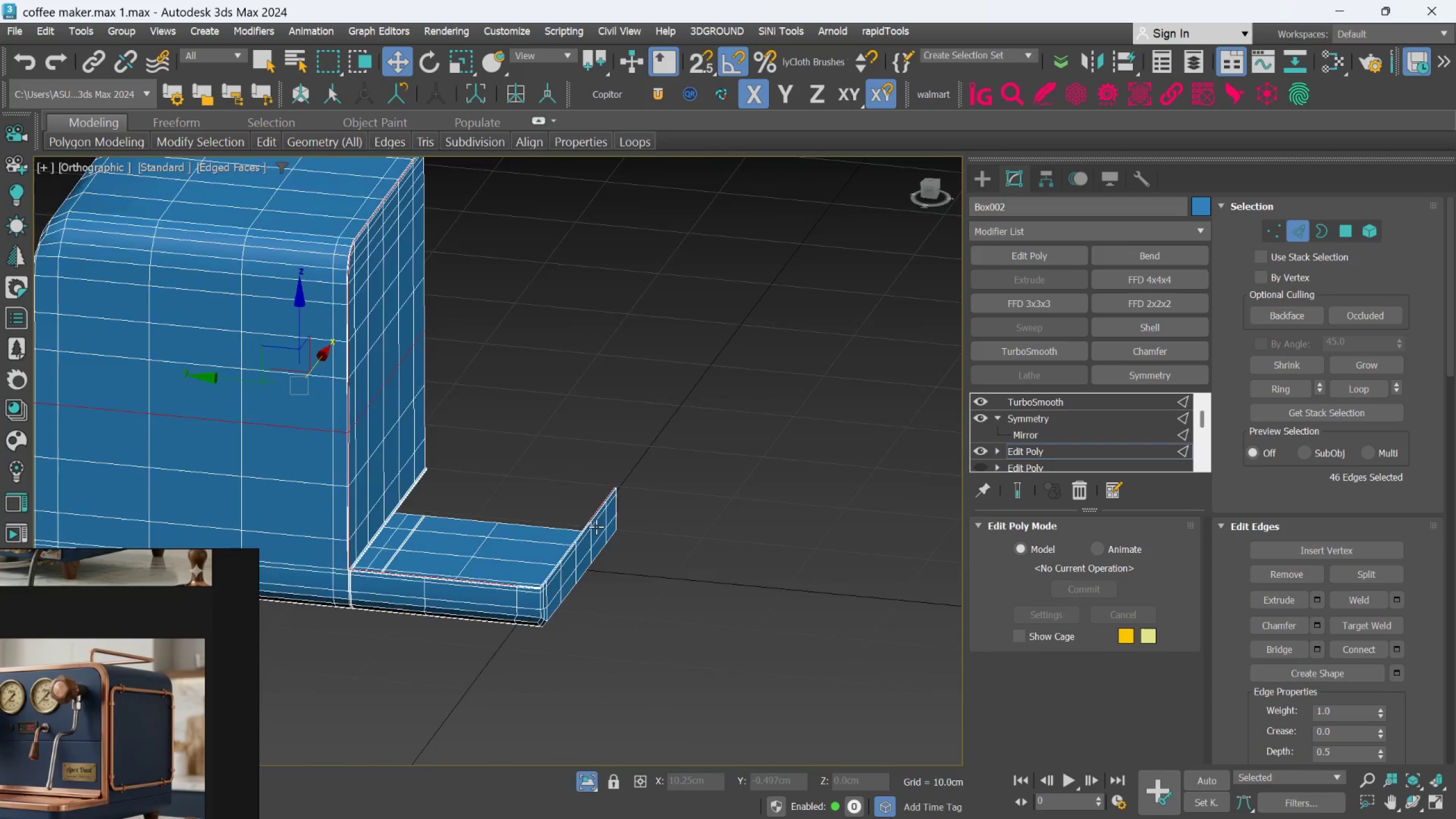 
scroll: coordinate [384, 559], scroll_direction: up, amount: 2.0
 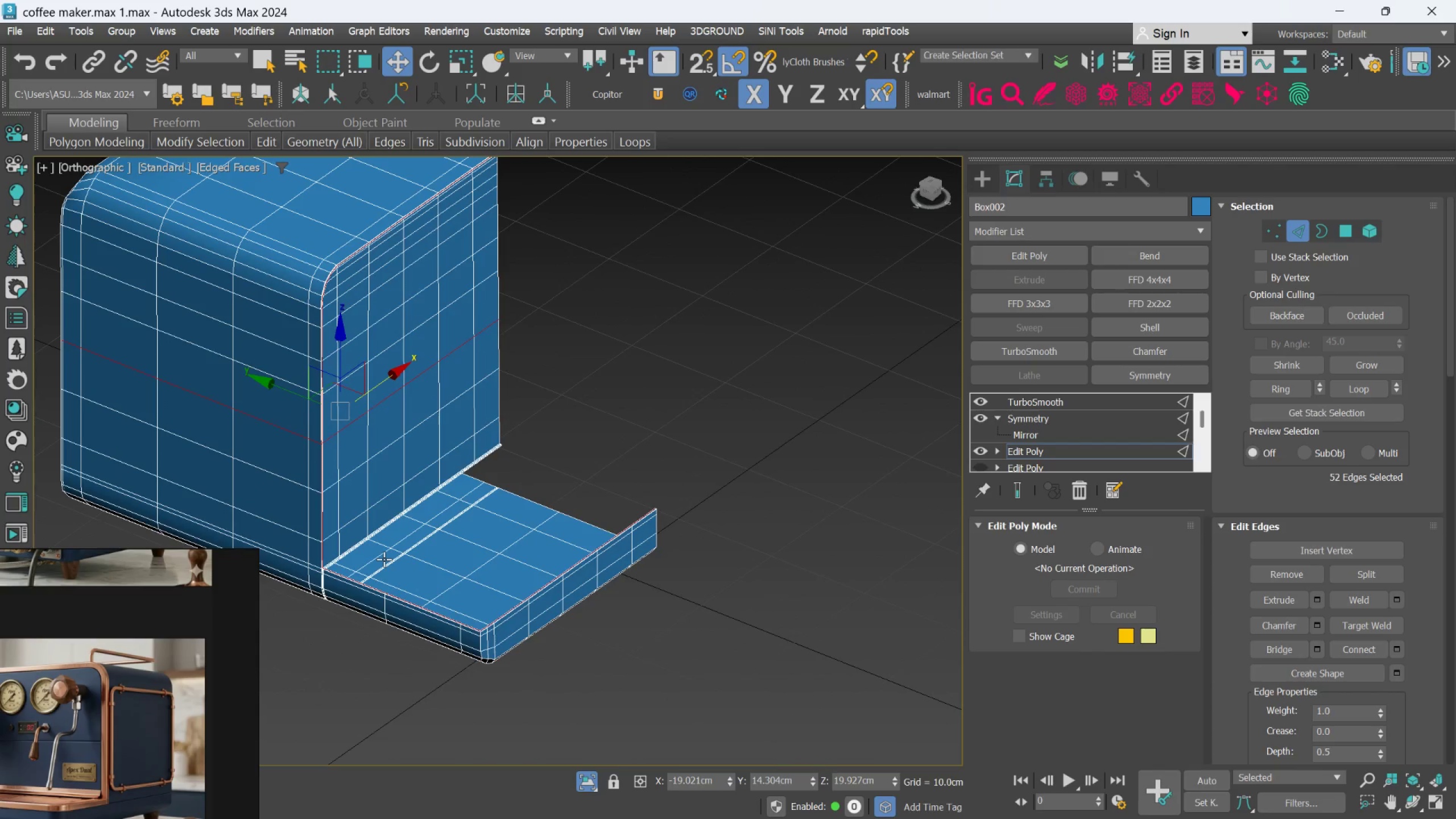 
left_click_drag(start_coordinate=[599, 622], to_coordinate=[458, 452])
 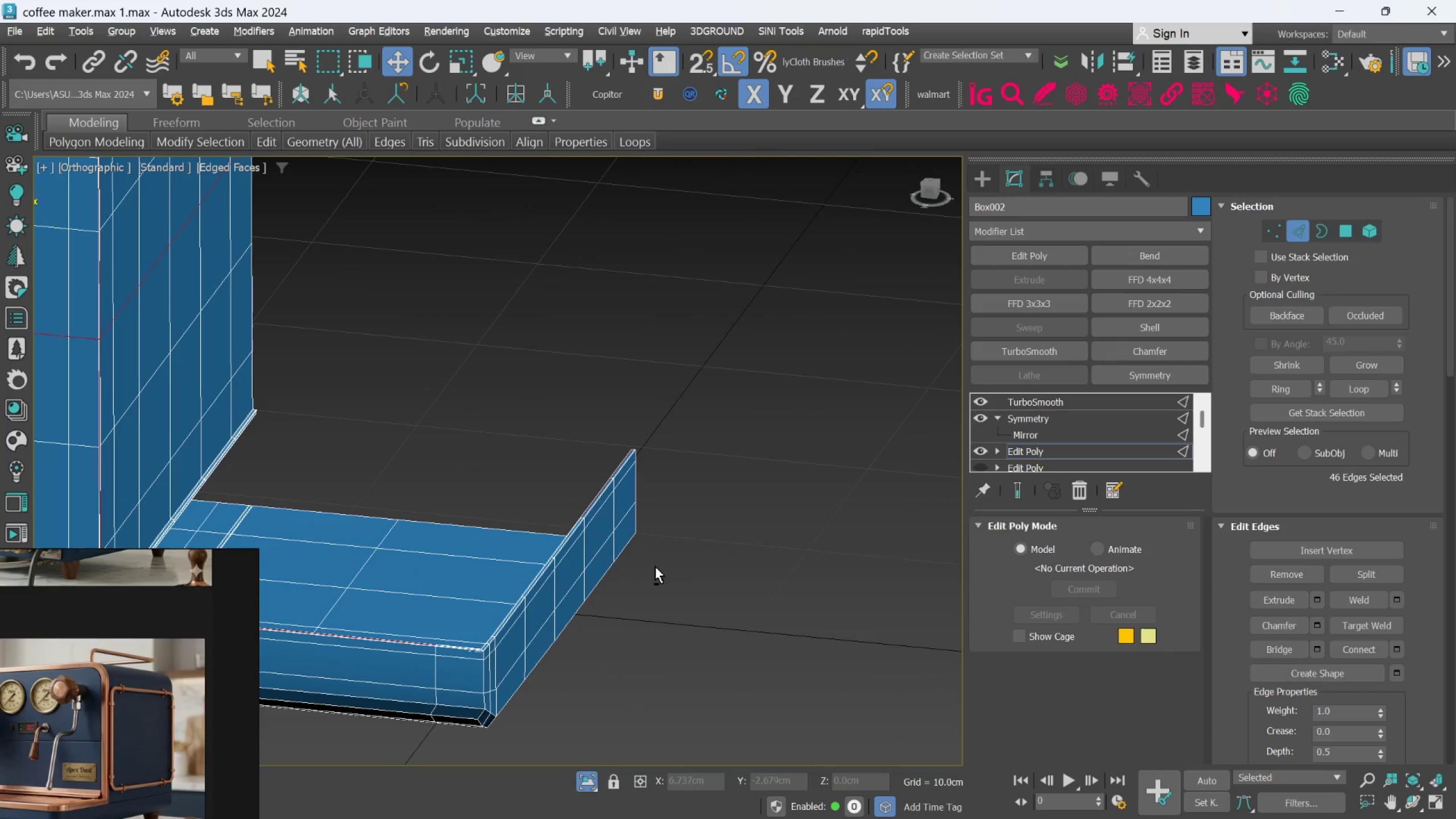 
hold_key(key=AltLeft, duration=0.33)
 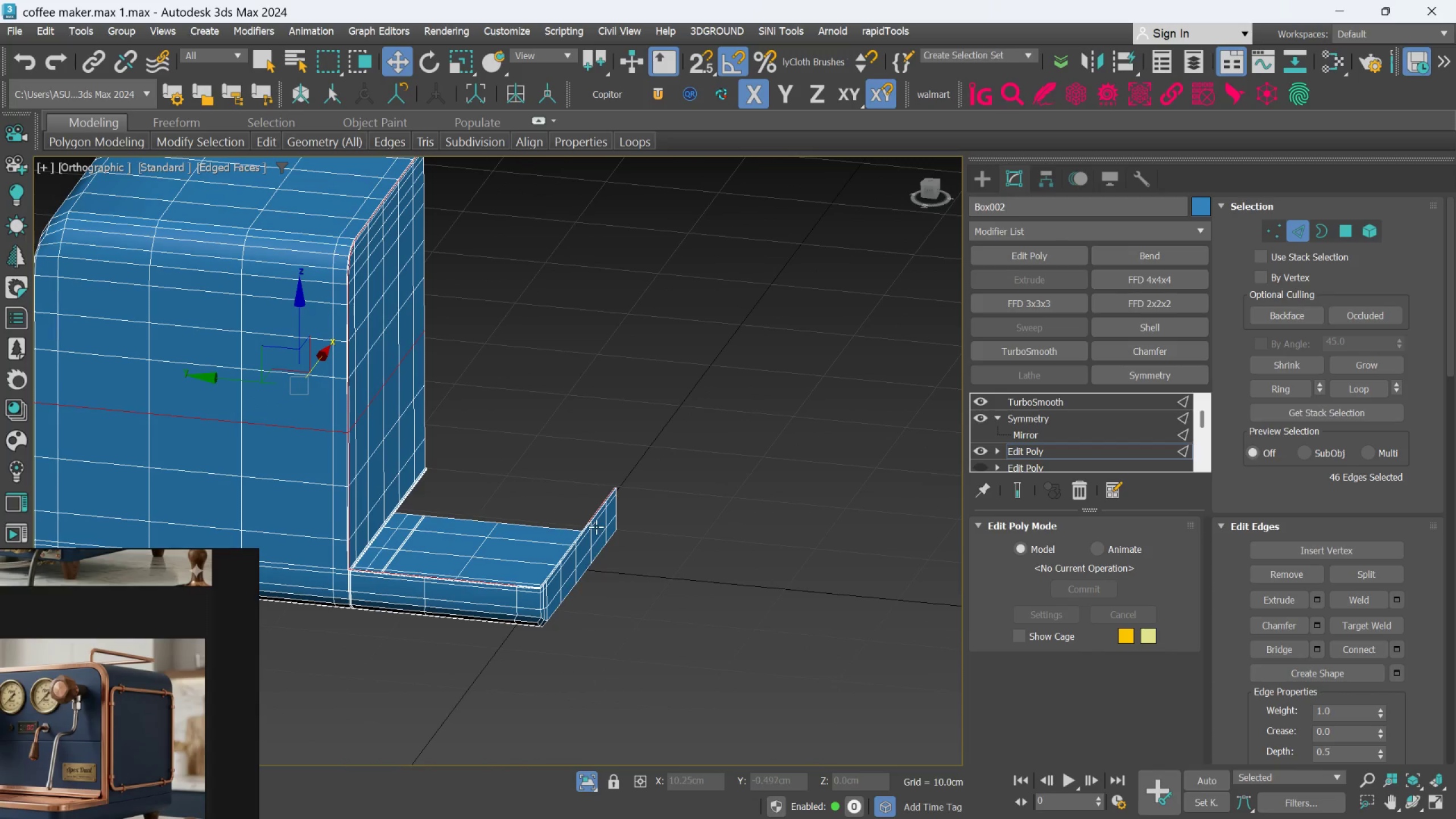 
hold_key(key=AltLeft, duration=0.83)
left_click_drag(start_coordinate=[679, 566], to_coordinate=[549, 388])
 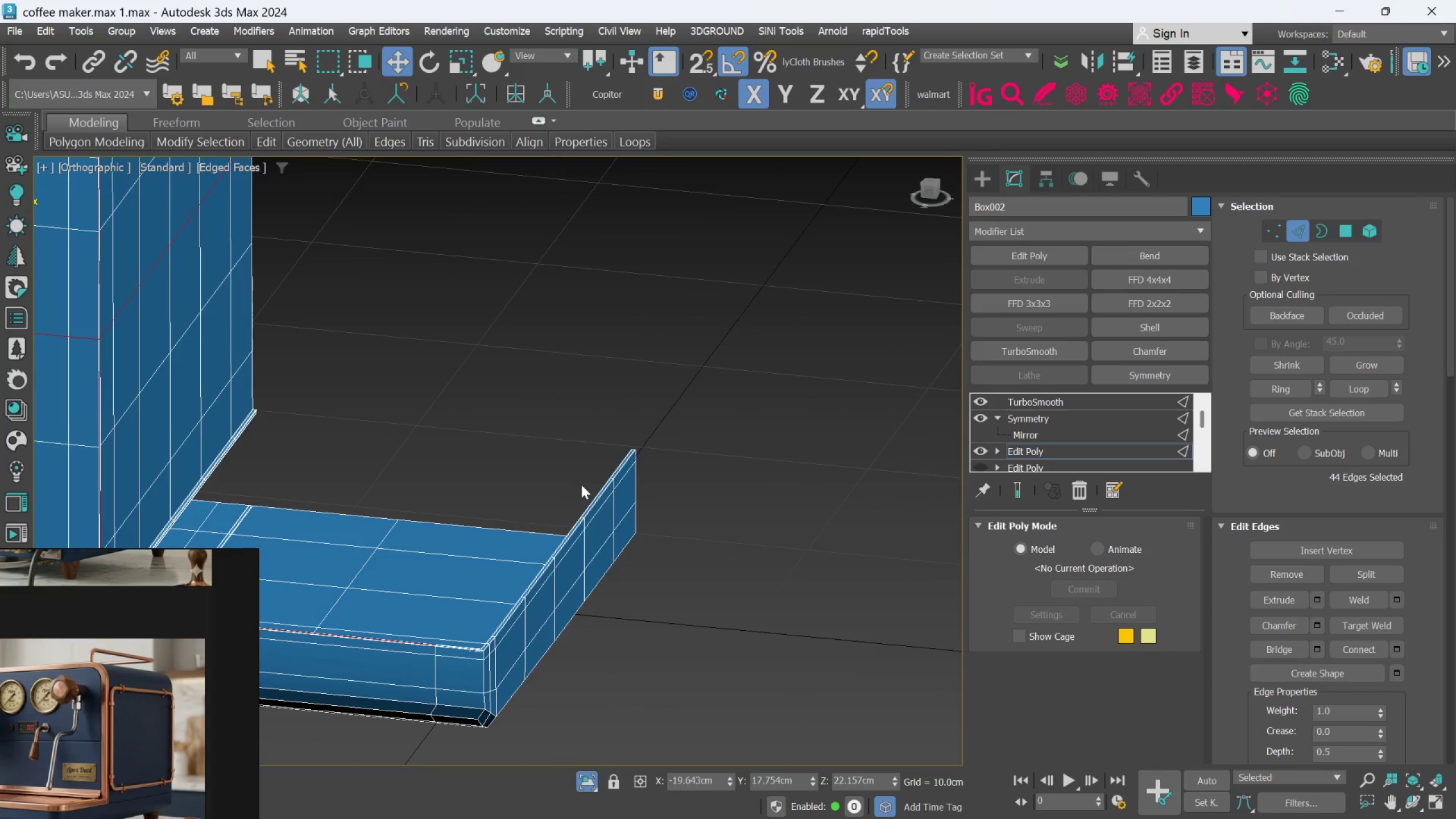 
scroll: coordinate [599, 524], scroll_direction: up, amount: 2.0
 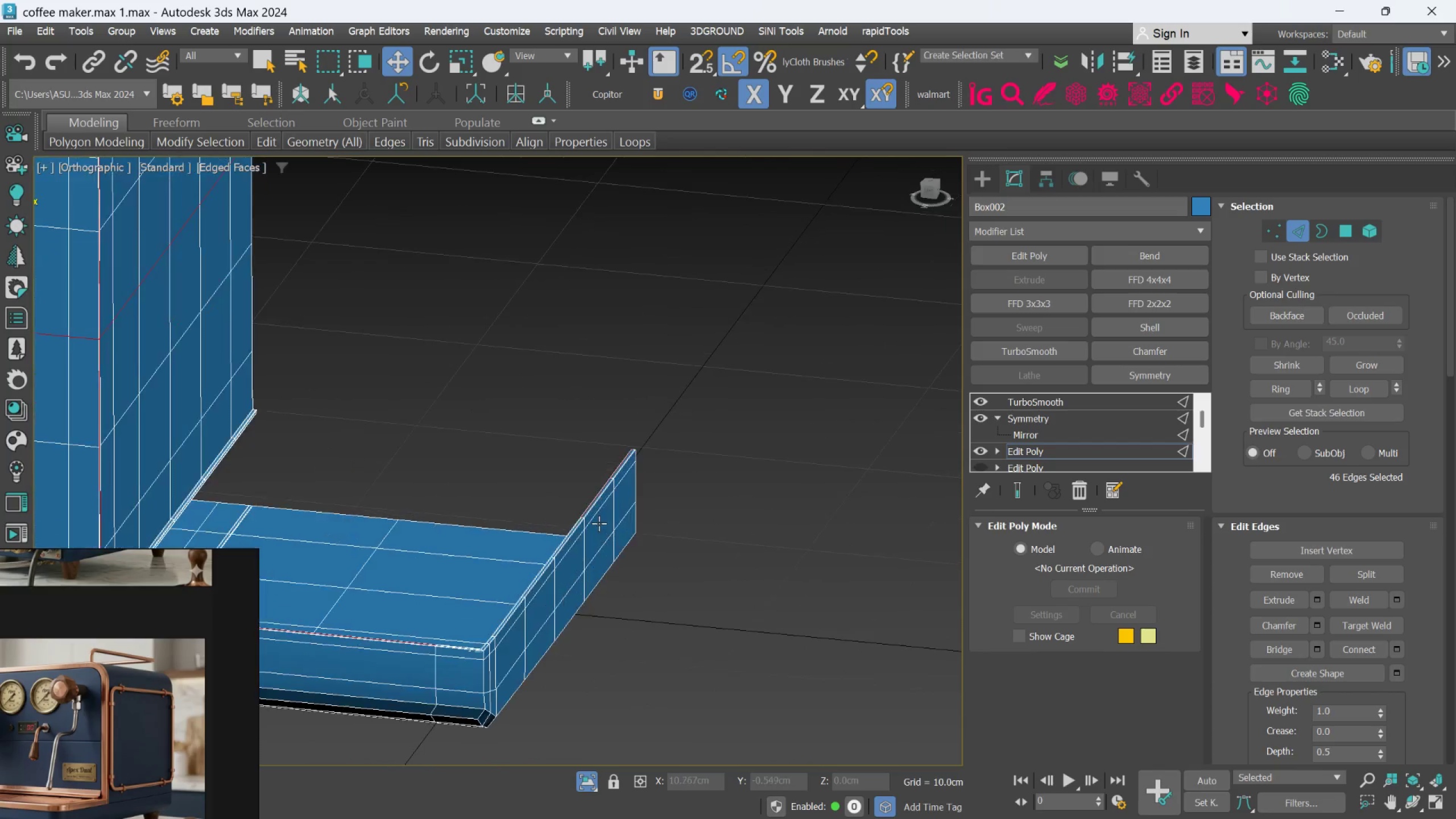 
hold_key(key=AltLeft, duration=0.62)
 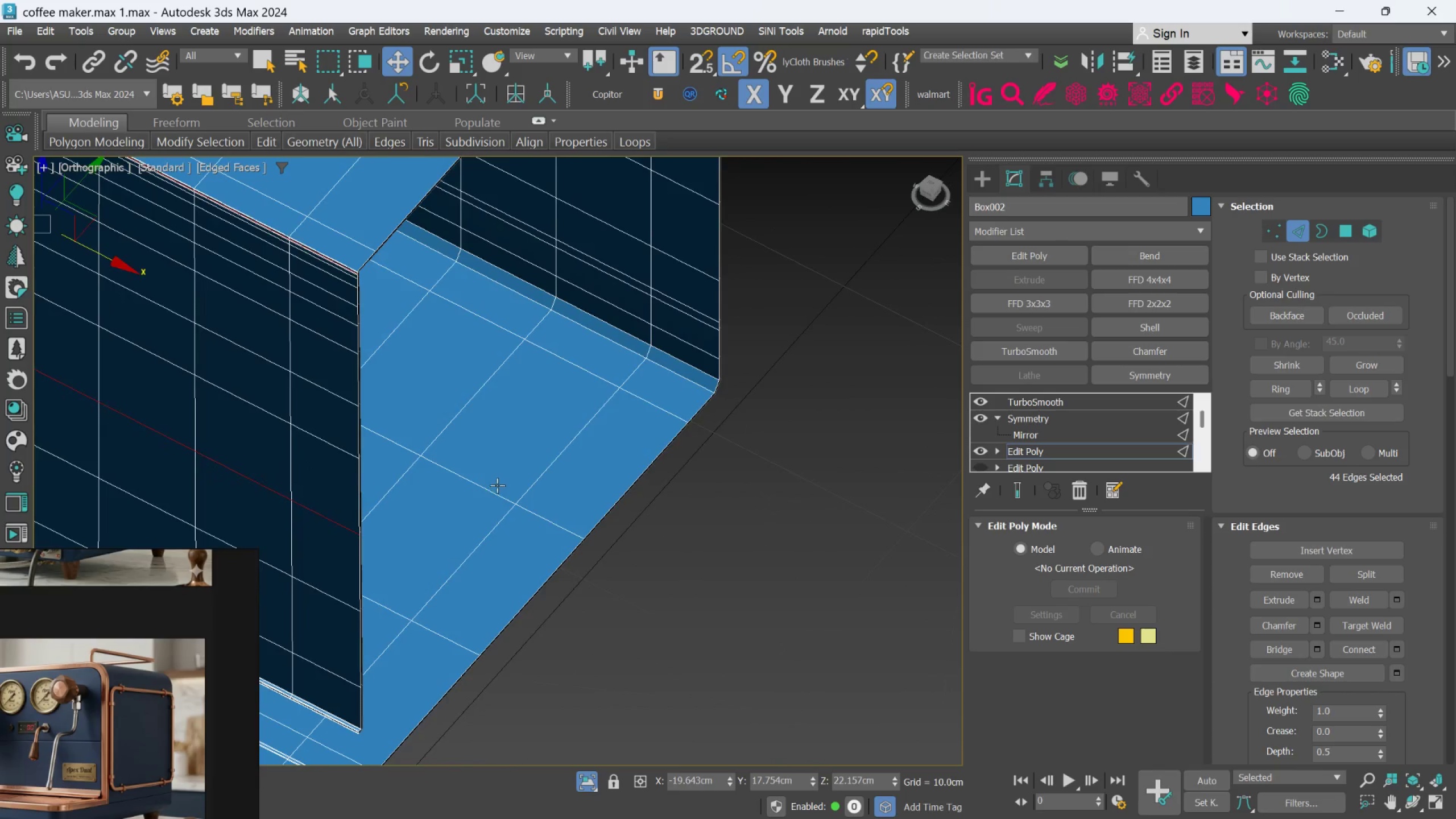 
hold_key(key=AltLeft, duration=0.59)
 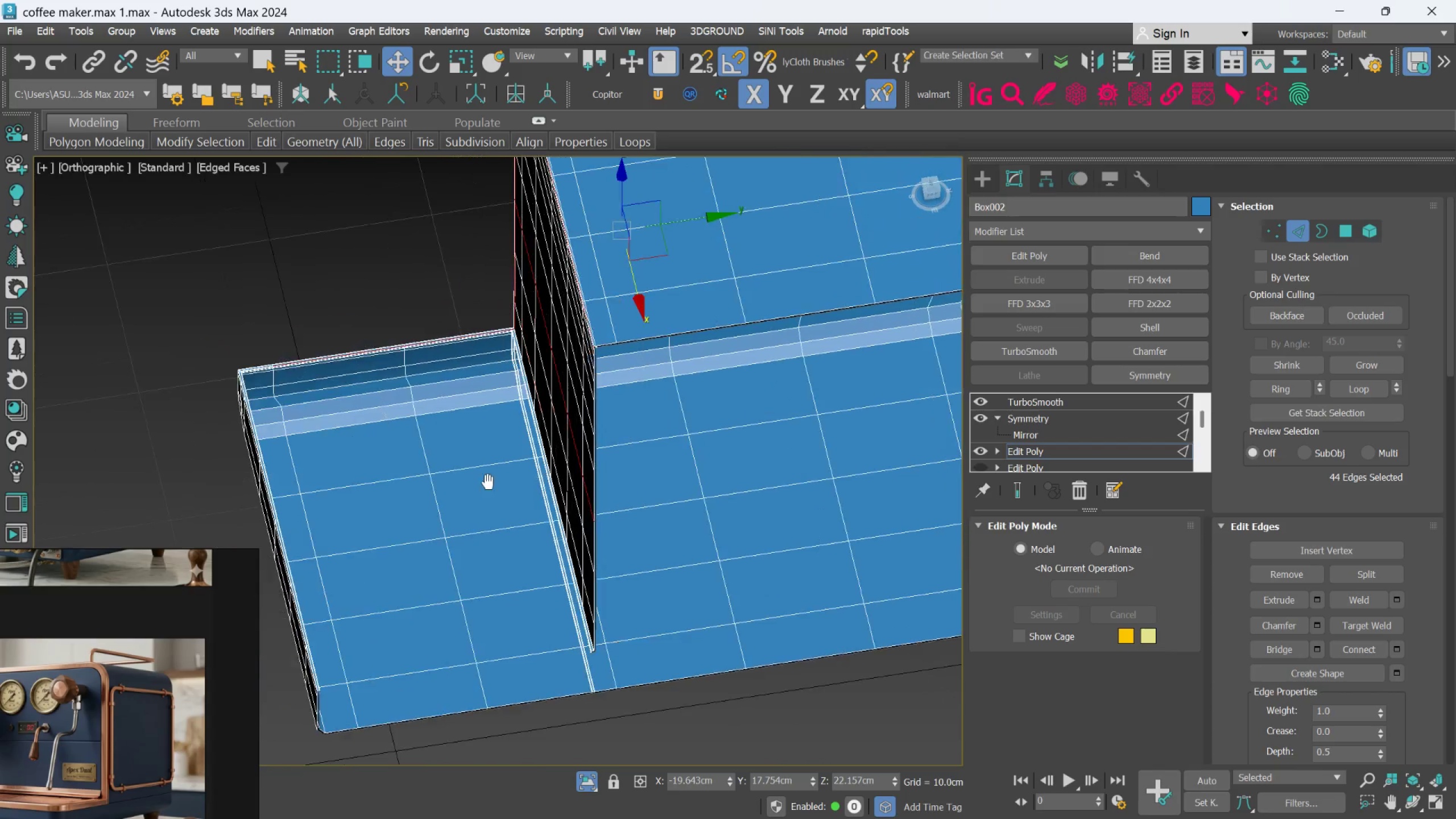 
scroll: coordinate [511, 482], scroll_direction: down, amount: 1.0
 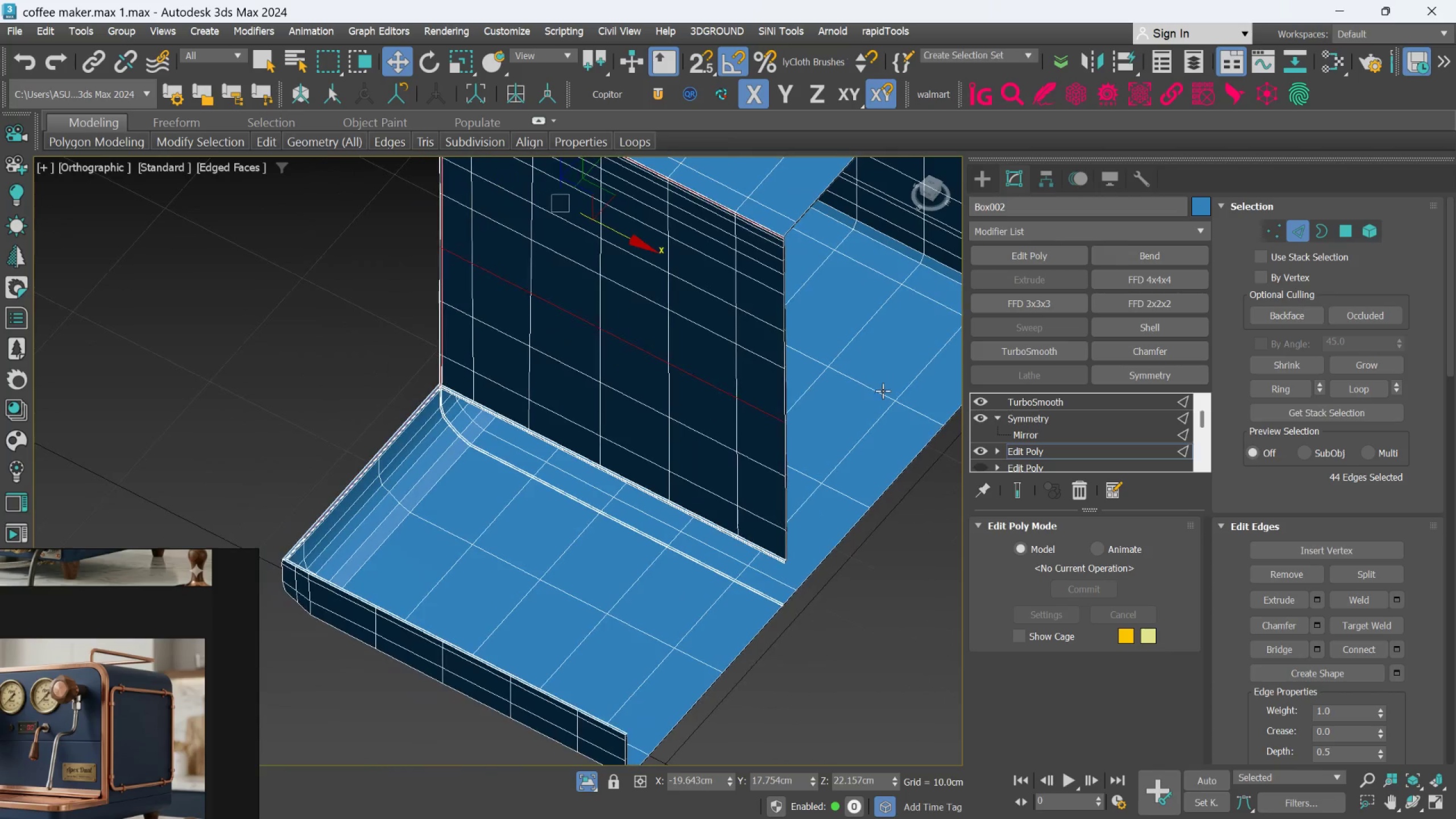 
hold_key(key=AltLeft, duration=1.33)
left_click_drag(start_coordinate=[354, 297], to_coordinate=[472, 388])
 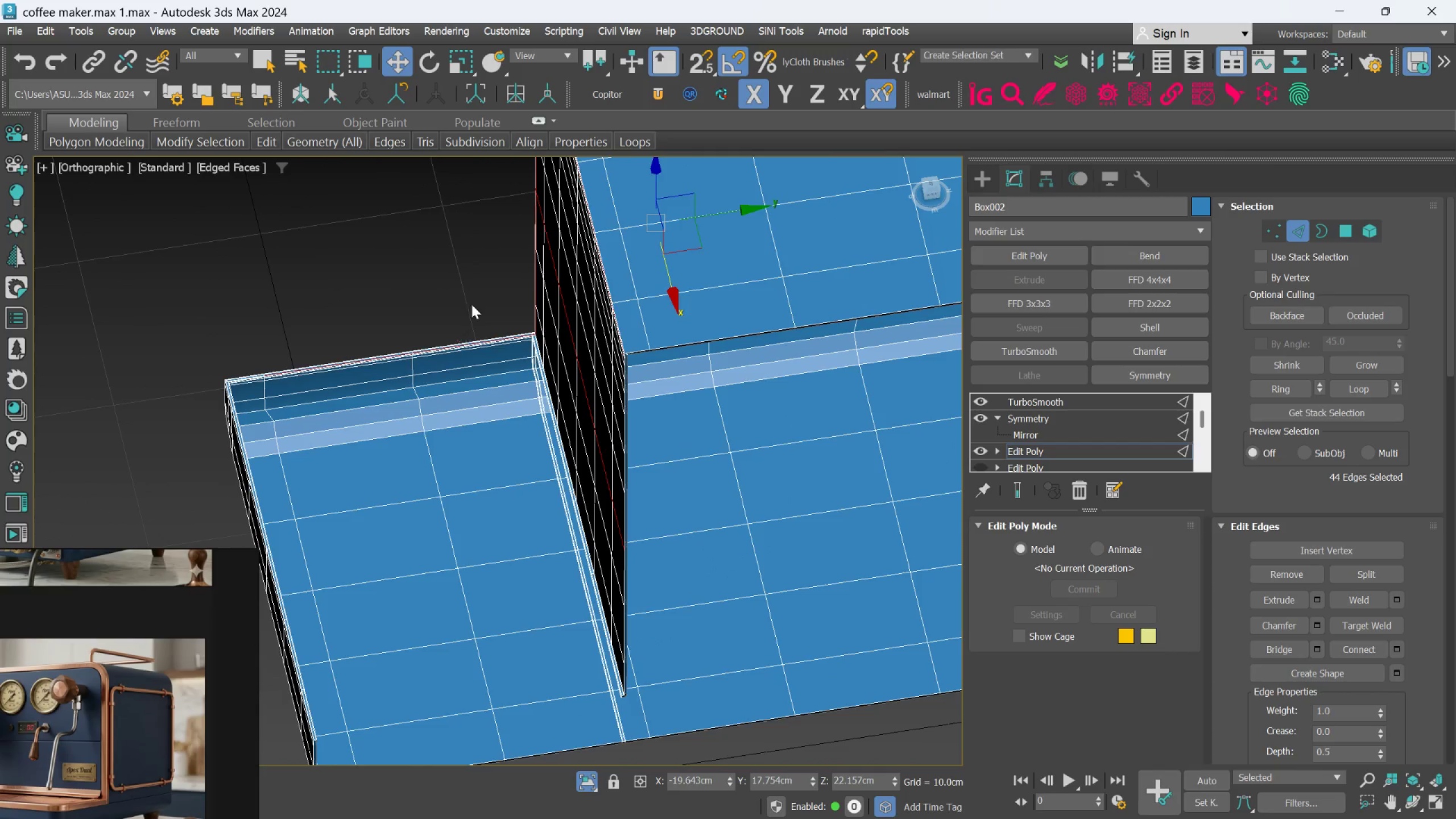 
scroll: coordinate [344, 287], scroll_direction: up, amount: 1.0
 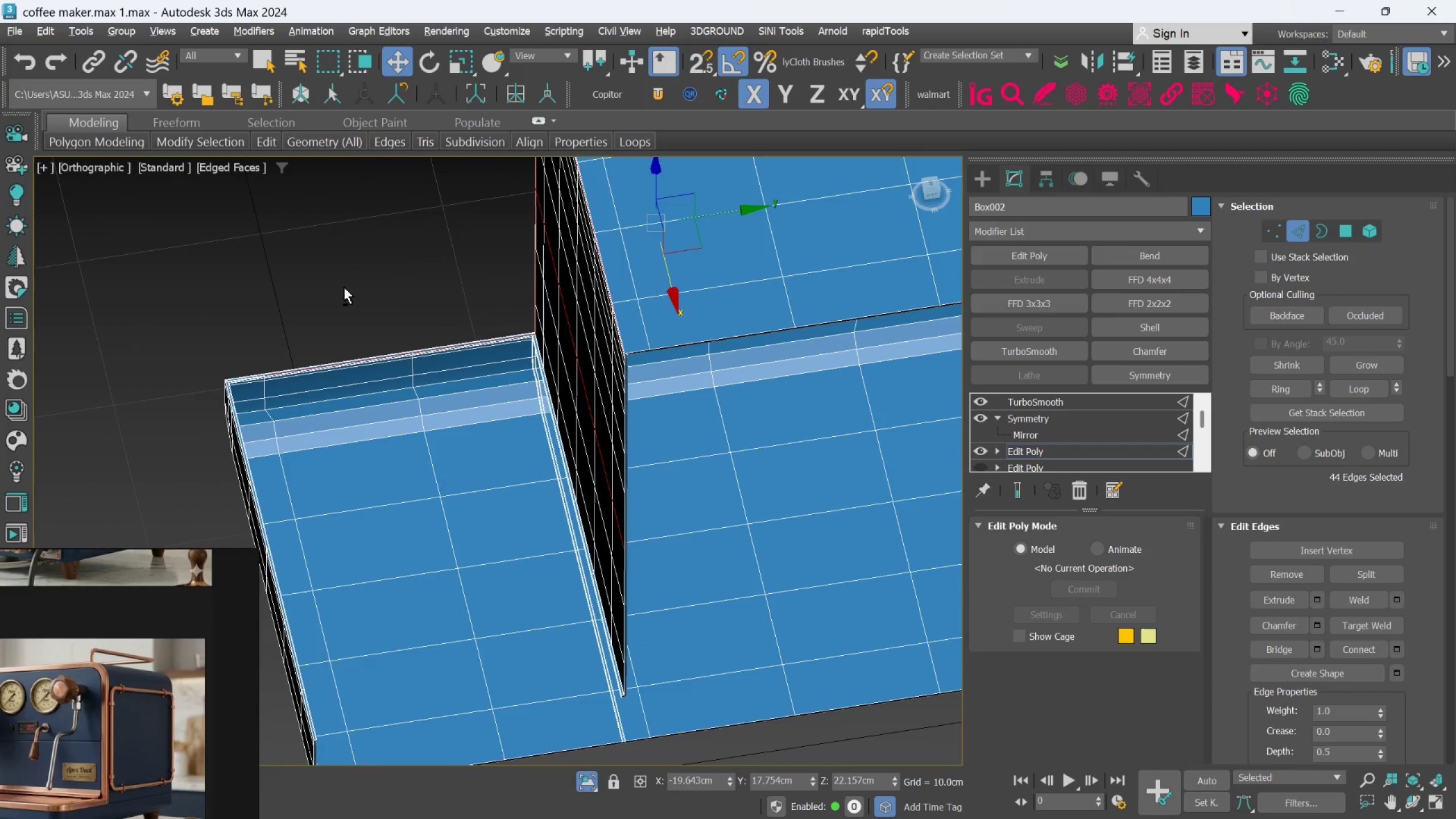 
key(Alt+AltLeft)
 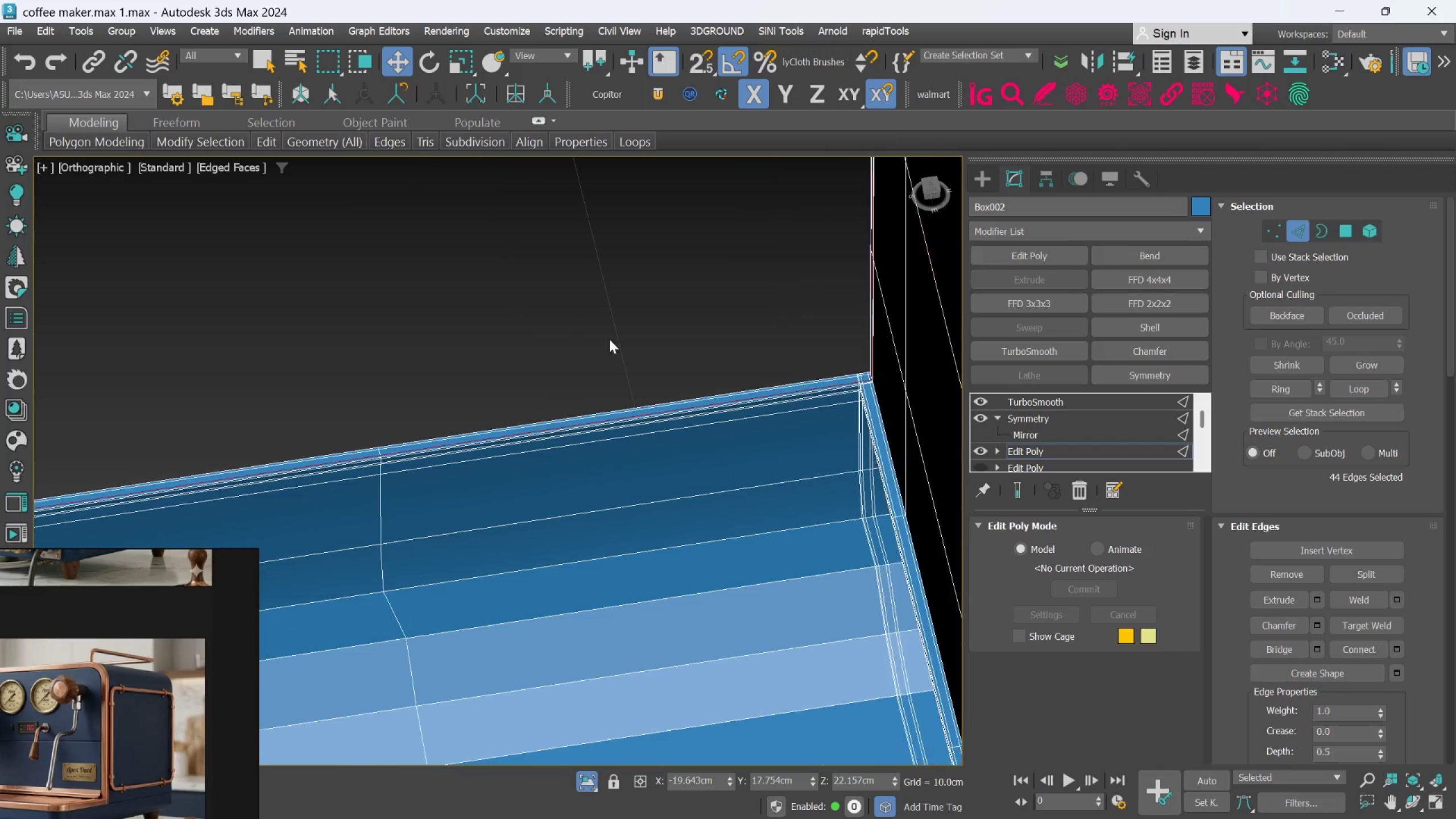 
scroll: coordinate [482, 295], scroll_direction: up, amount: 4.0
 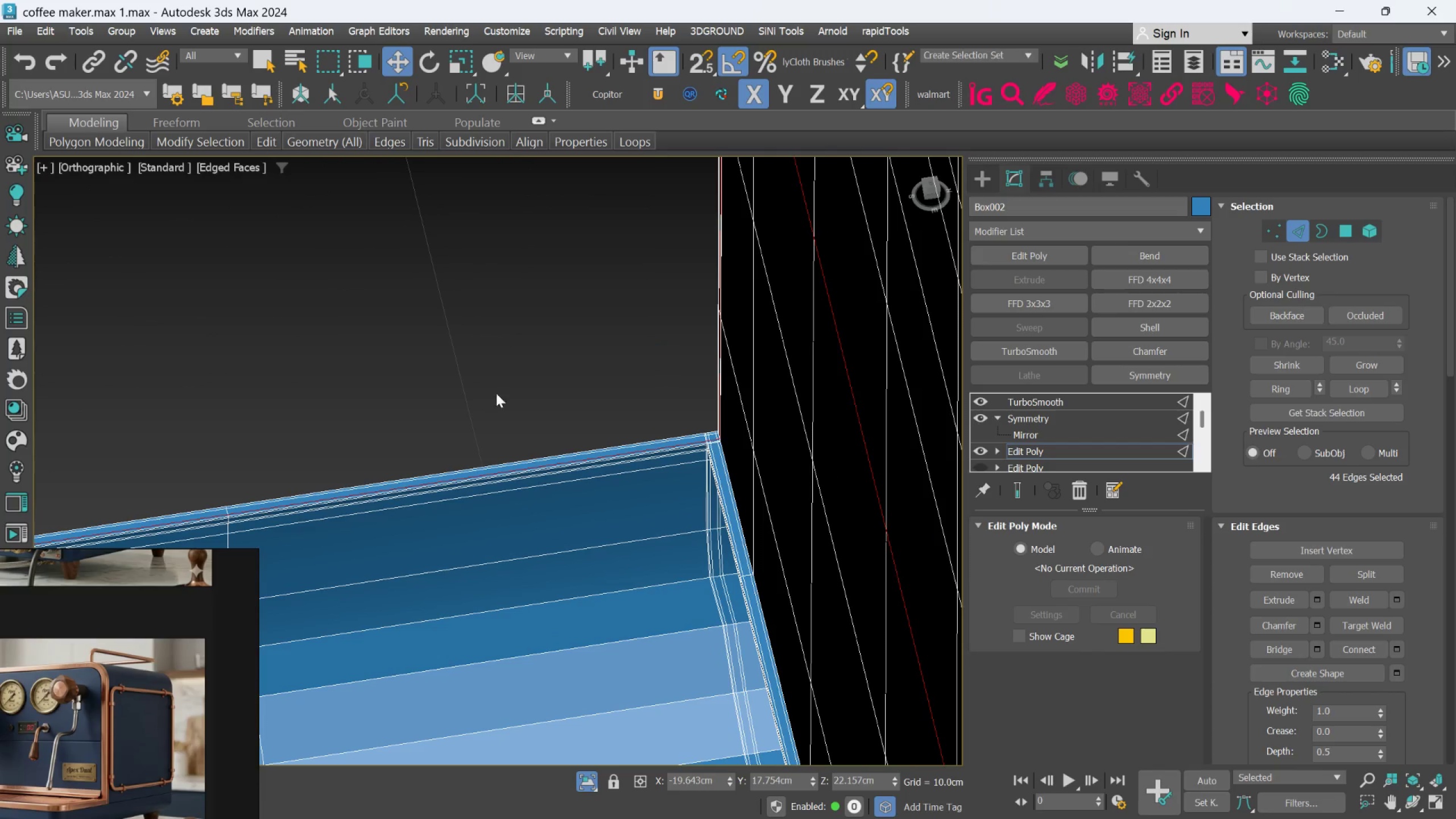 
hold_key(key=AltLeft, duration=1.12)
left_click_drag(start_coordinate=[199, 403], to_coordinate=[690, 584])
 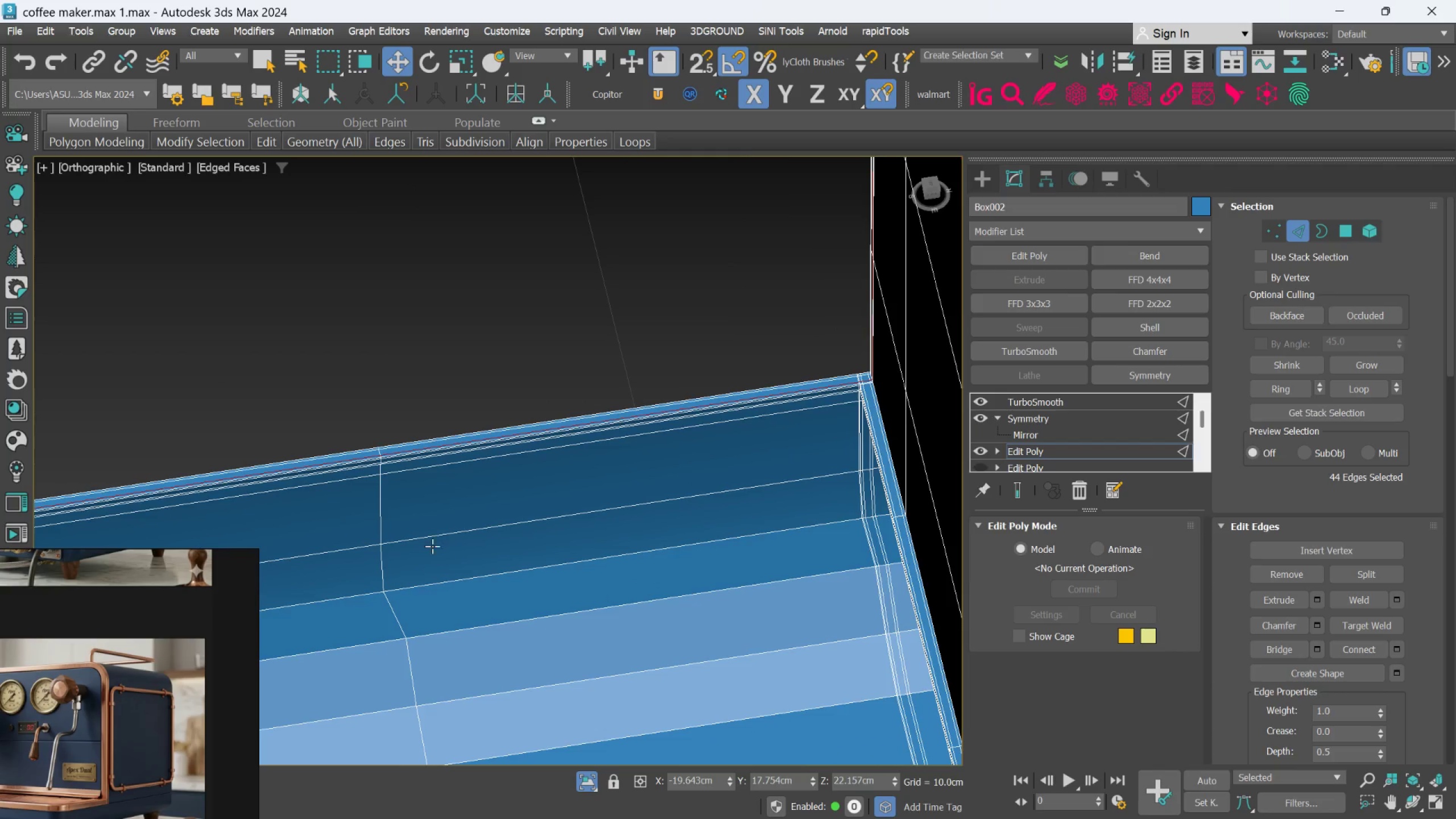 
scroll: coordinate [421, 543], scroll_direction: down, amount: 1.0
 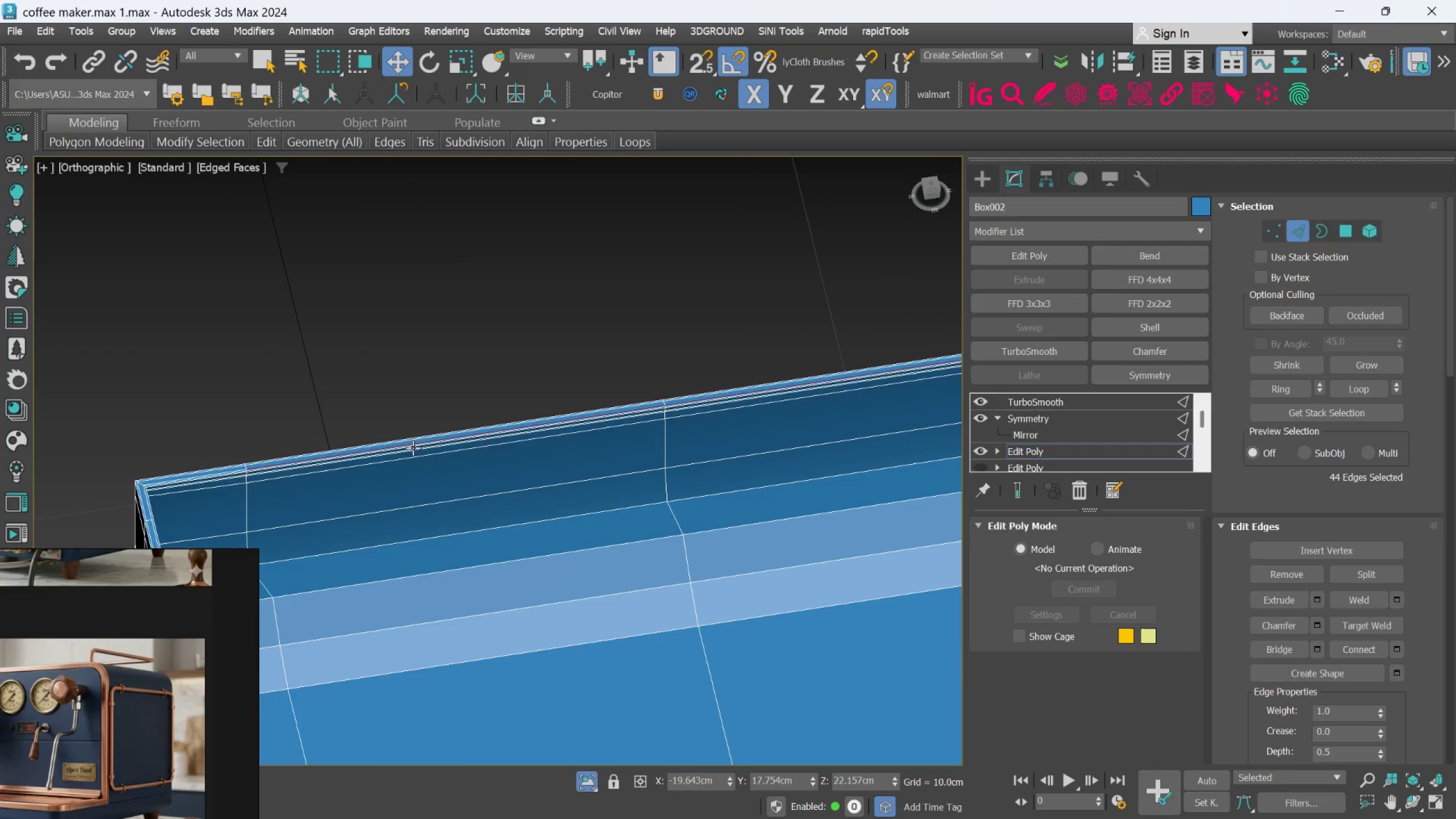 
hold_key(key=AltLeft, duration=0.76)
 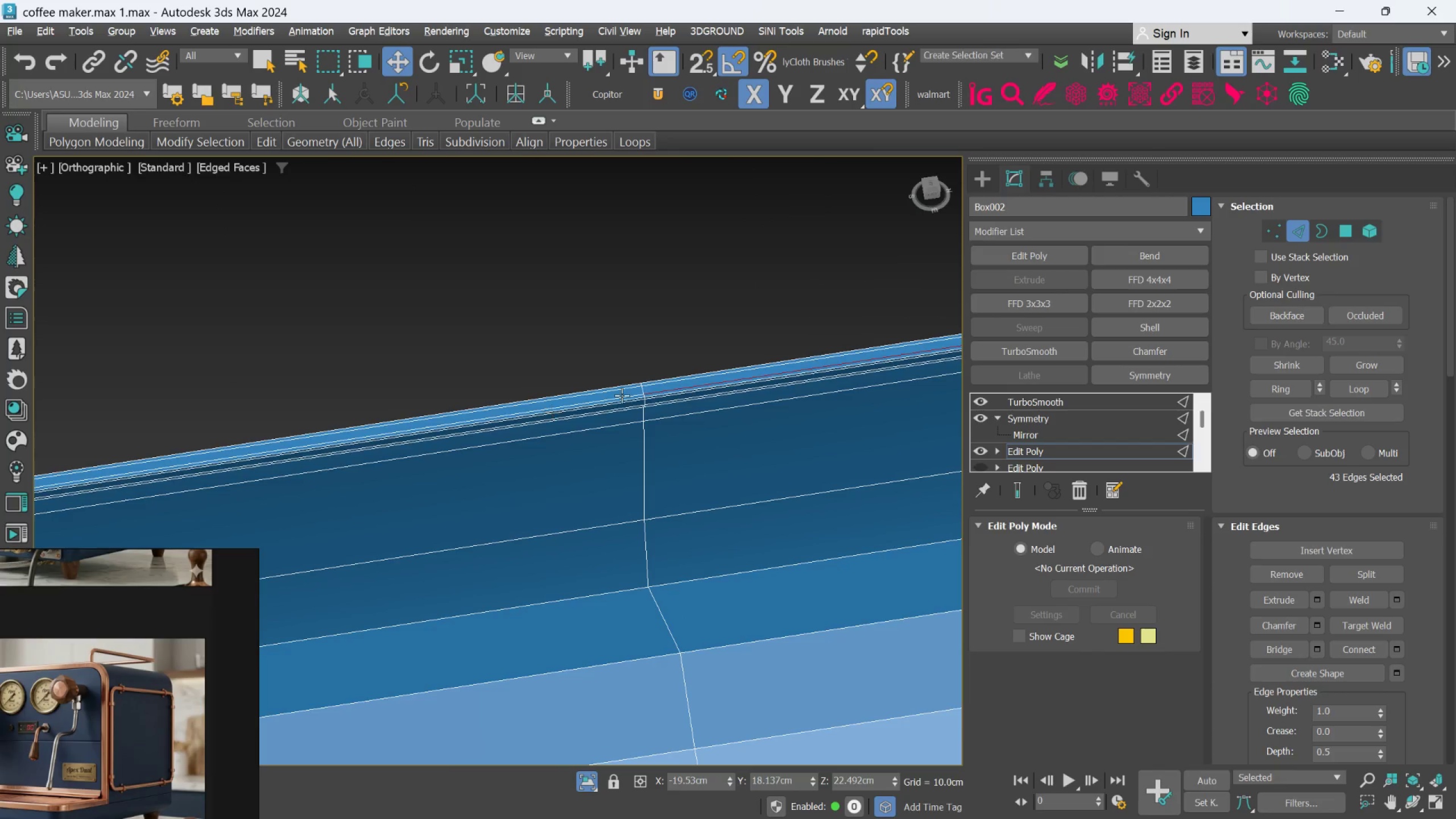 
scroll: coordinate [379, 446], scroll_direction: up, amount: 2.0
 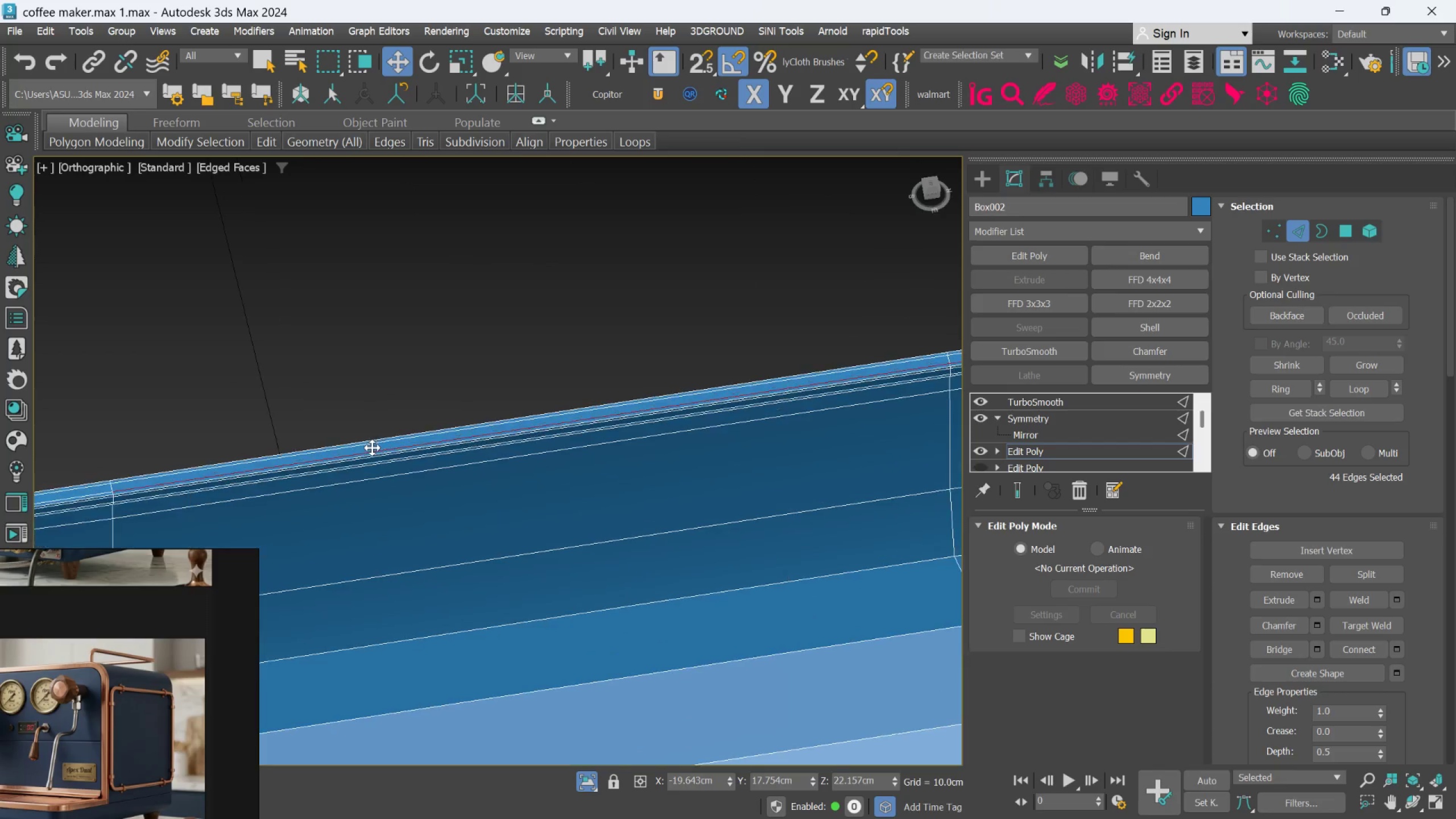 
left_click([366, 450])
 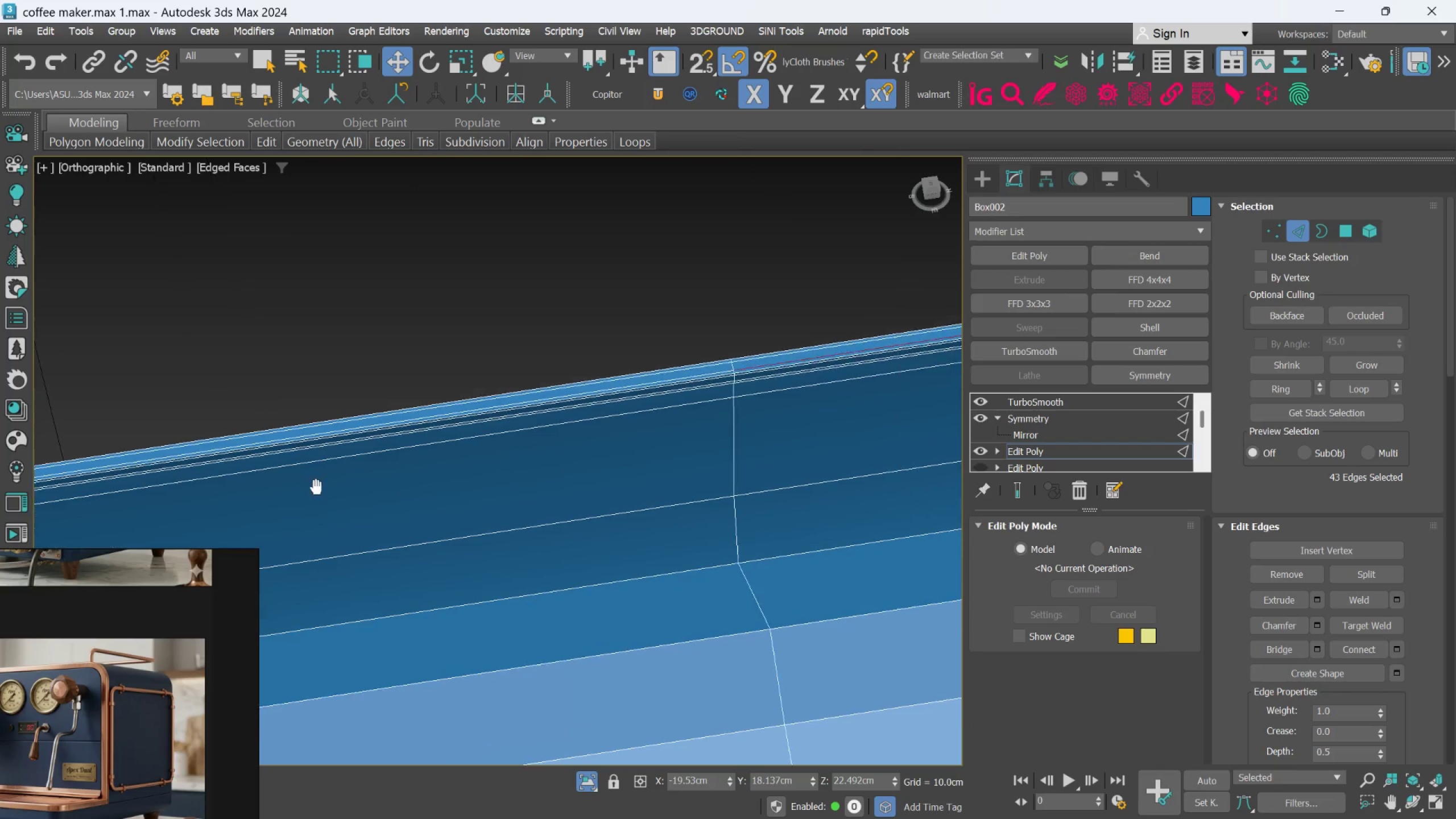 
key(Alt+AltLeft)
 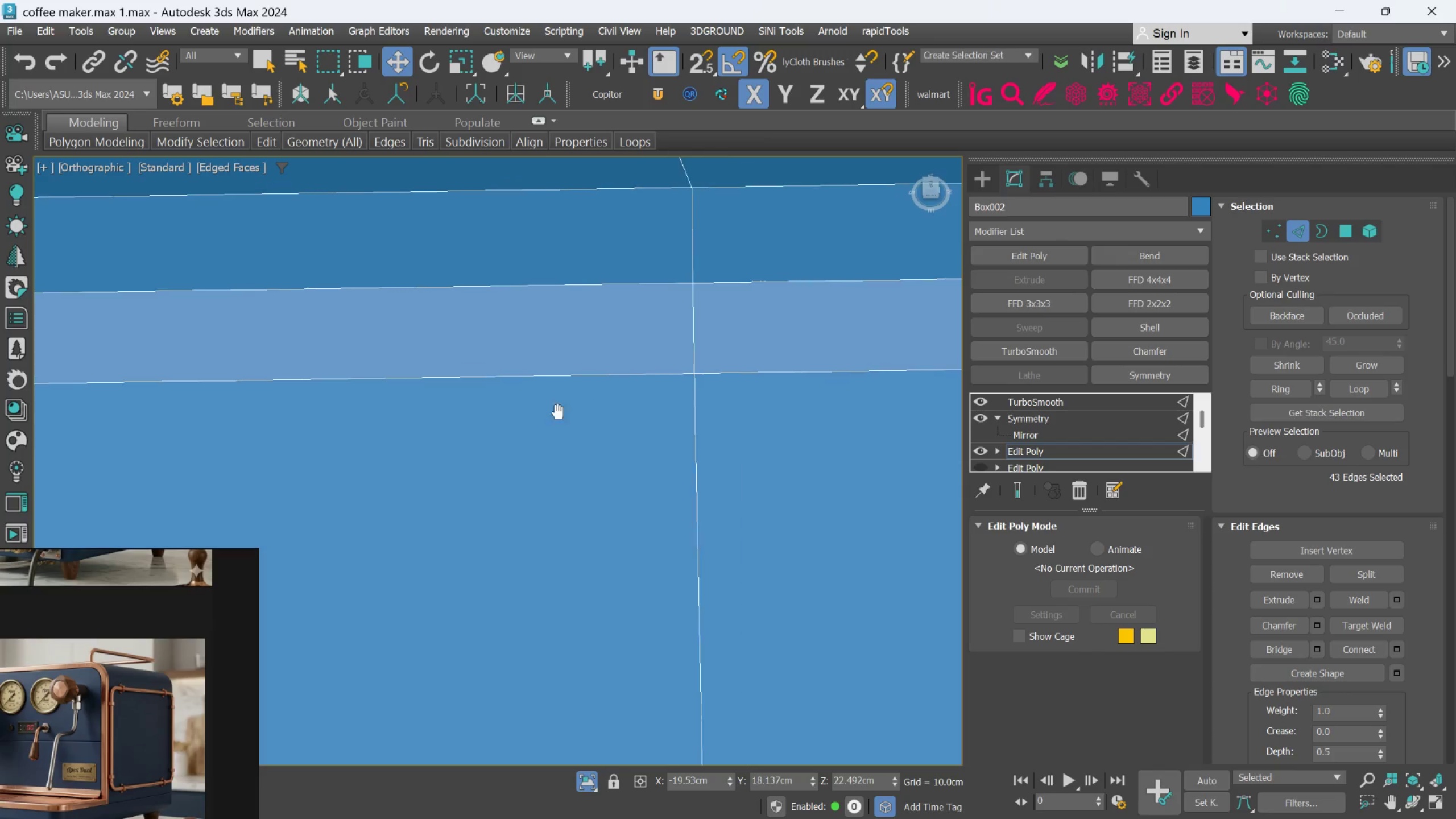 
key(Alt+AltLeft)
 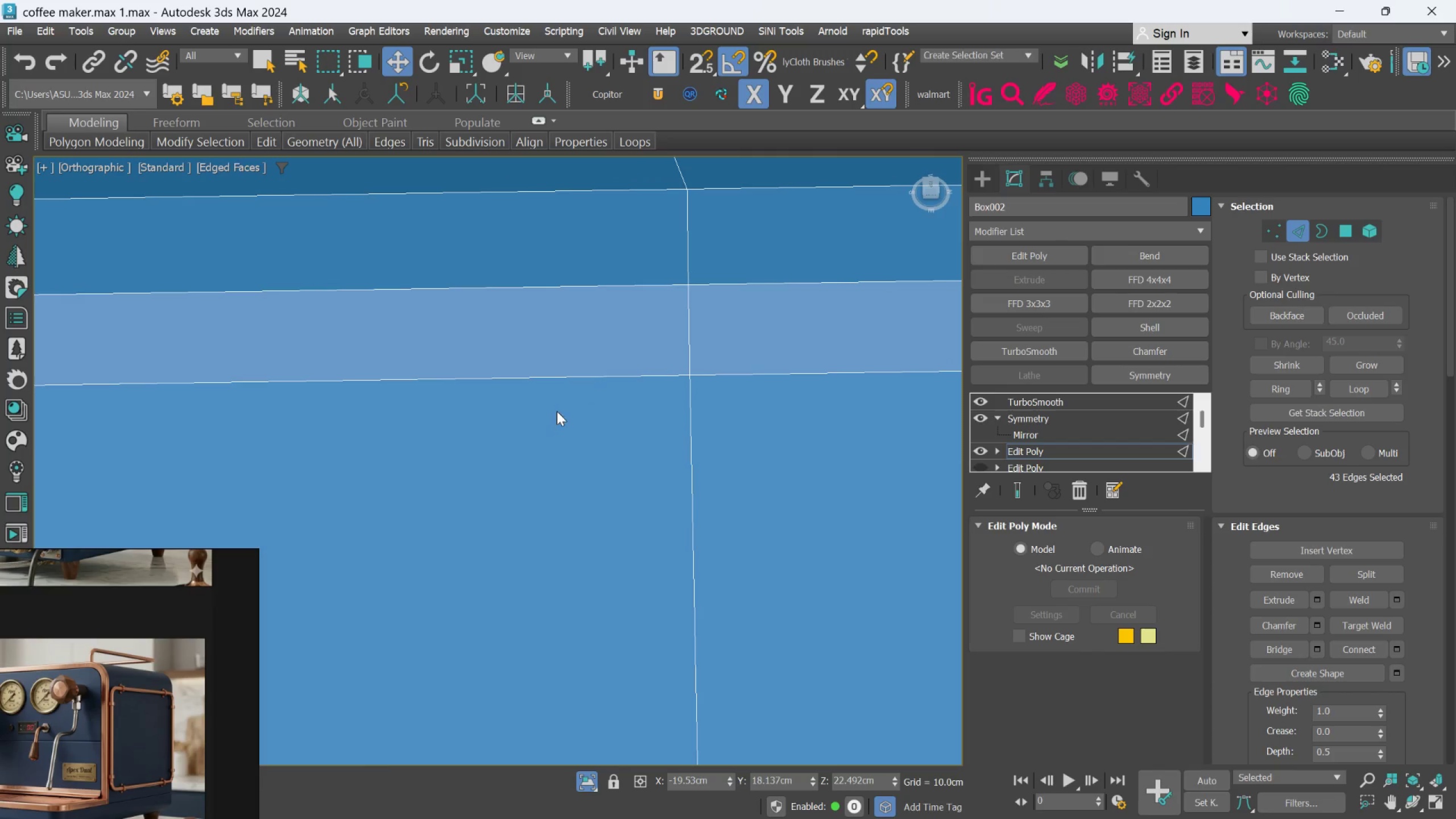 
hold_key(key=AltLeft, duration=1.53)
 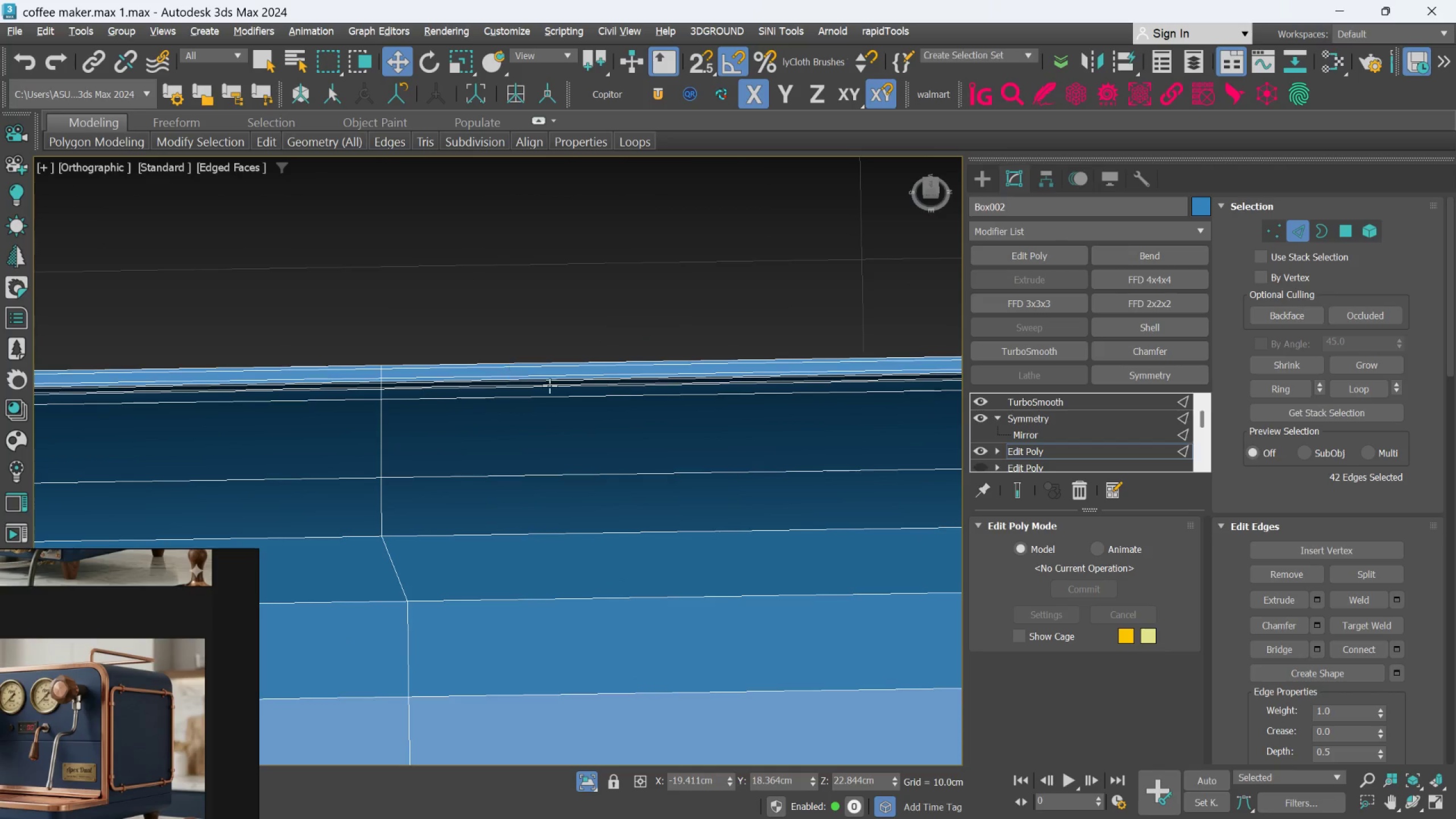 
scroll: coordinate [542, 358], scroll_direction: none, amount: 0.0
 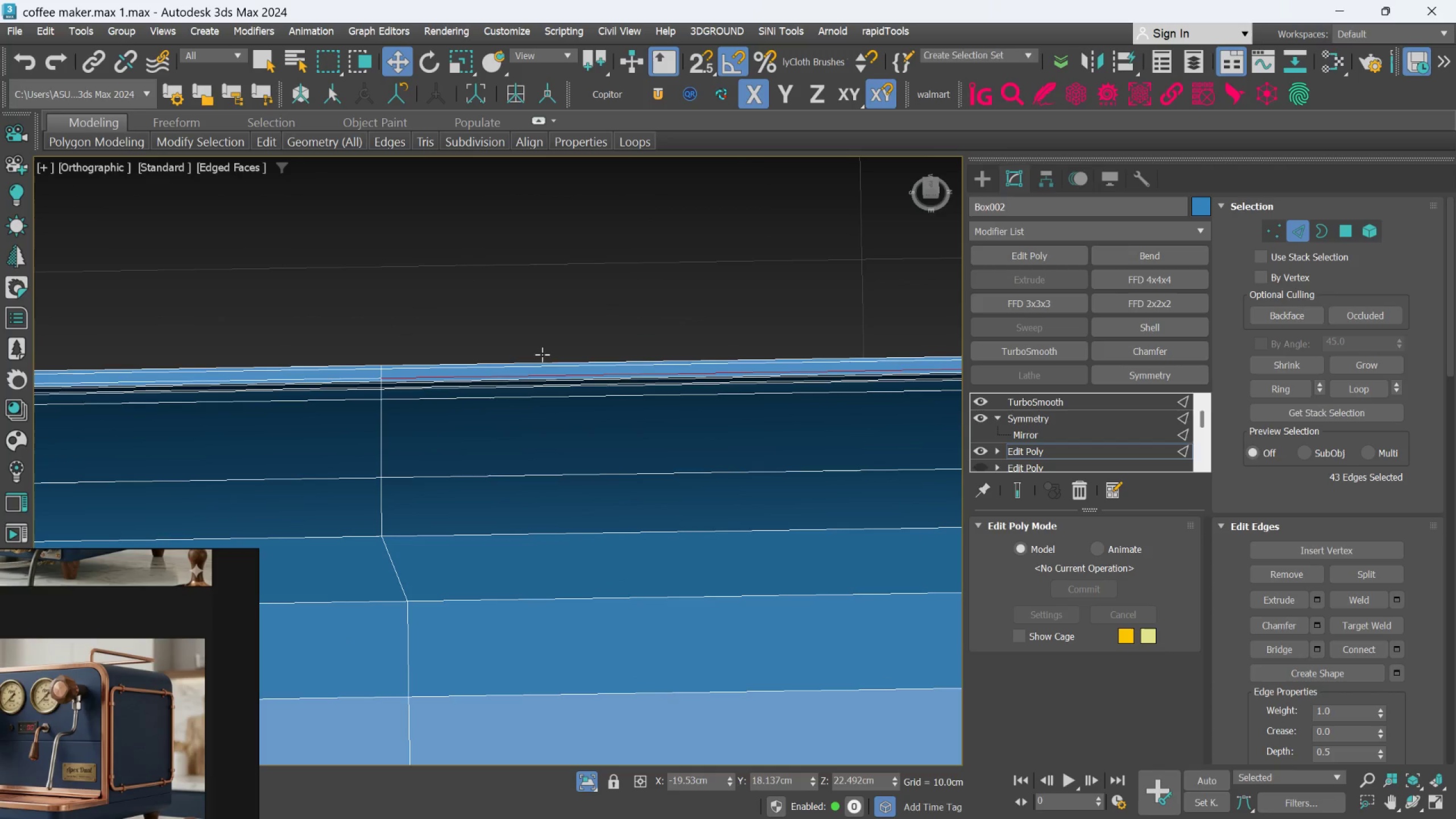 
left_click_drag(start_coordinate=[495, 344], to_coordinate=[672, 427])
 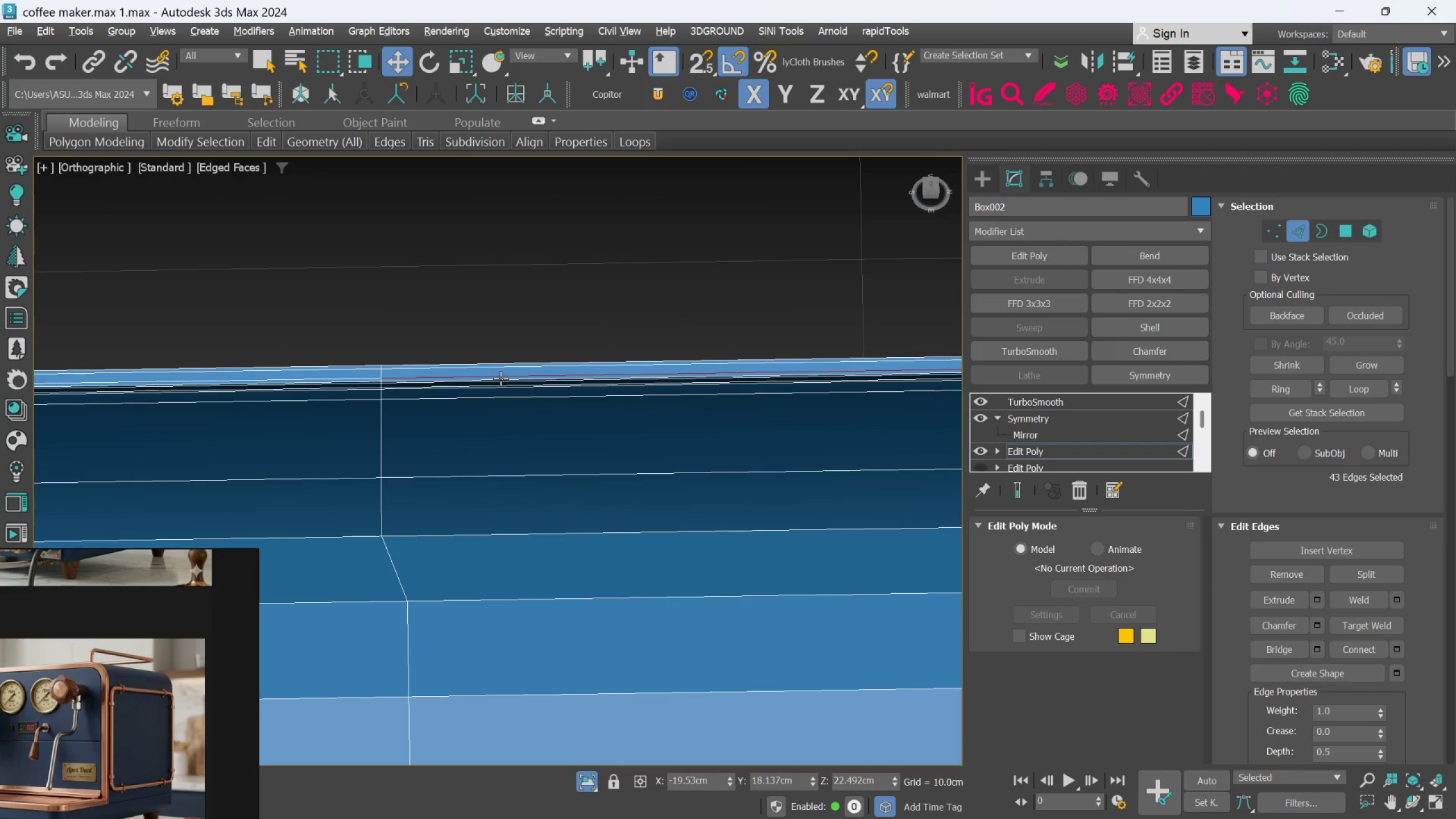 
left_click([500, 378])
 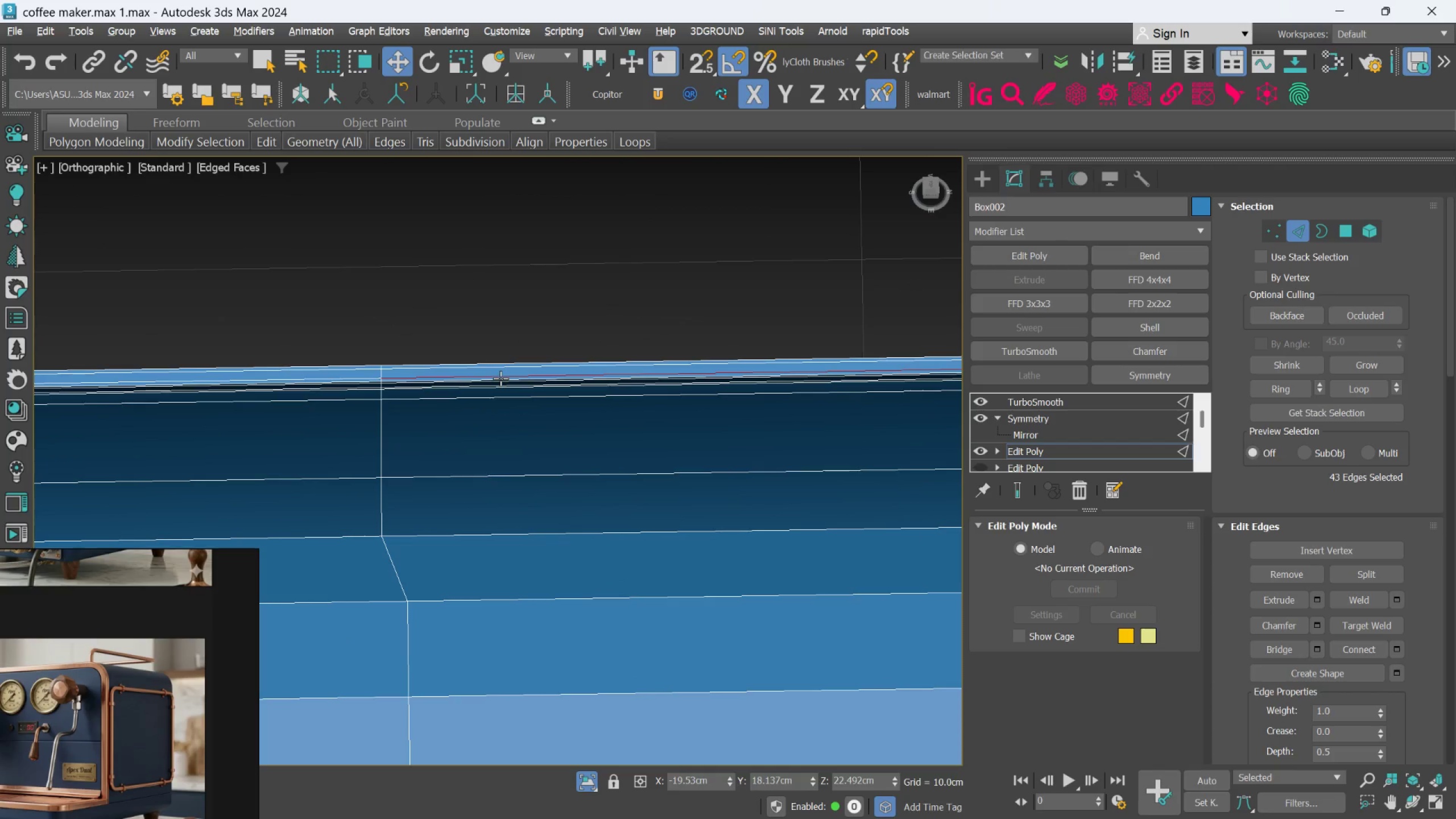 
hold_key(key=AltLeft, duration=0.52)
 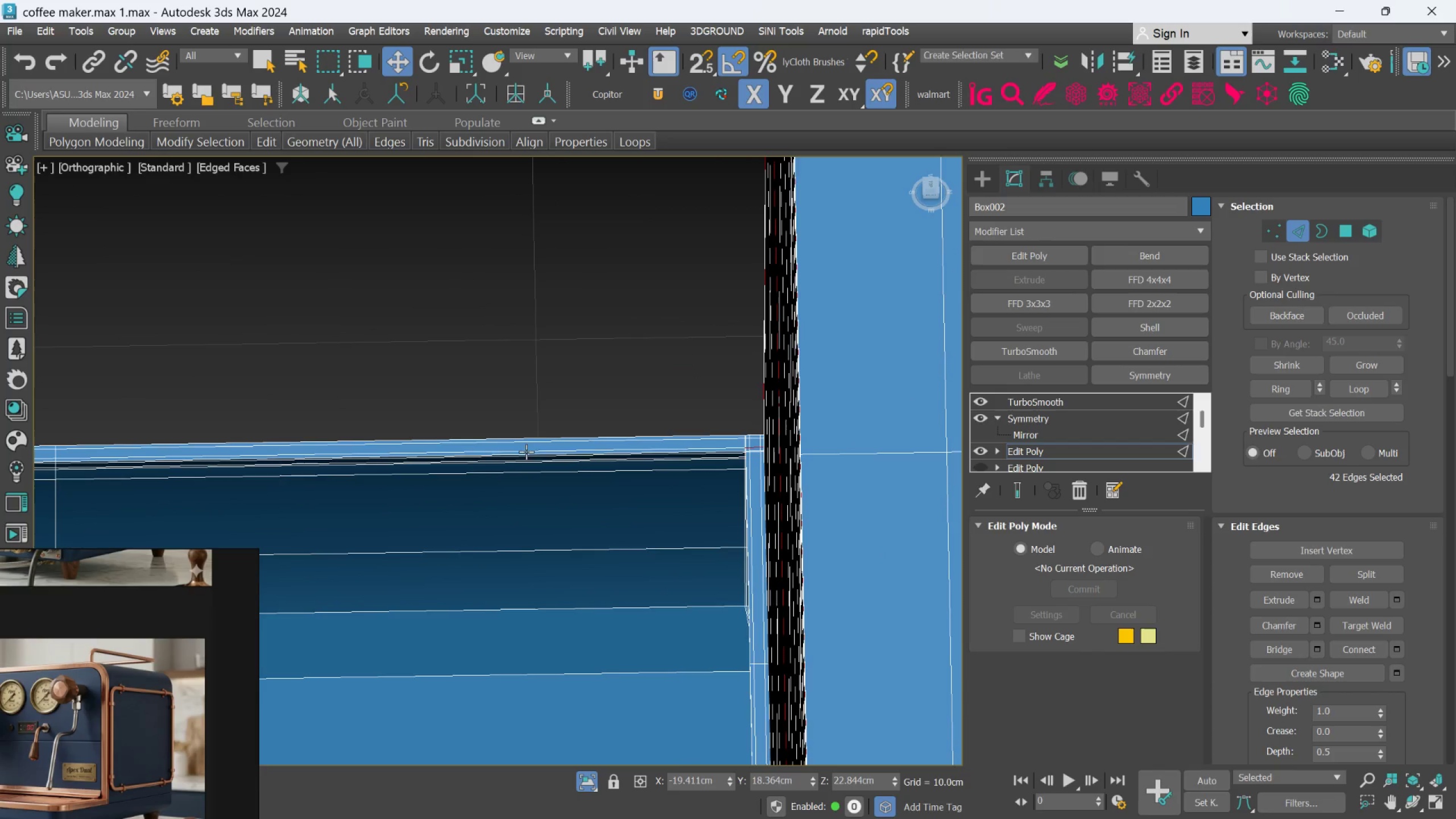 
hold_key(key=AltLeft, duration=0.59)
 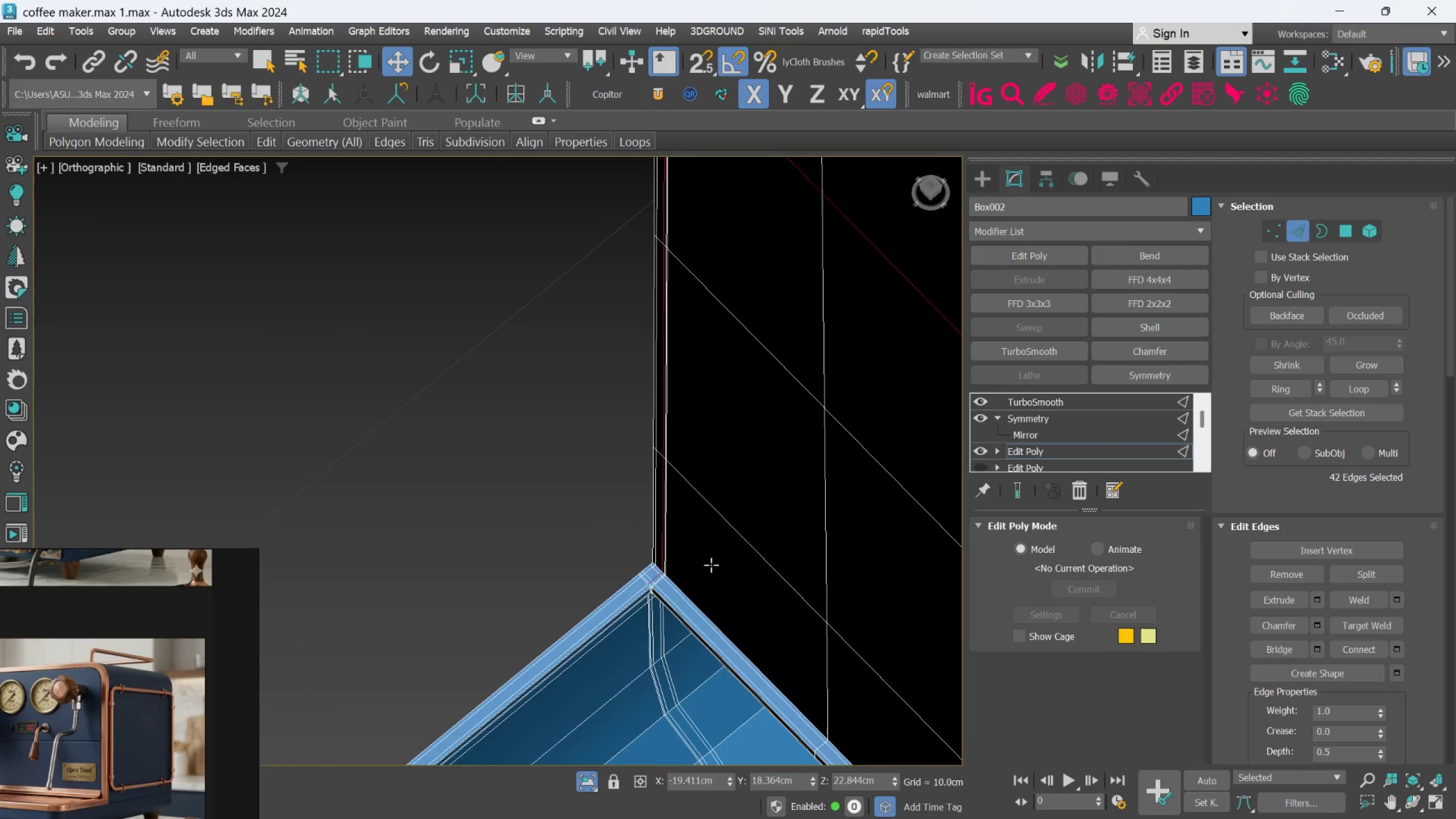 
scroll: coordinate [680, 447], scroll_direction: none, amount: 0.0
 